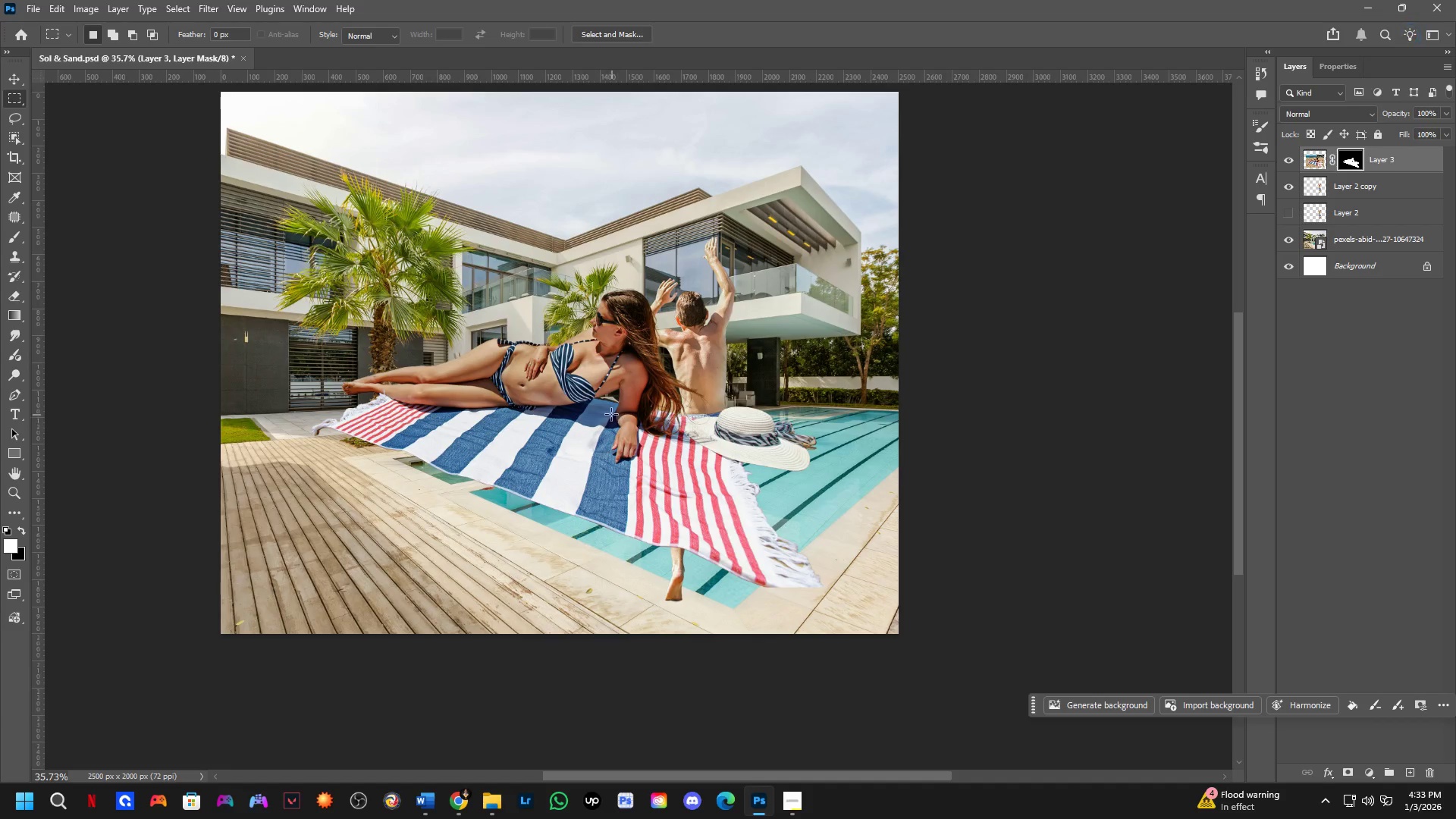 
scroll: coordinate [519, 424], scroll_direction: down, amount: 2.0
 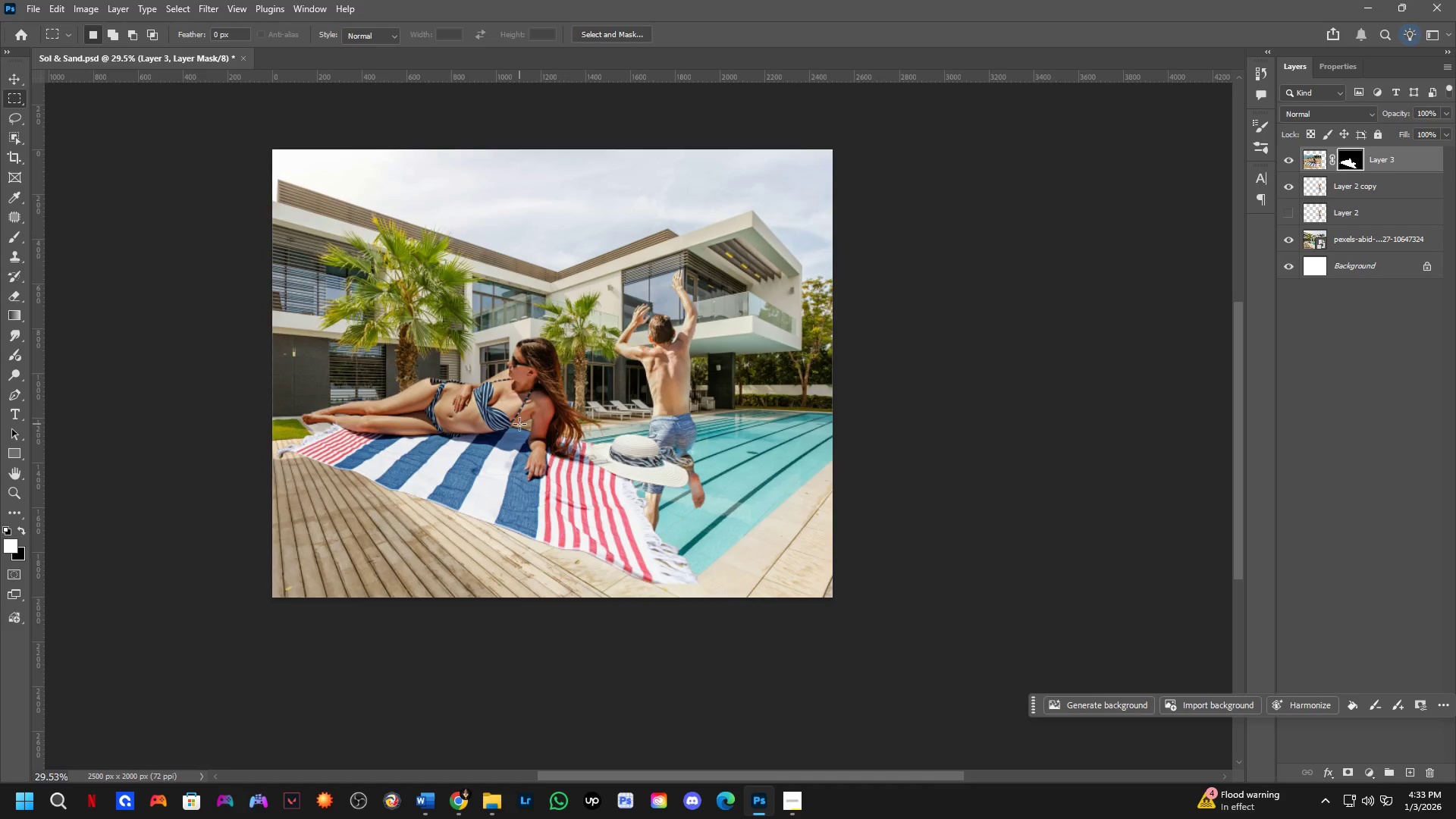 
key(Control+T)
 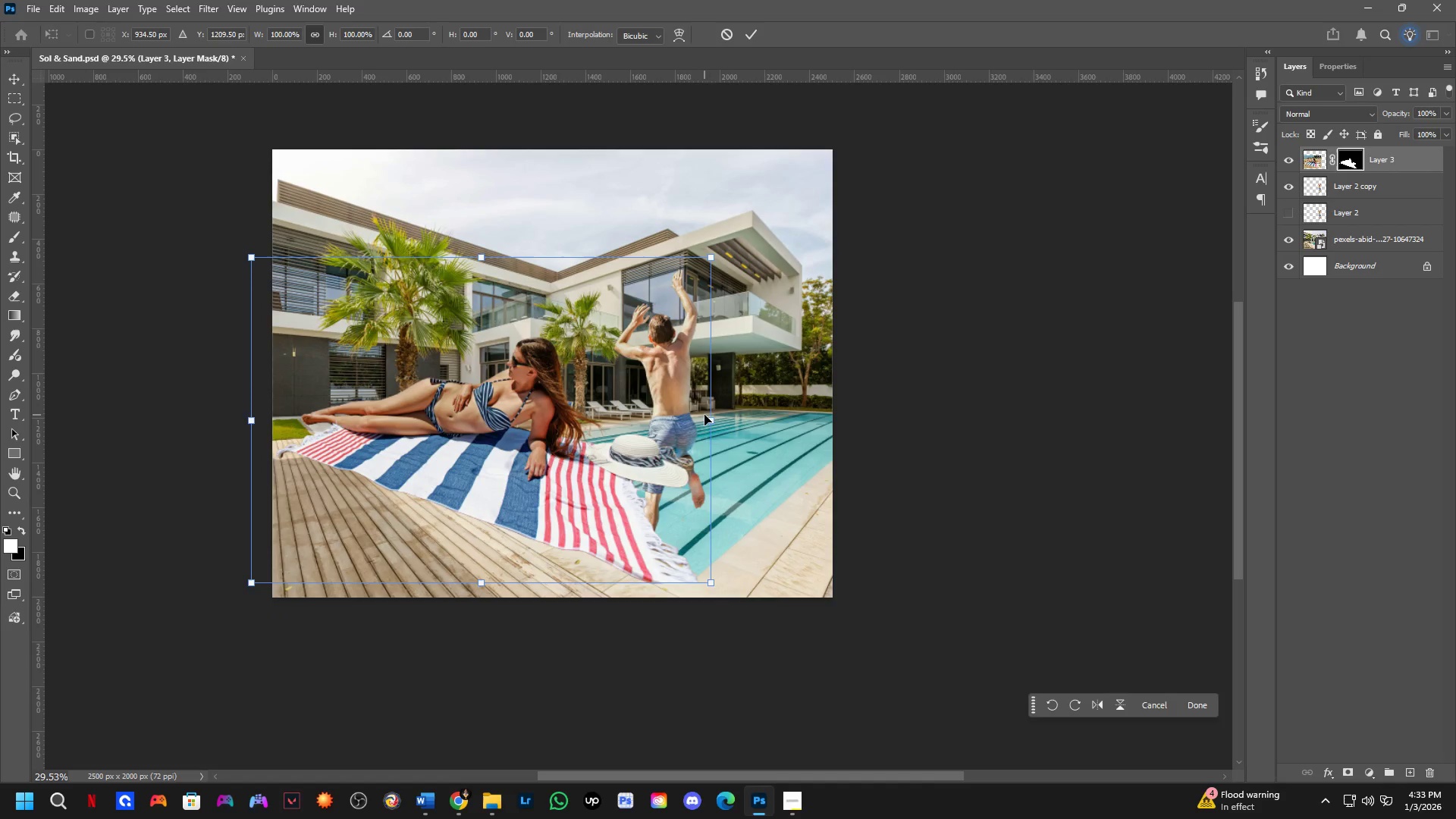 
left_click_drag(start_coordinate=[708, 414], to_coordinate=[541, 449])
 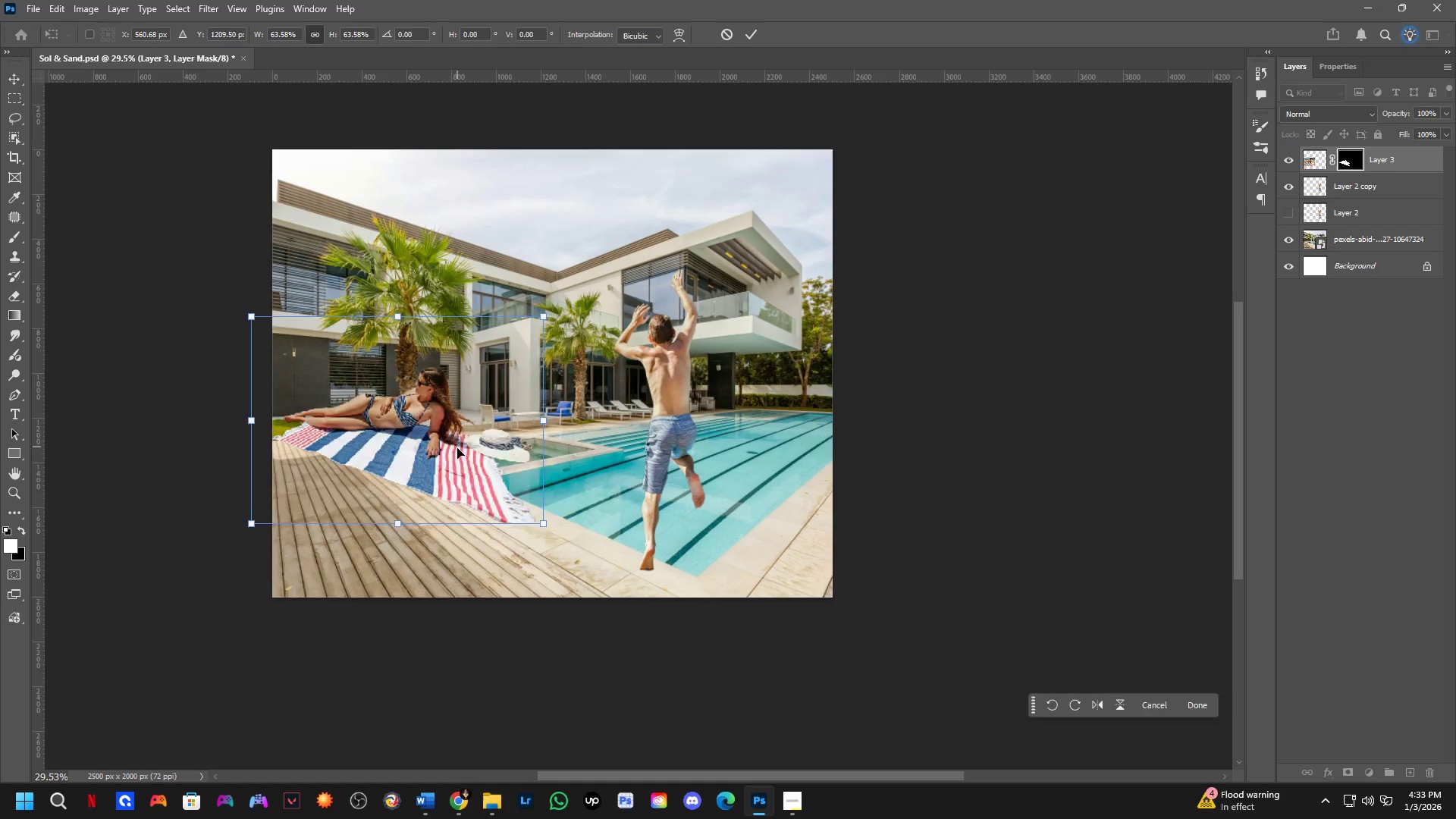 
left_click_drag(start_coordinate=[457, 449], to_coordinate=[467, 505])
 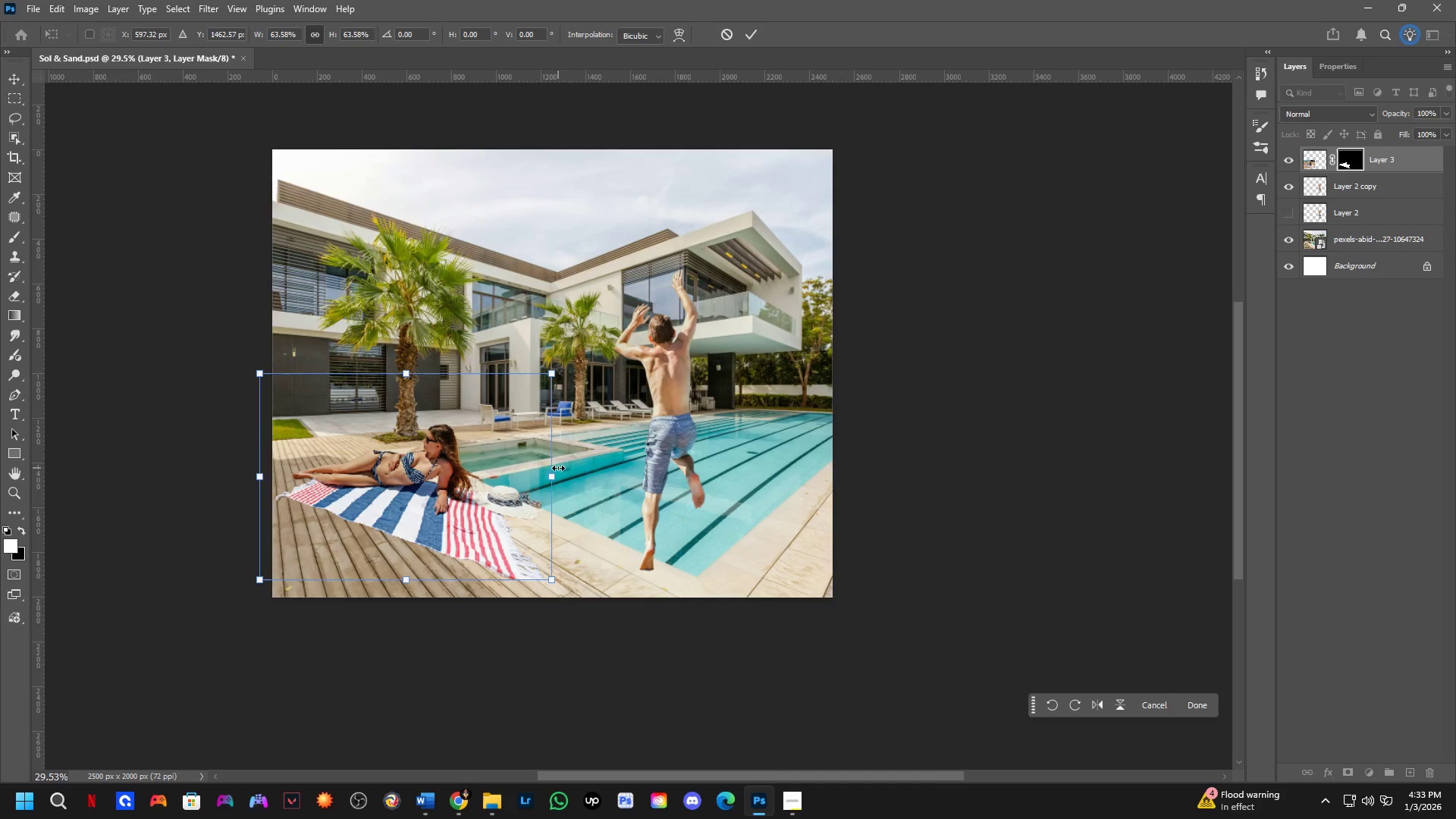 
scroll: coordinate [428, 475], scroll_direction: up, amount: 6.0
 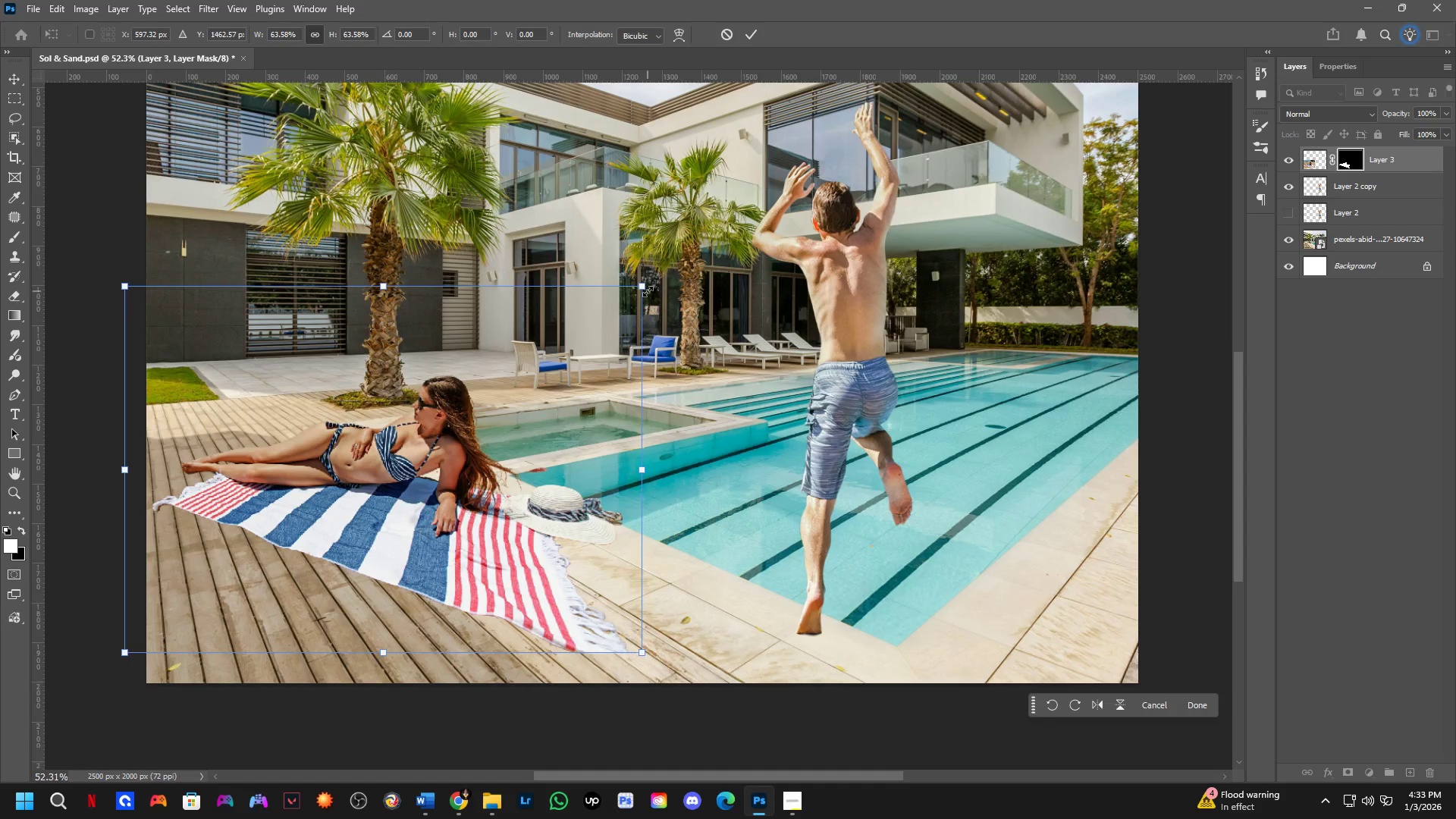 
left_click_drag(start_coordinate=[648, 291], to_coordinate=[590, 356])
 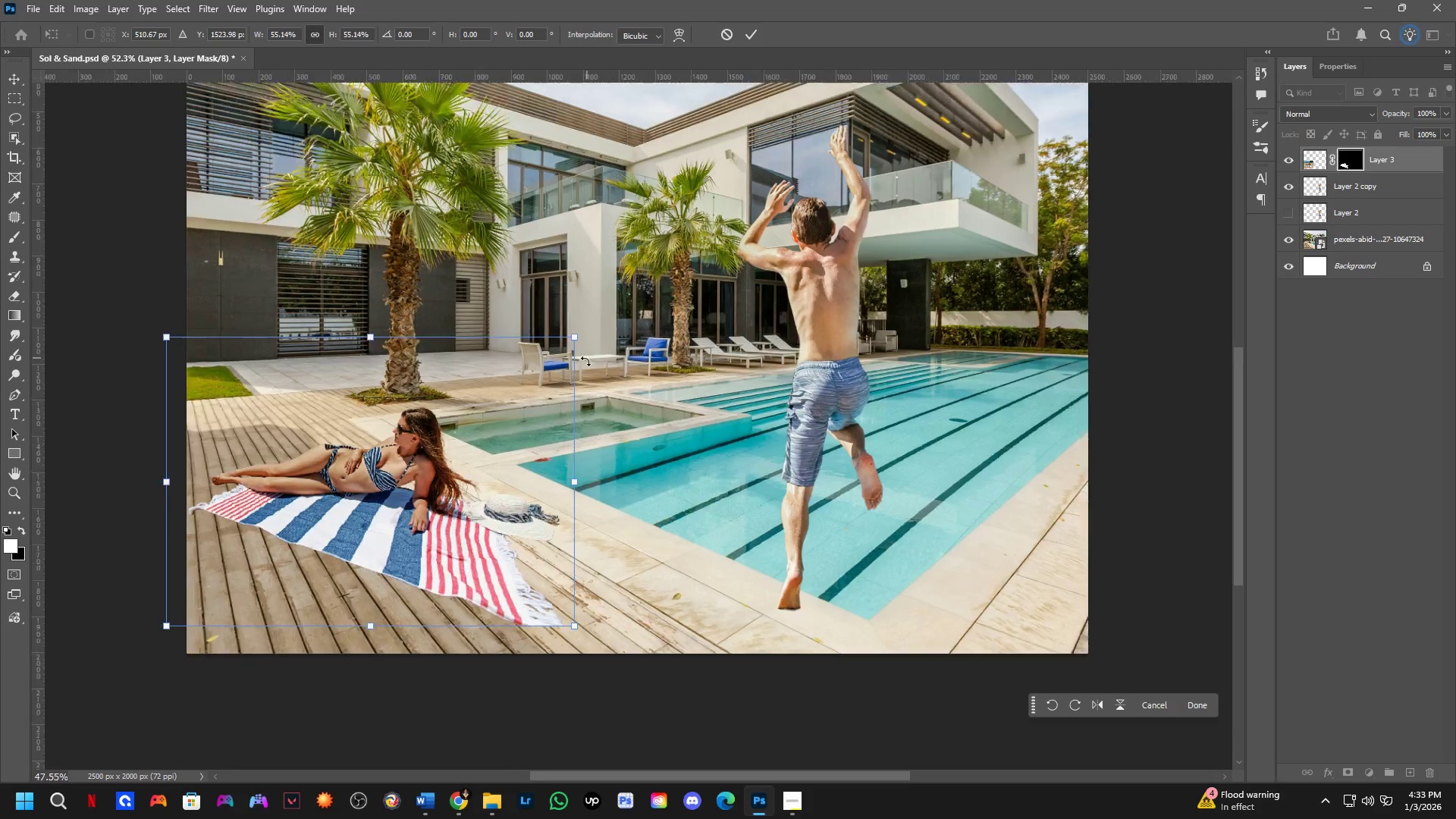 
scroll: coordinate [558, 385], scroll_direction: down, amount: 6.0
 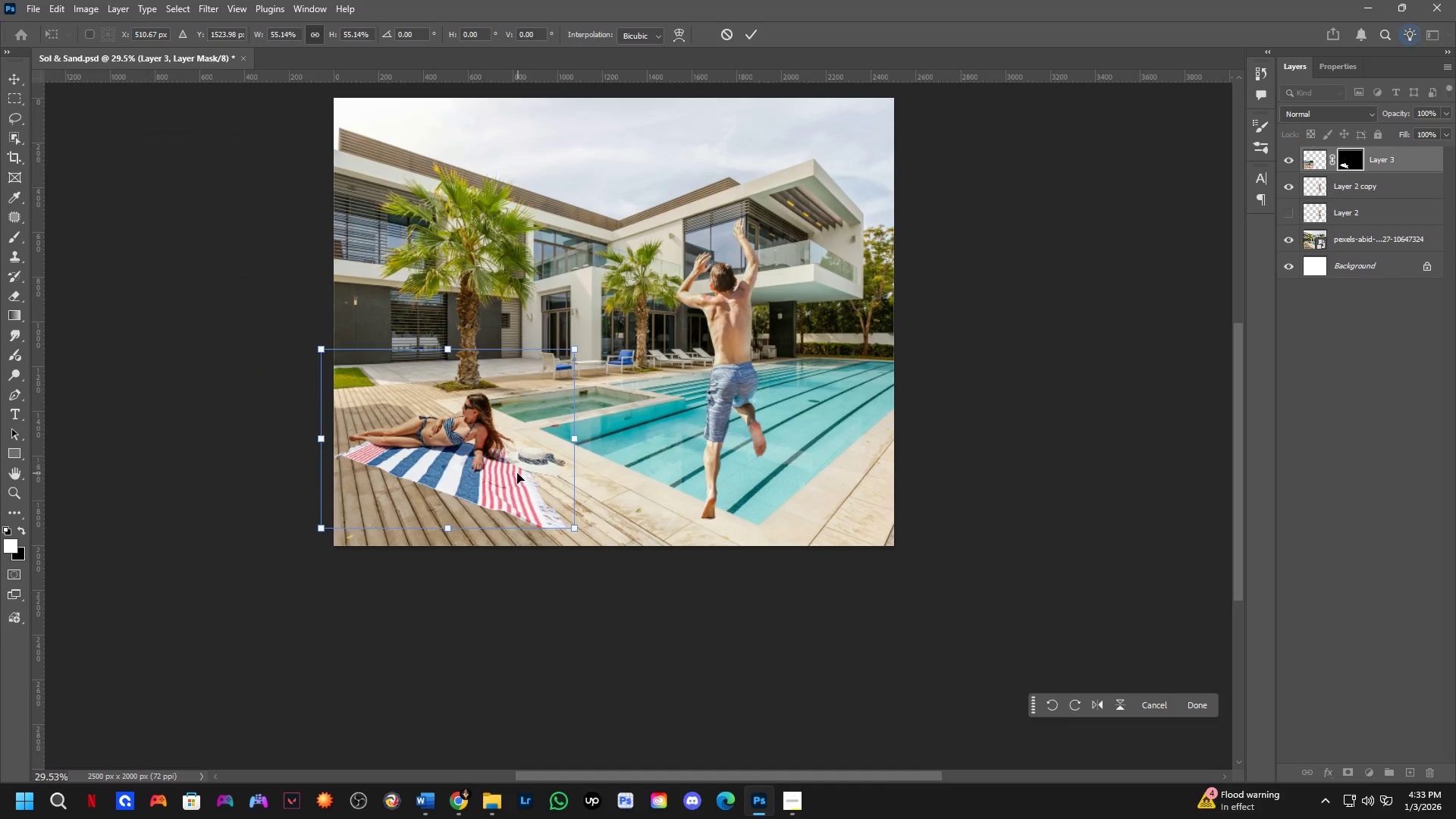 
scroll: coordinate [482, 482], scroll_direction: up, amount: 5.0
 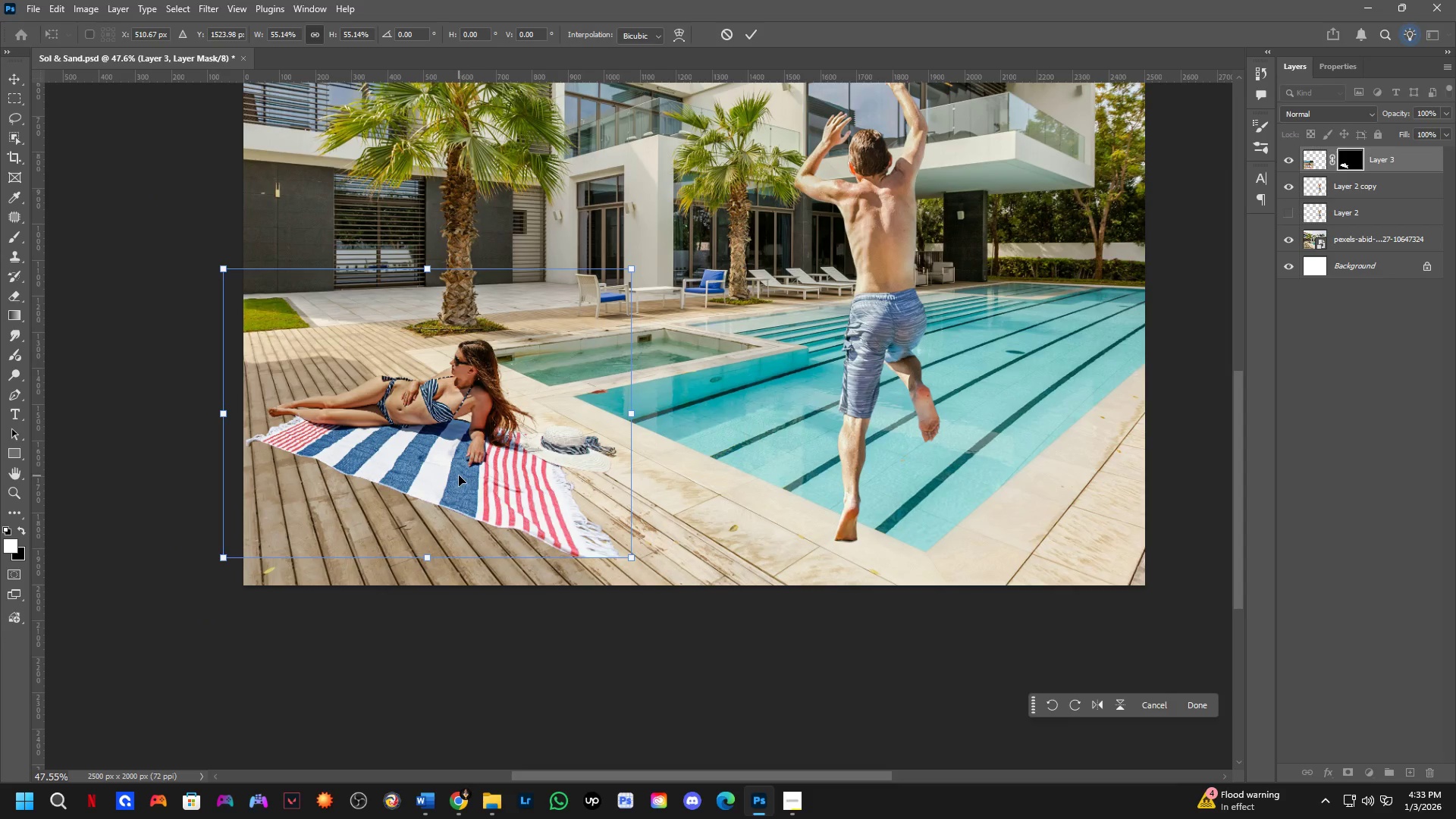 
key(Control+ControlLeft)
 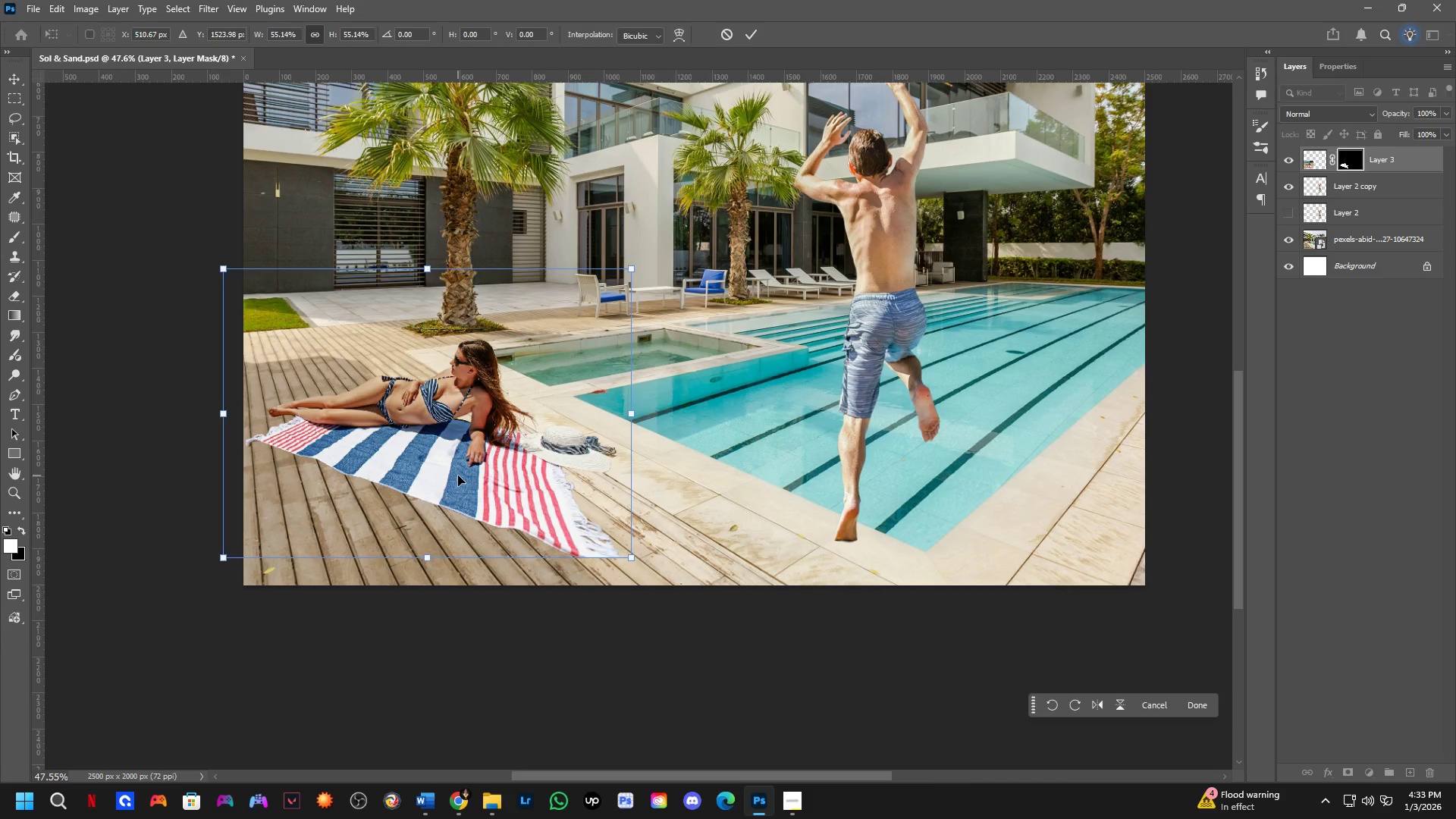 
left_click_drag(start_coordinate=[458, 475], to_coordinate=[480, 456])
 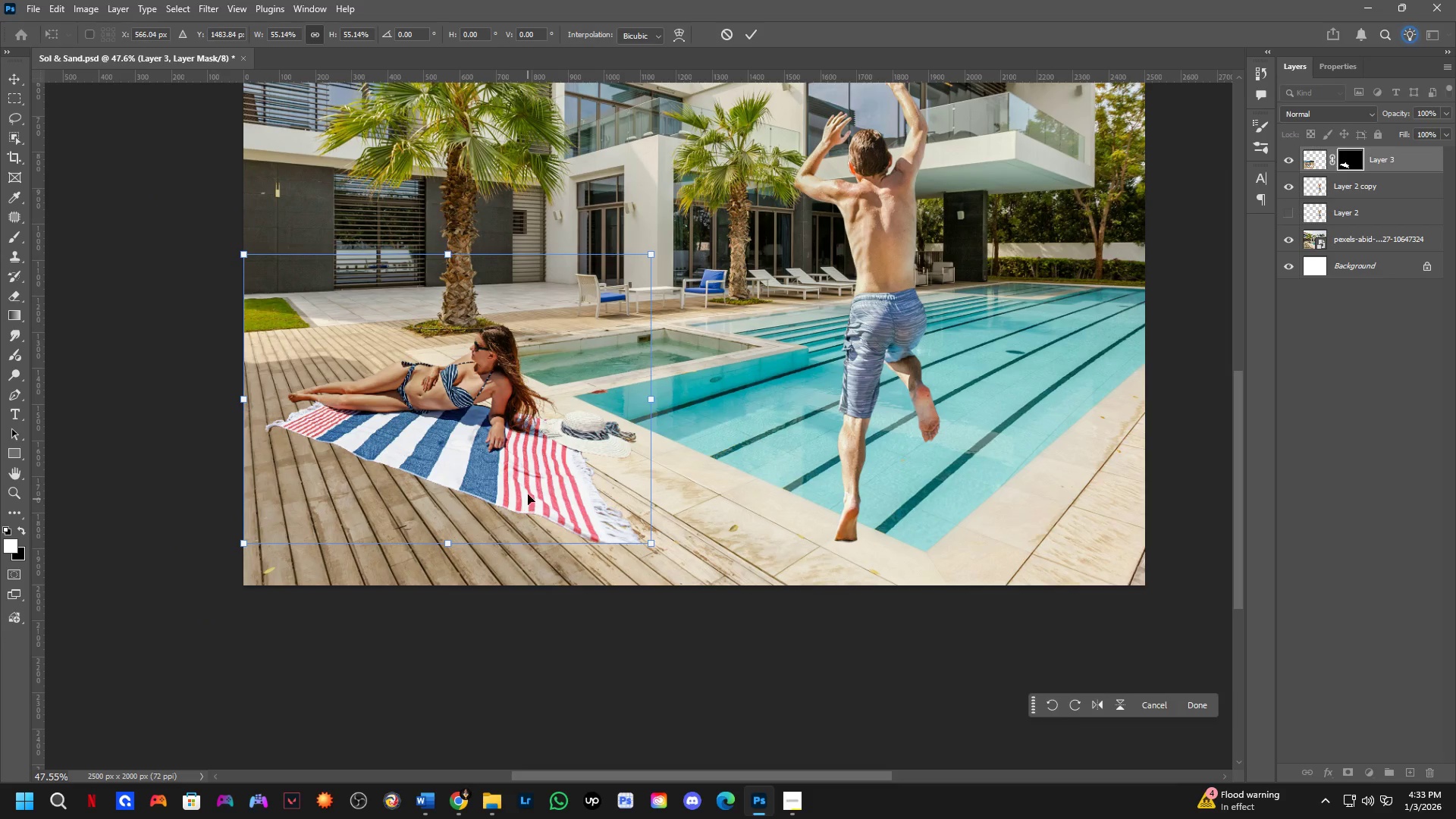 
left_click_drag(start_coordinate=[528, 490], to_coordinate=[529, 526])
 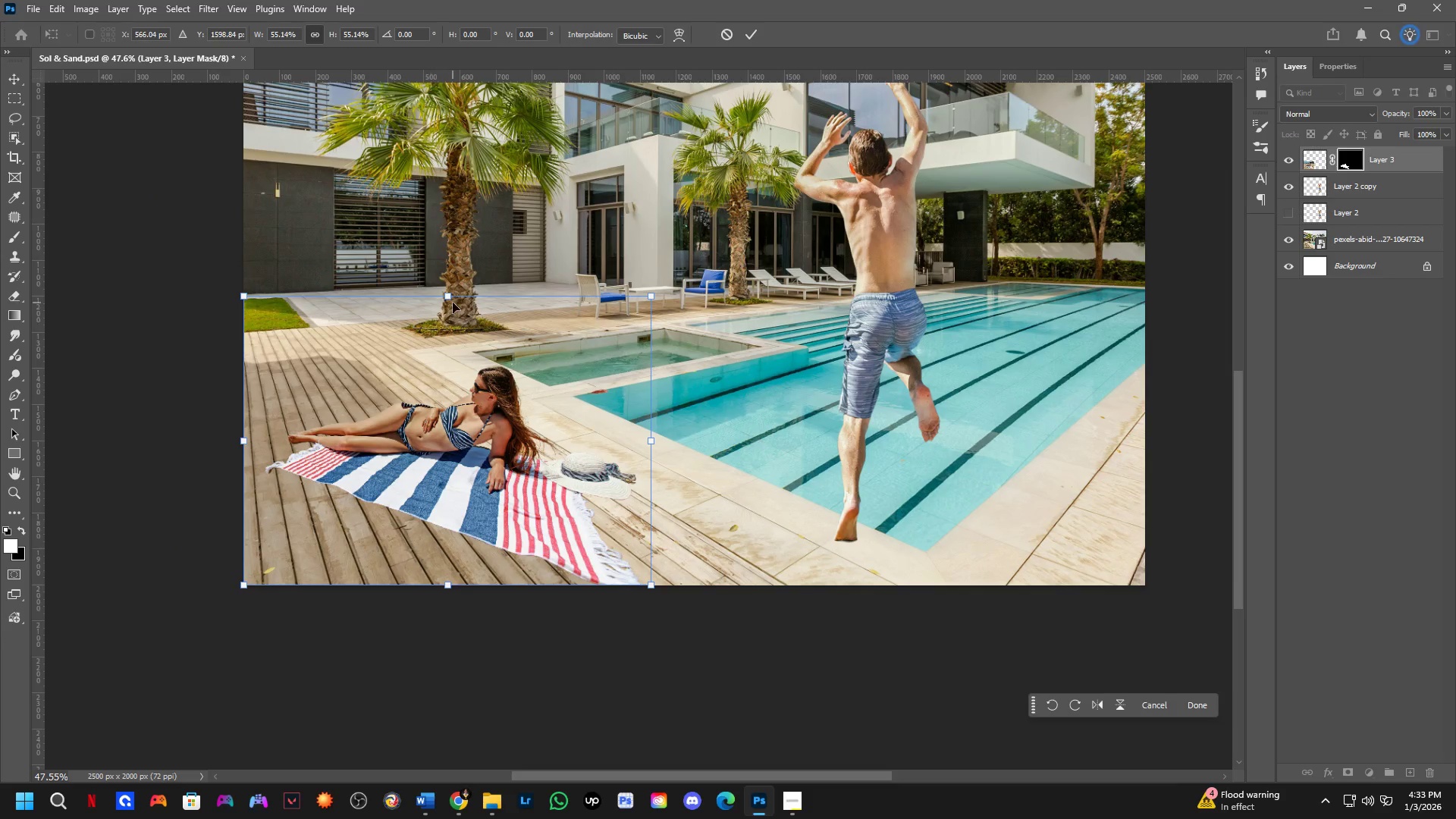 
left_click_drag(start_coordinate=[441, 292], to_coordinate=[437, 247])
 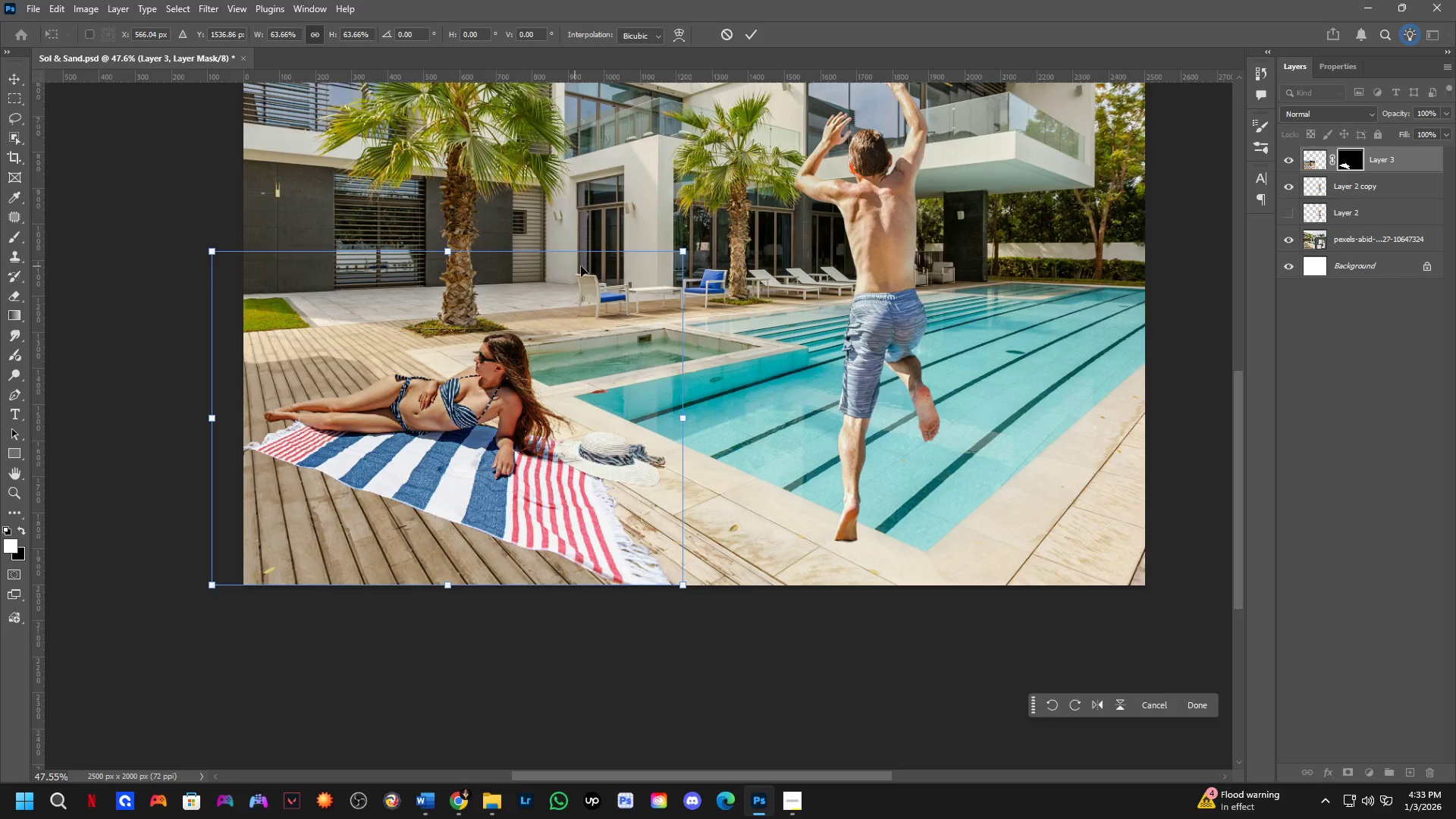 
key(NumpadEnter)
 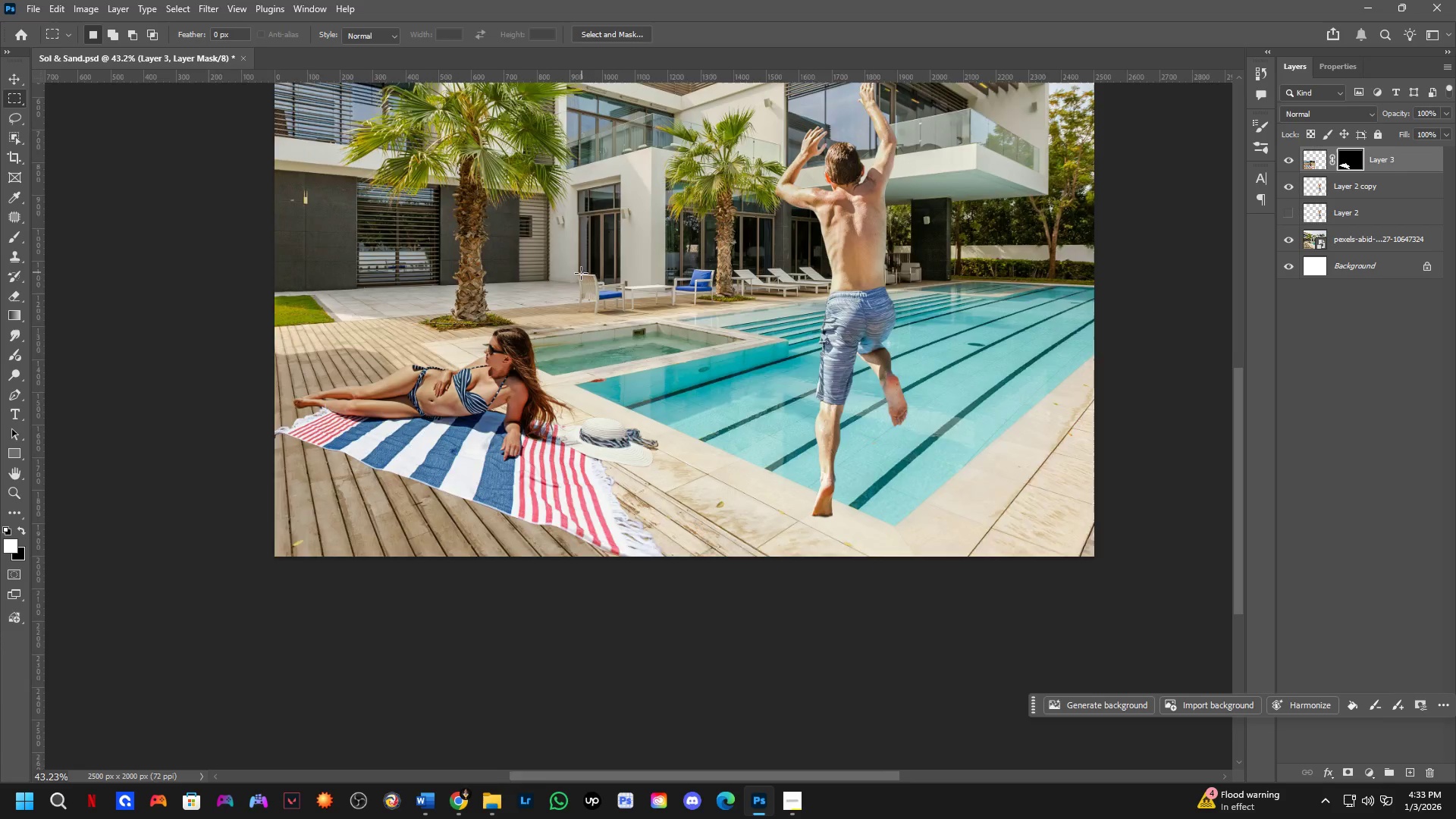 
scroll: coordinate [586, 267], scroll_direction: down, amount: 1.0
 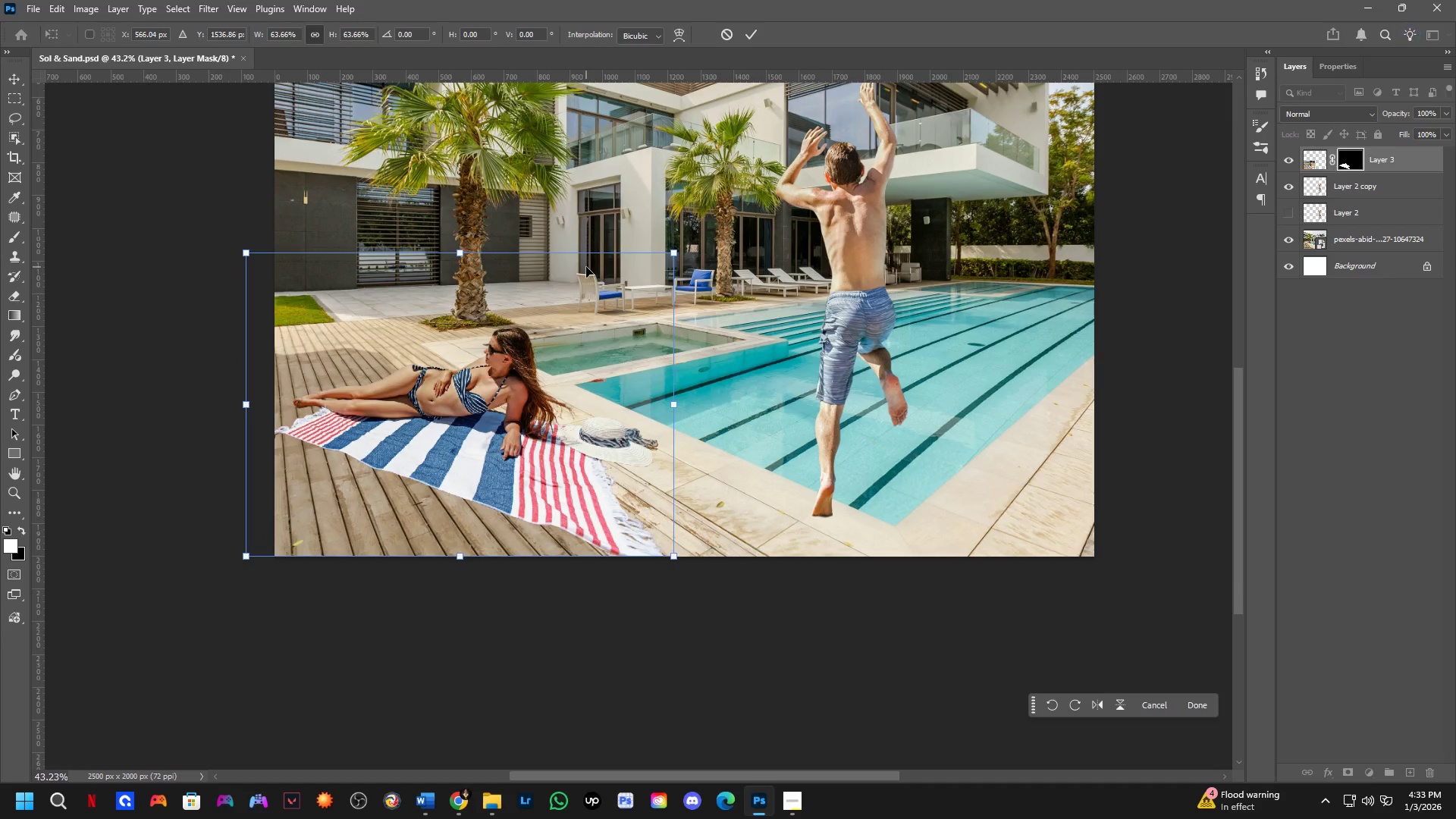 
hold_key(key=Space, duration=0.5)
 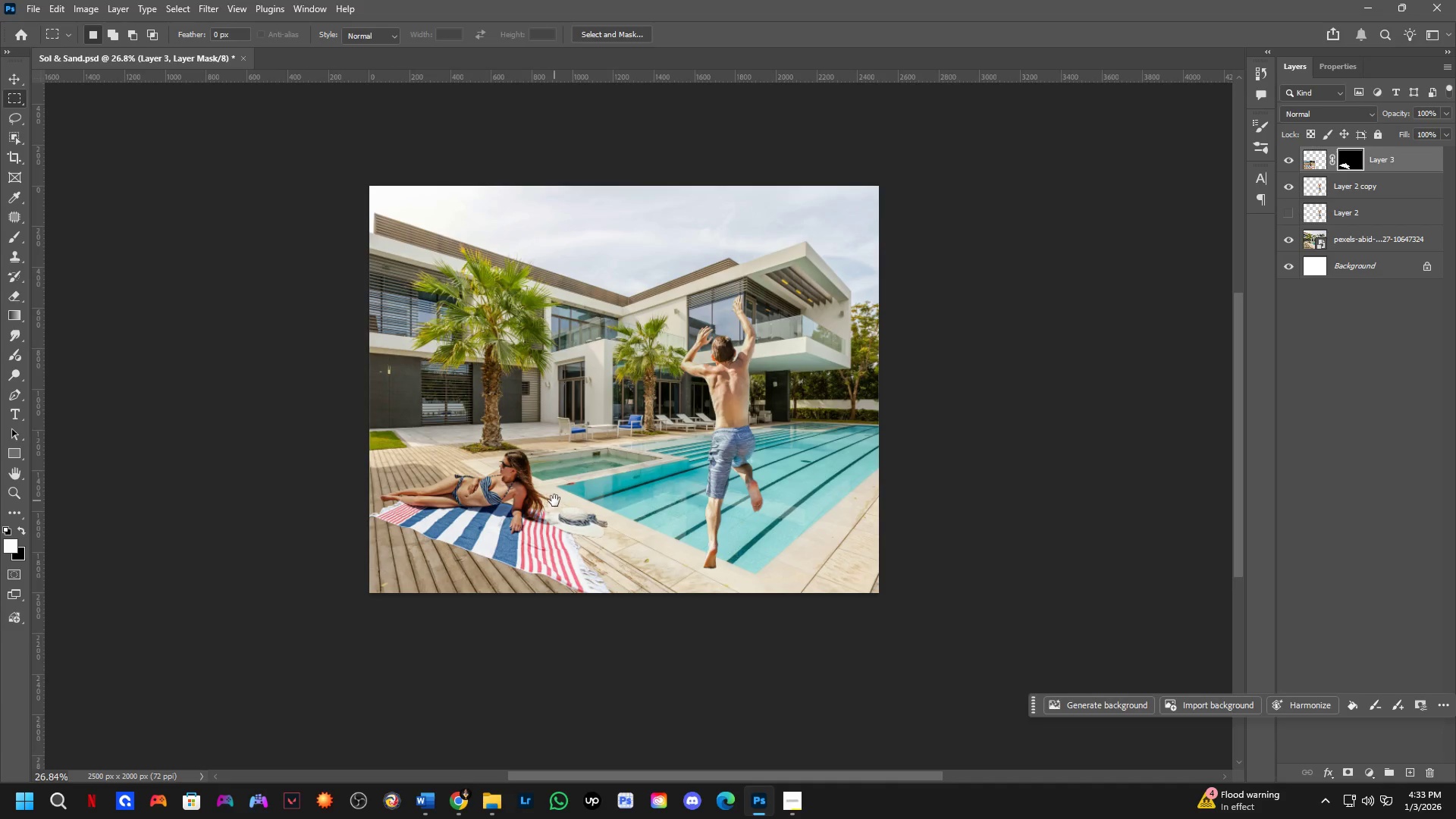 
left_click_drag(start_coordinate=[553, 379], to_coordinate=[542, 481])
 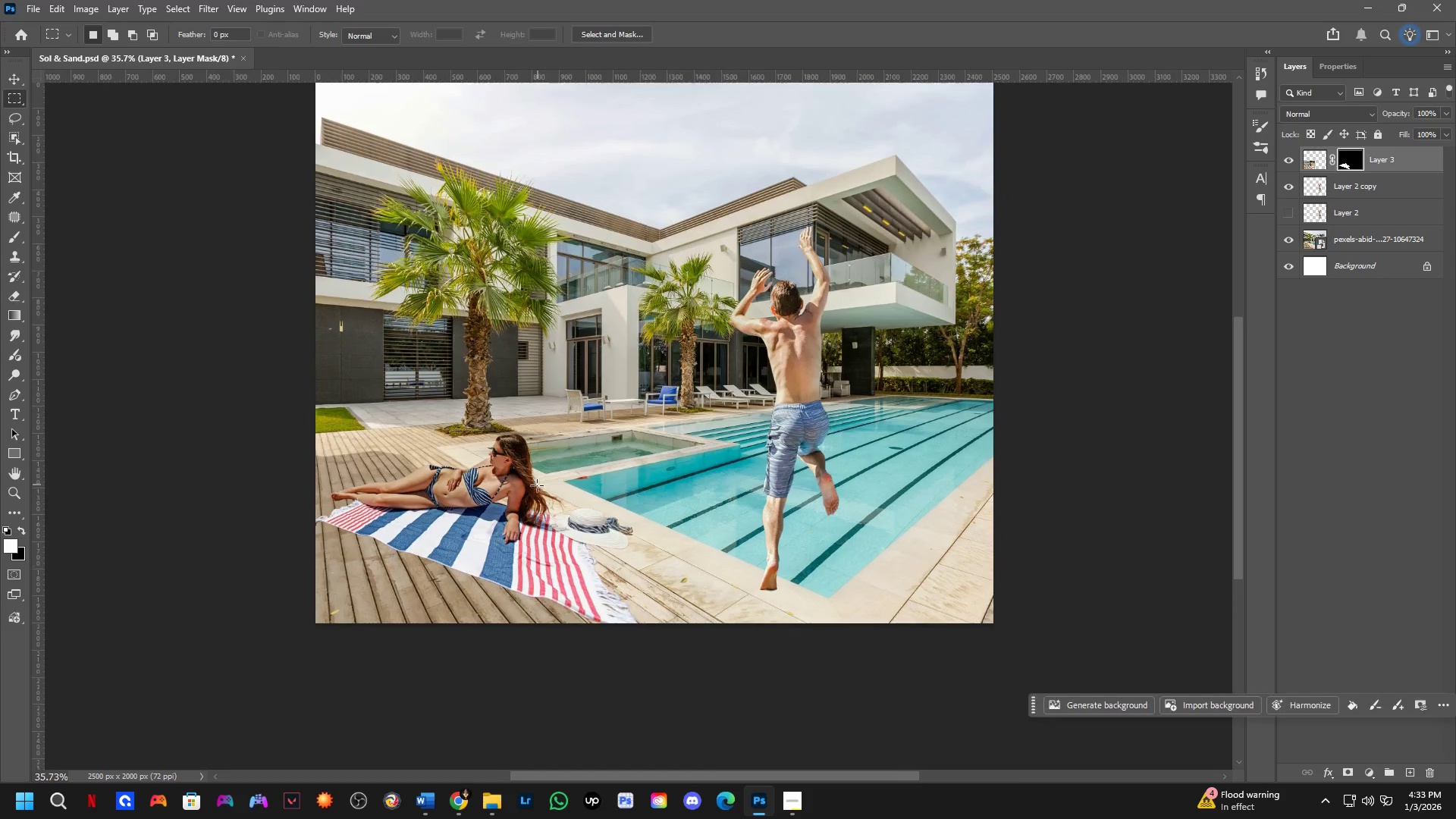 
scroll: coordinate [582, 320], scroll_direction: down, amount: 2.0
 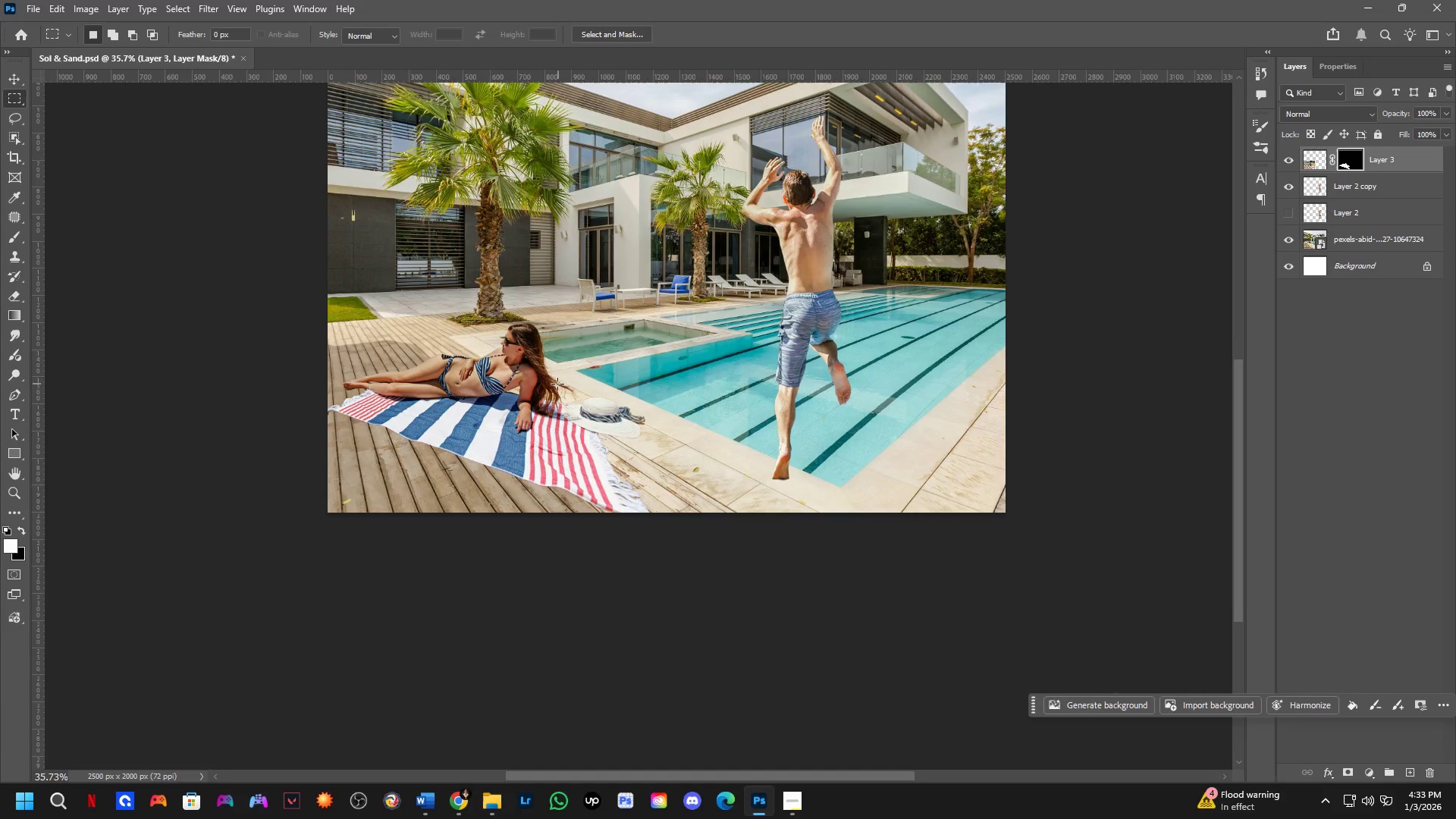 
hold_key(key=Space, duration=0.48)
 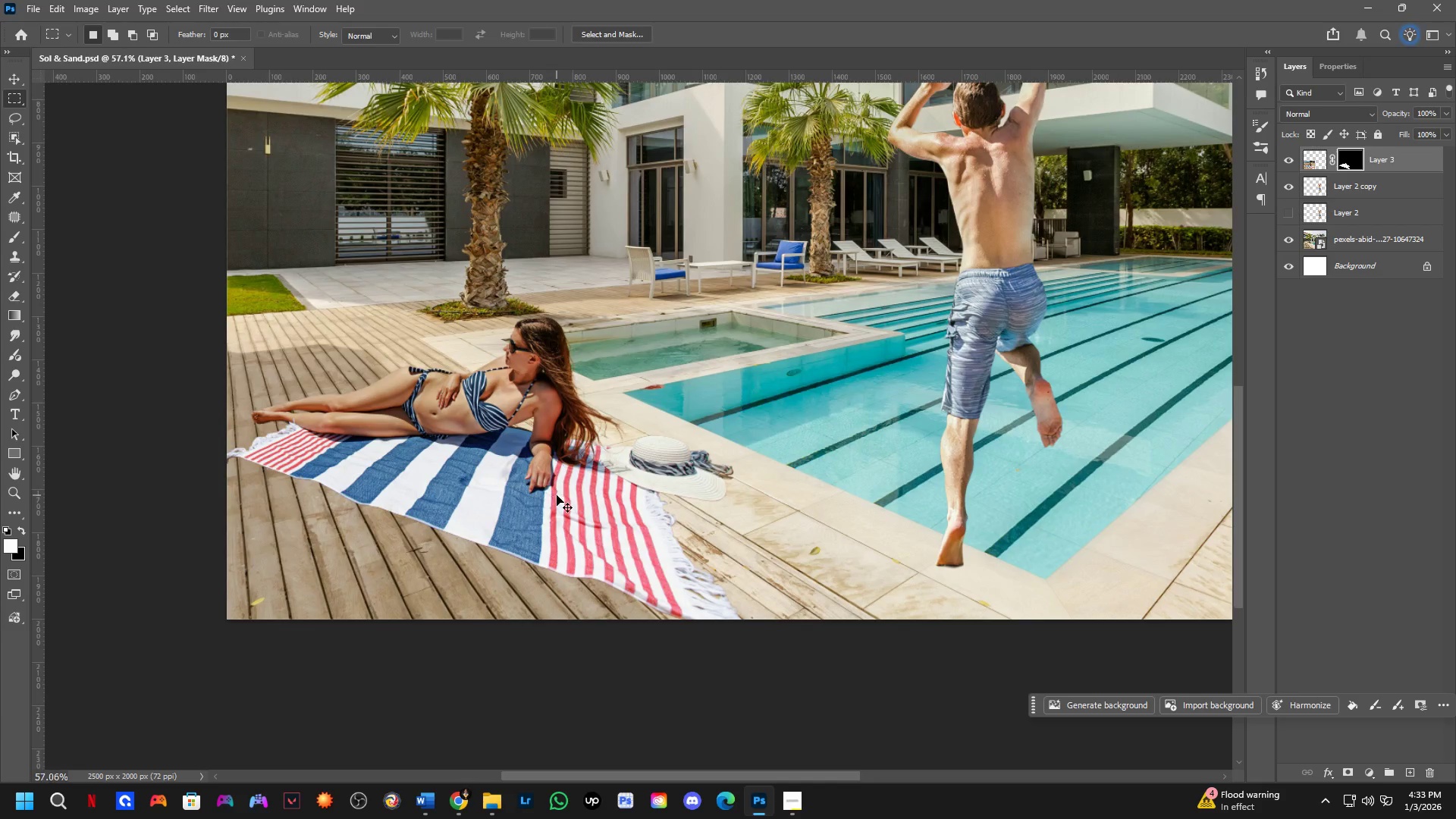 
left_click_drag(start_coordinate=[554, 500], to_coordinate=[571, 479])
 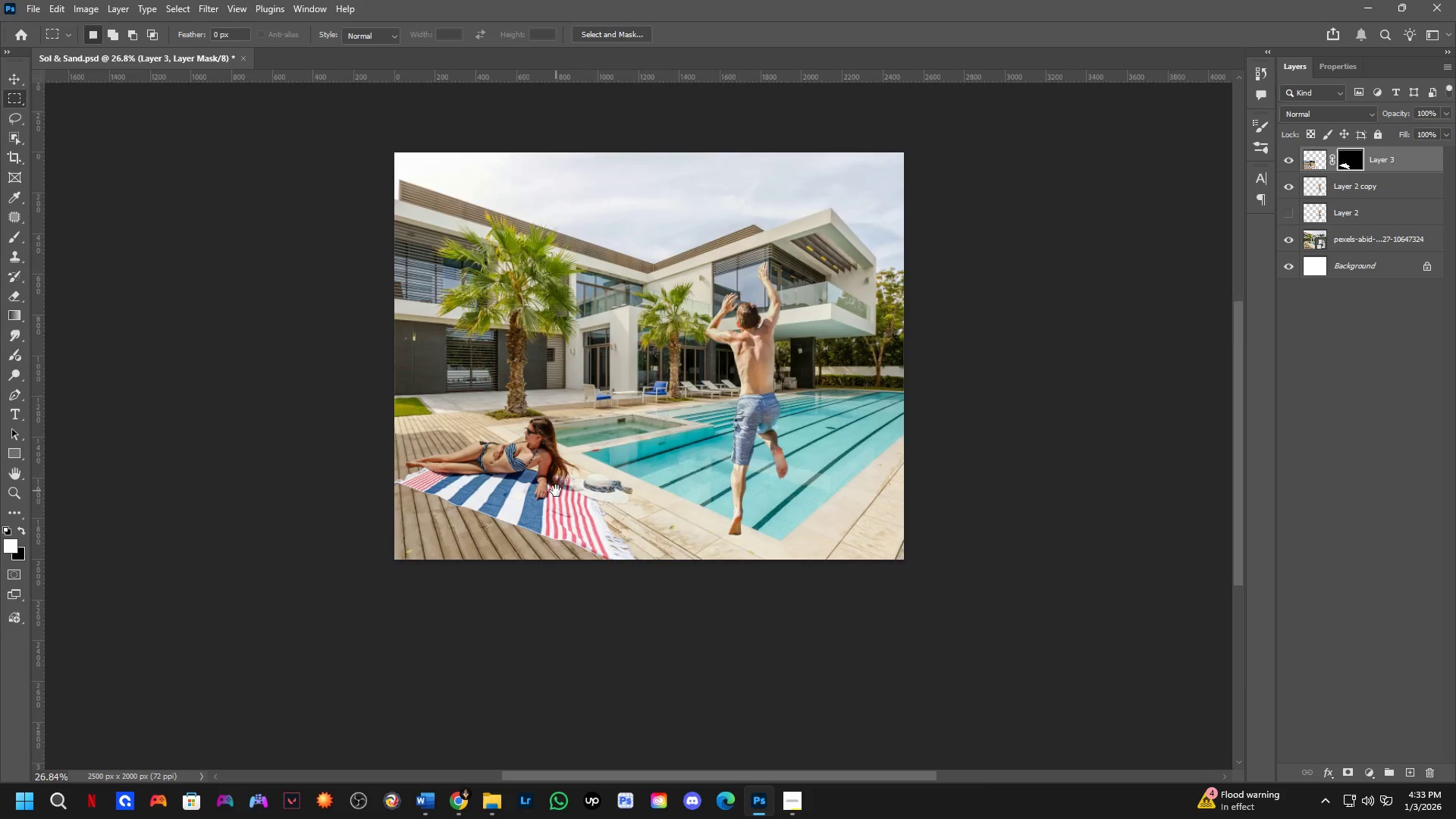 
scroll: coordinate [532, 504], scroll_direction: down, amount: 3.0
 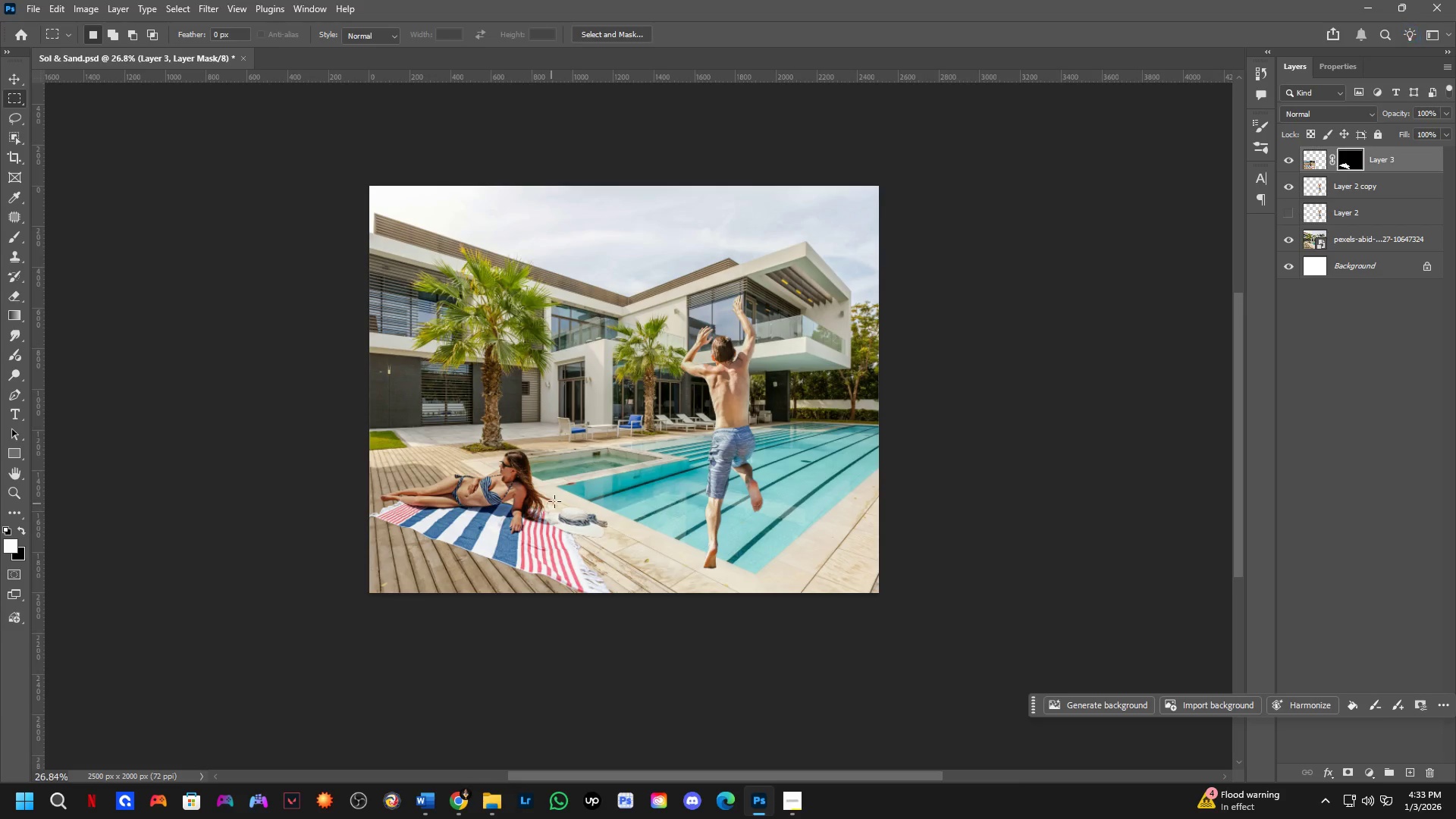 
hold_key(key=ControlLeft, duration=0.84)
left_click_drag(start_coordinate=[557, 495], to_coordinate=[564, 492])
 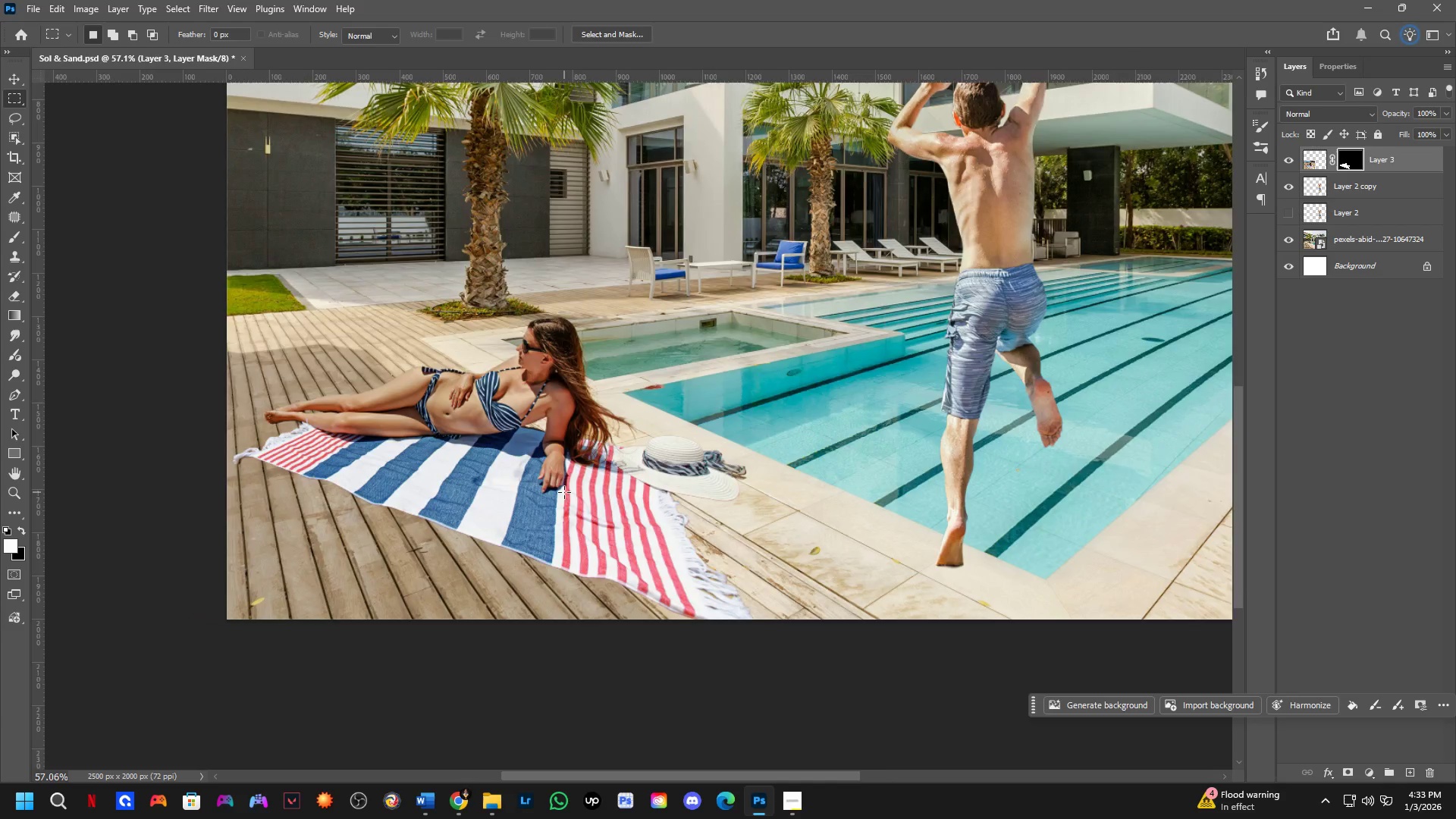 
scroll: coordinate [549, 499], scroll_direction: up, amount: 8.0
 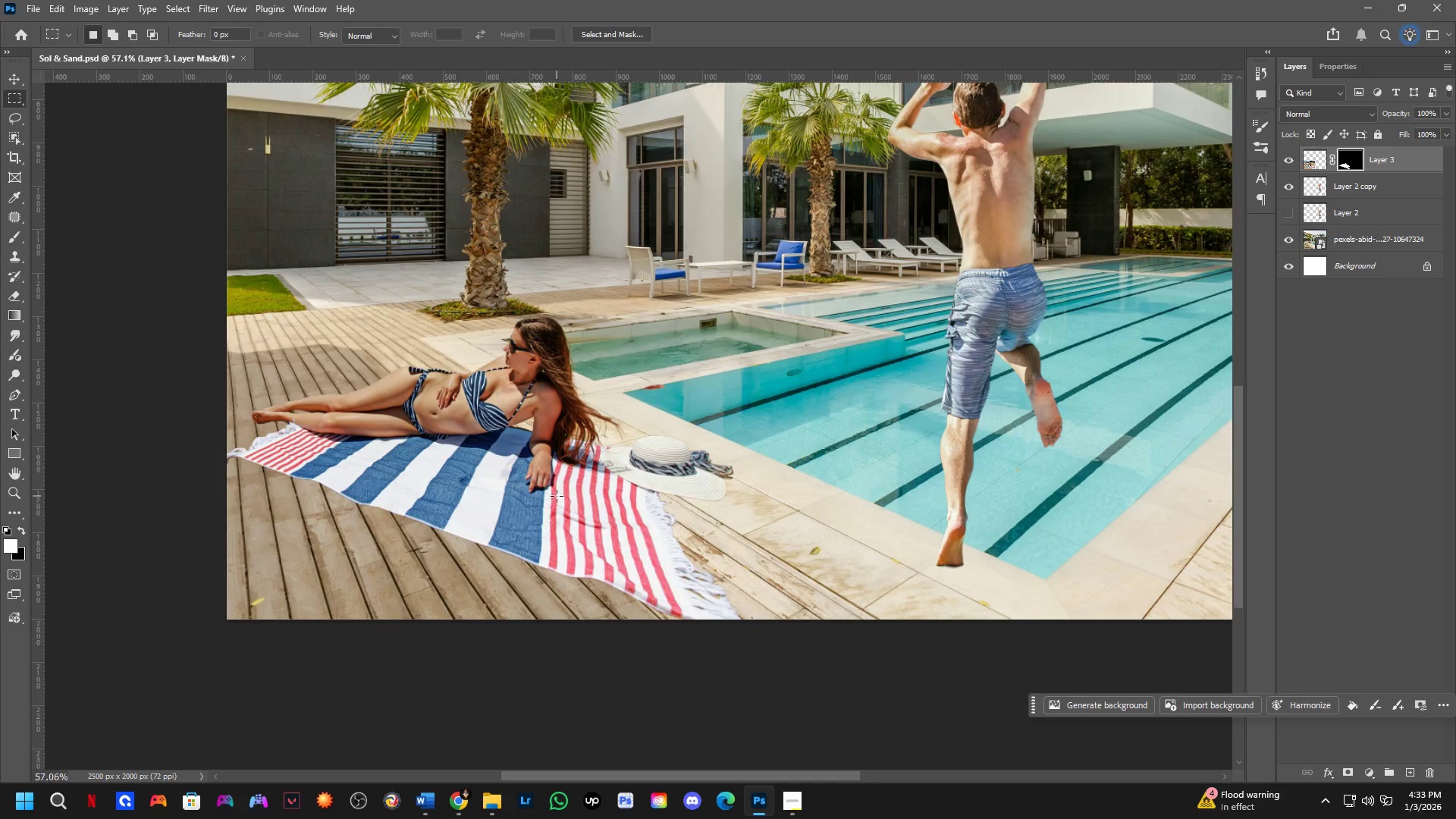 
hold_key(key=Space, duration=0.52)
 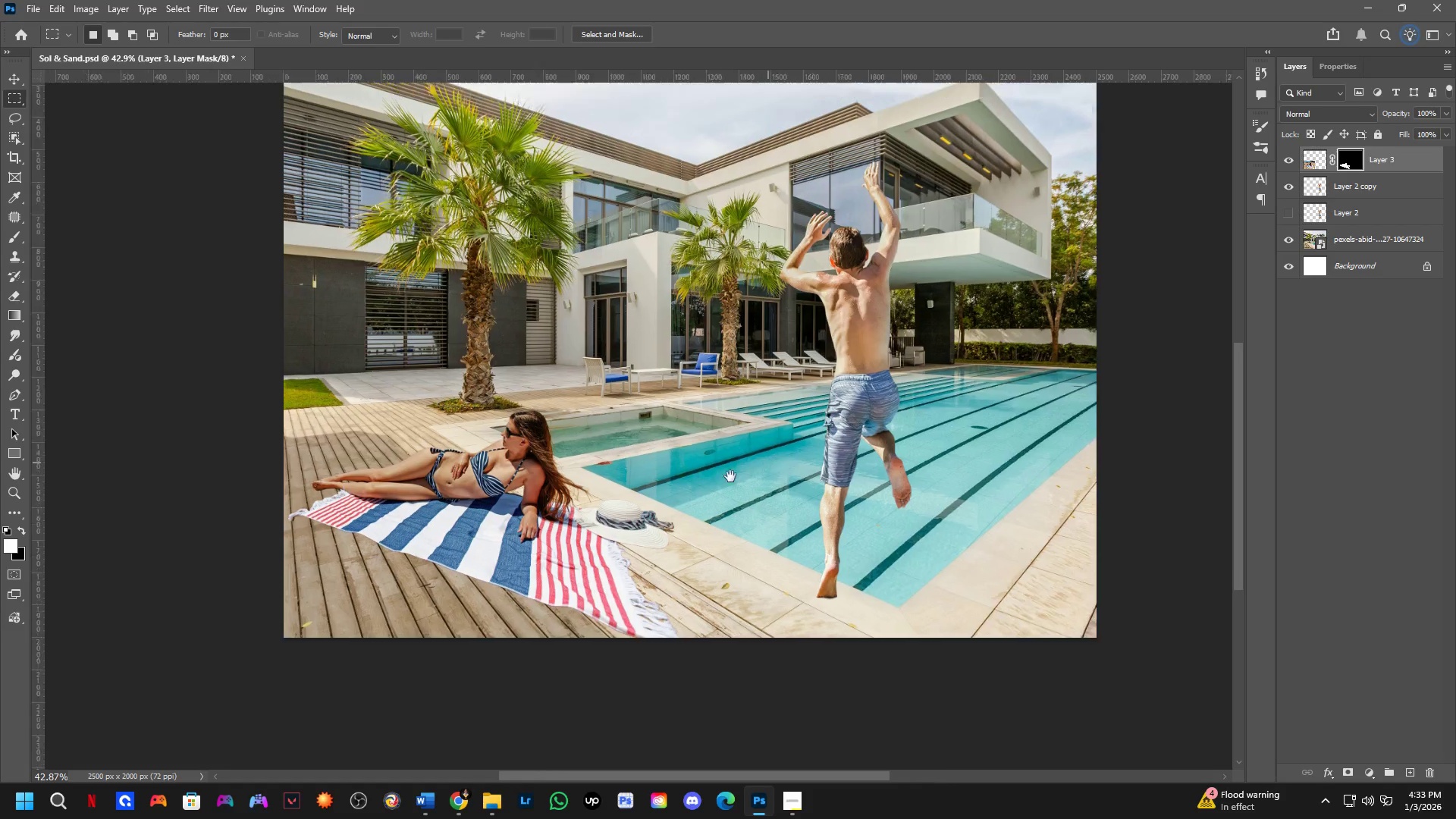 
left_click_drag(start_coordinate=[585, 473], to_coordinate=[585, 507])
 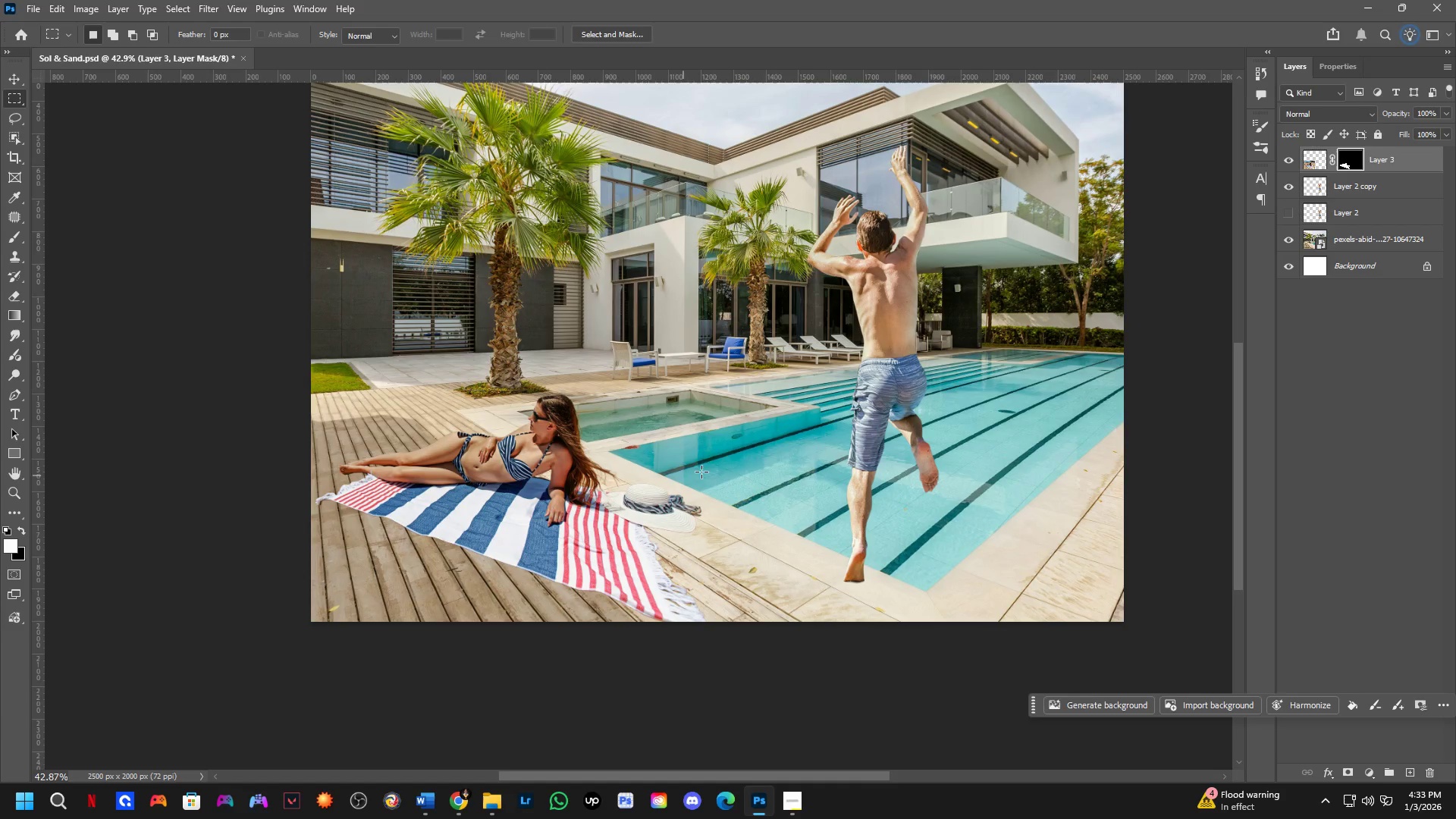 
scroll: coordinate [565, 492], scroll_direction: down, amount: 3.0
 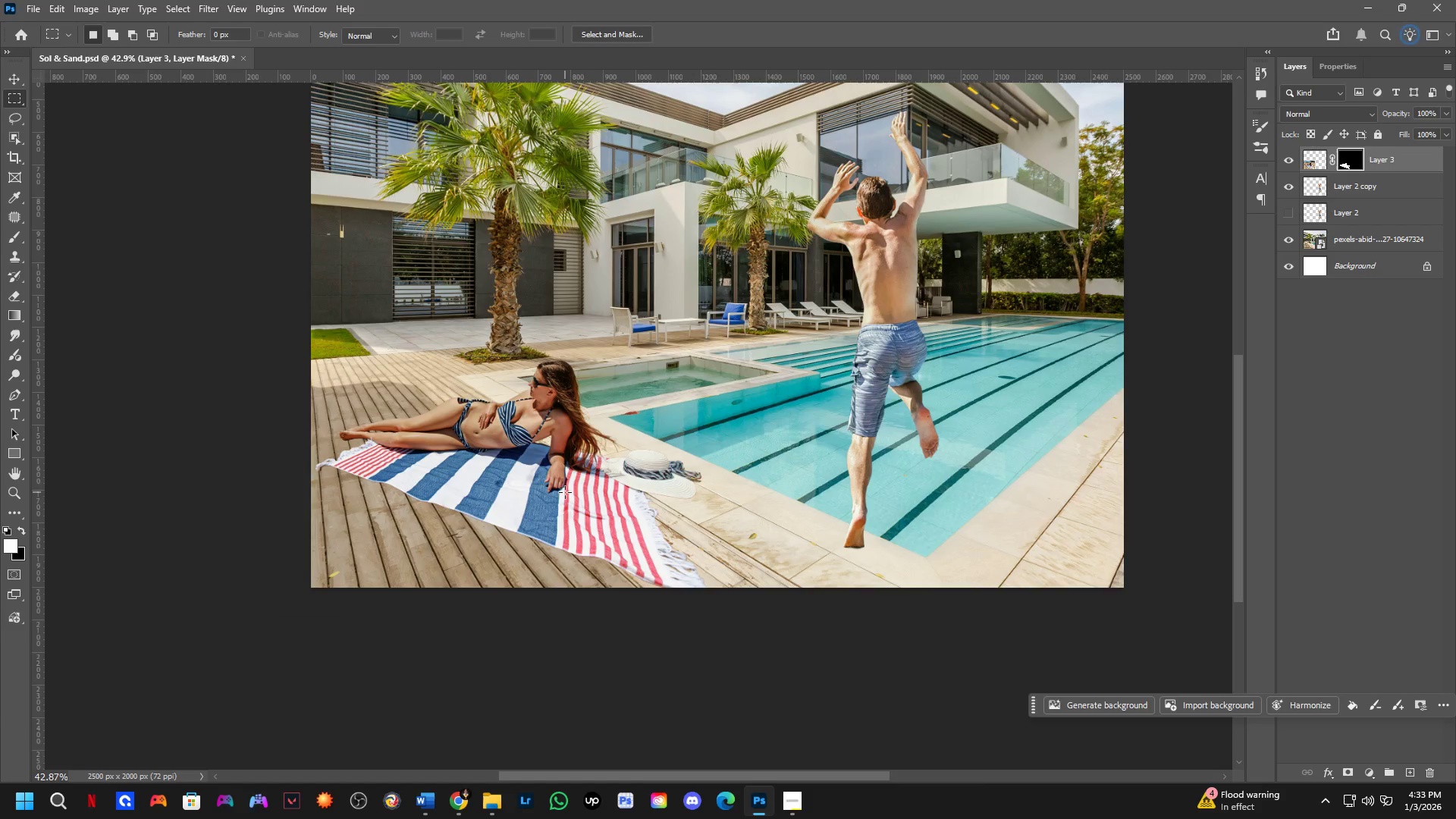 
hold_key(key=Space, duration=0.53)
 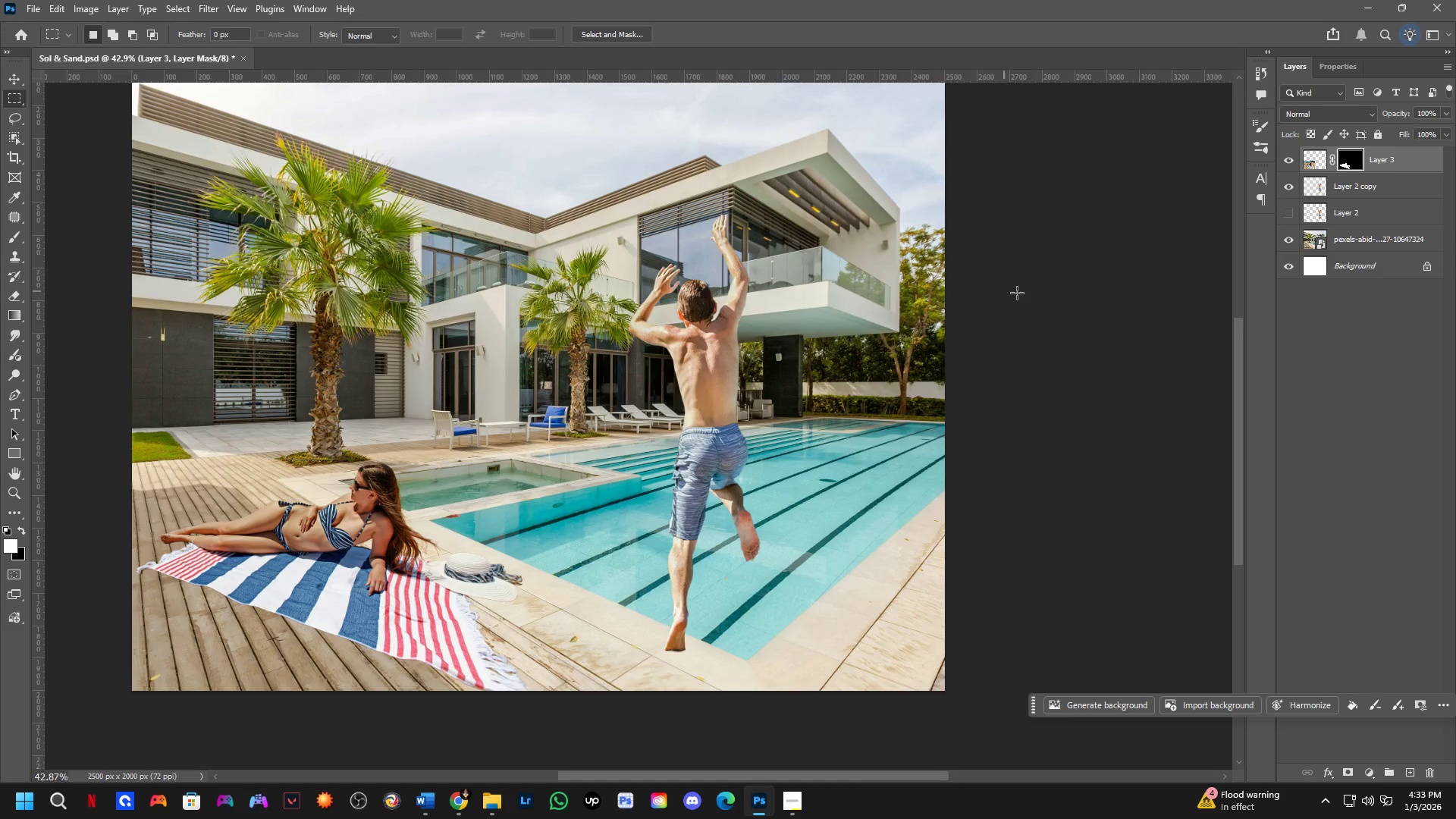 
left_click_drag(start_coordinate=[808, 442], to_coordinate=[629, 511])
 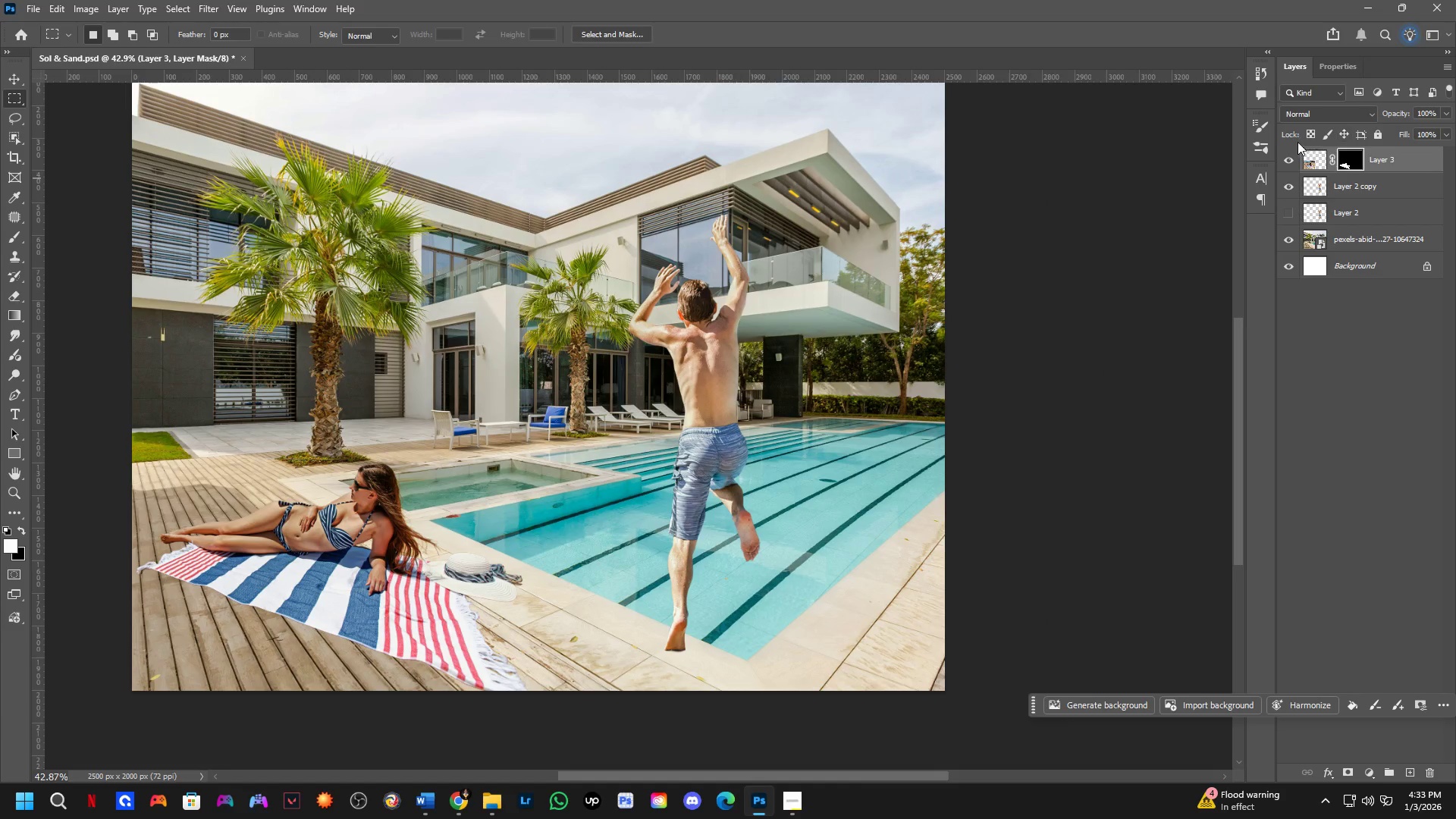 
left_click_drag(start_coordinate=[1285, 168], to_coordinate=[1290, 186])
 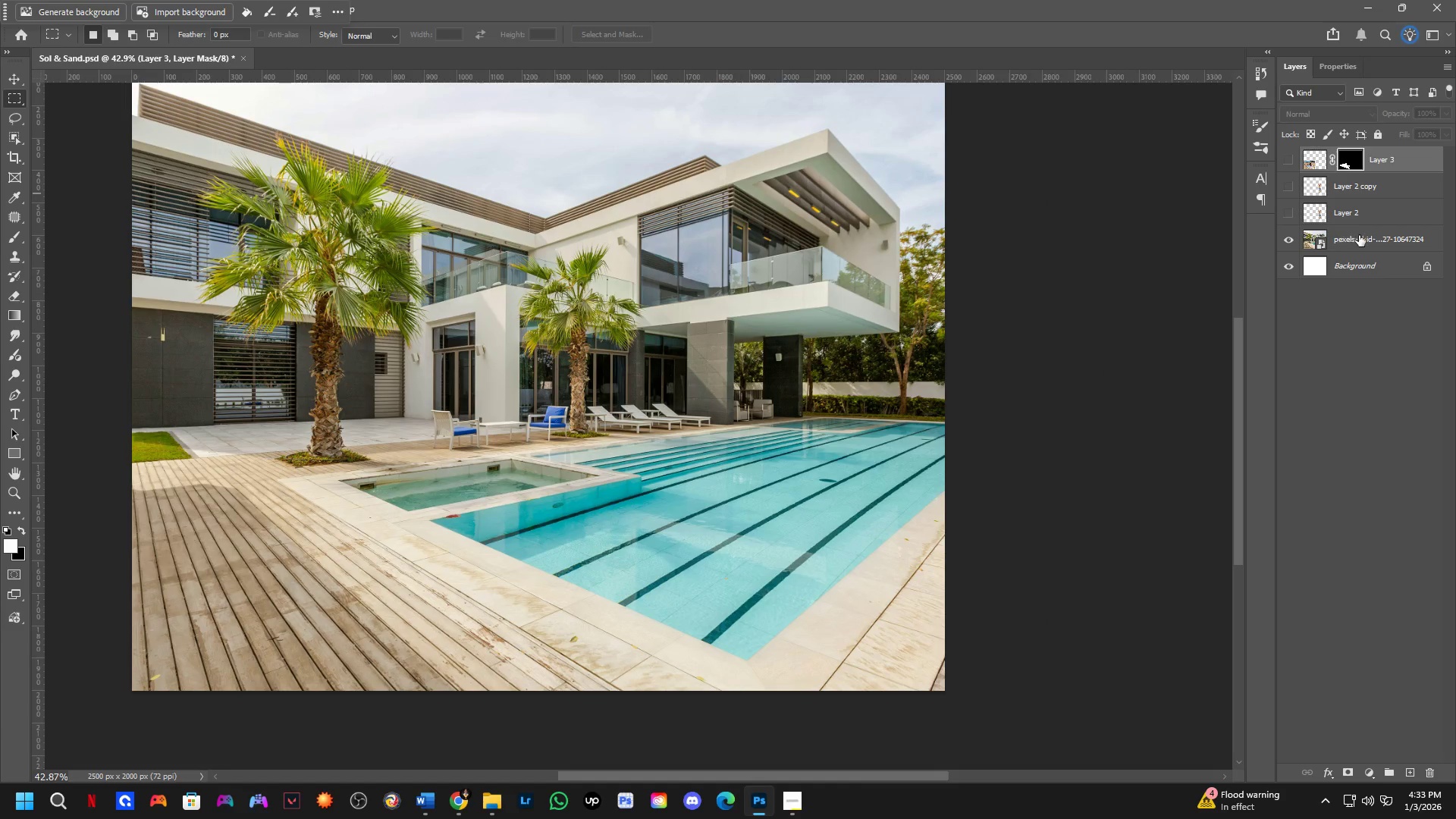 
left_click([1360, 235])
 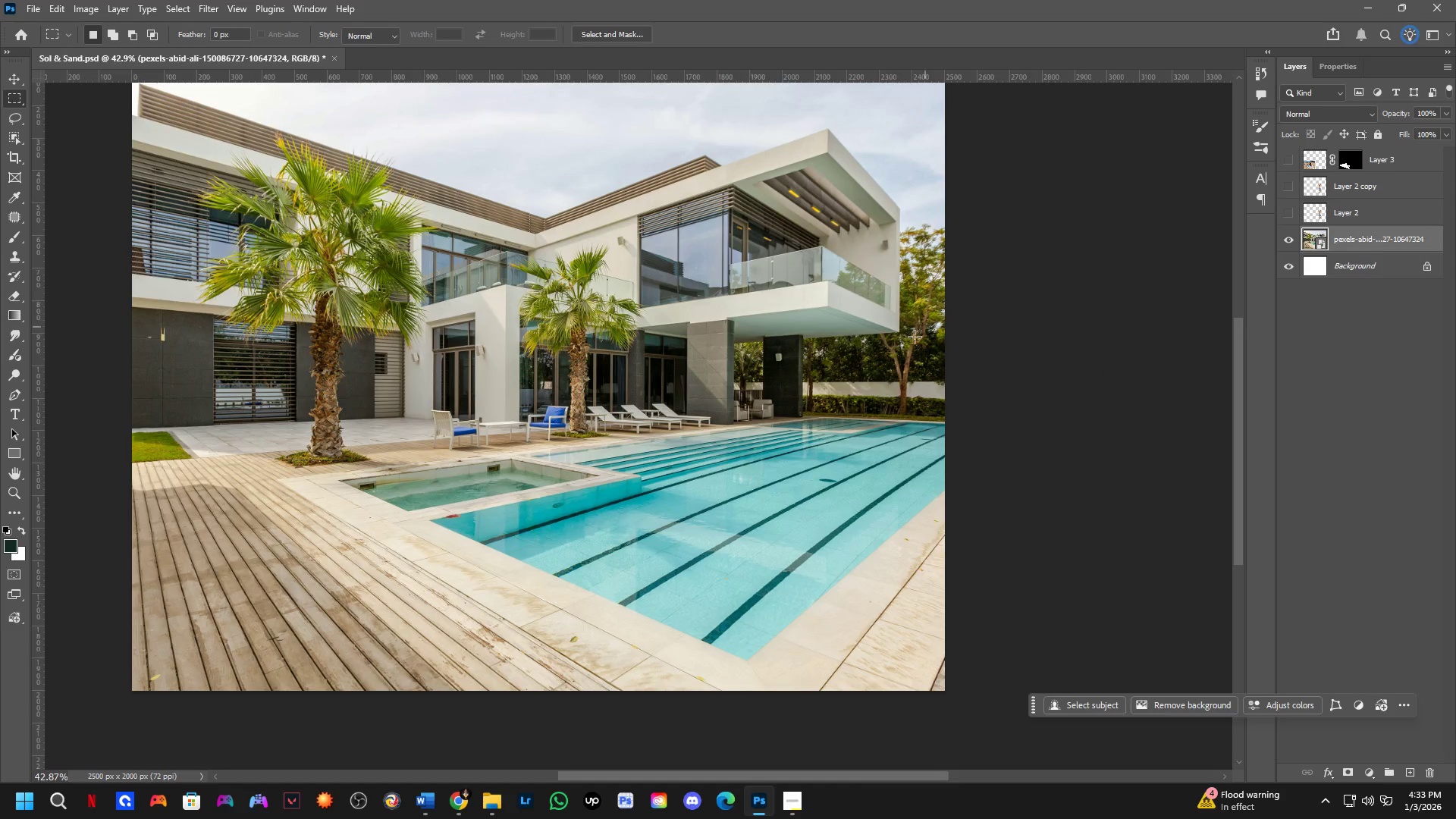 
hold_key(key=AltLeft, duration=0.91)
left_click_drag(start_coordinate=[891, 369], to_coordinate=[774, 303])
 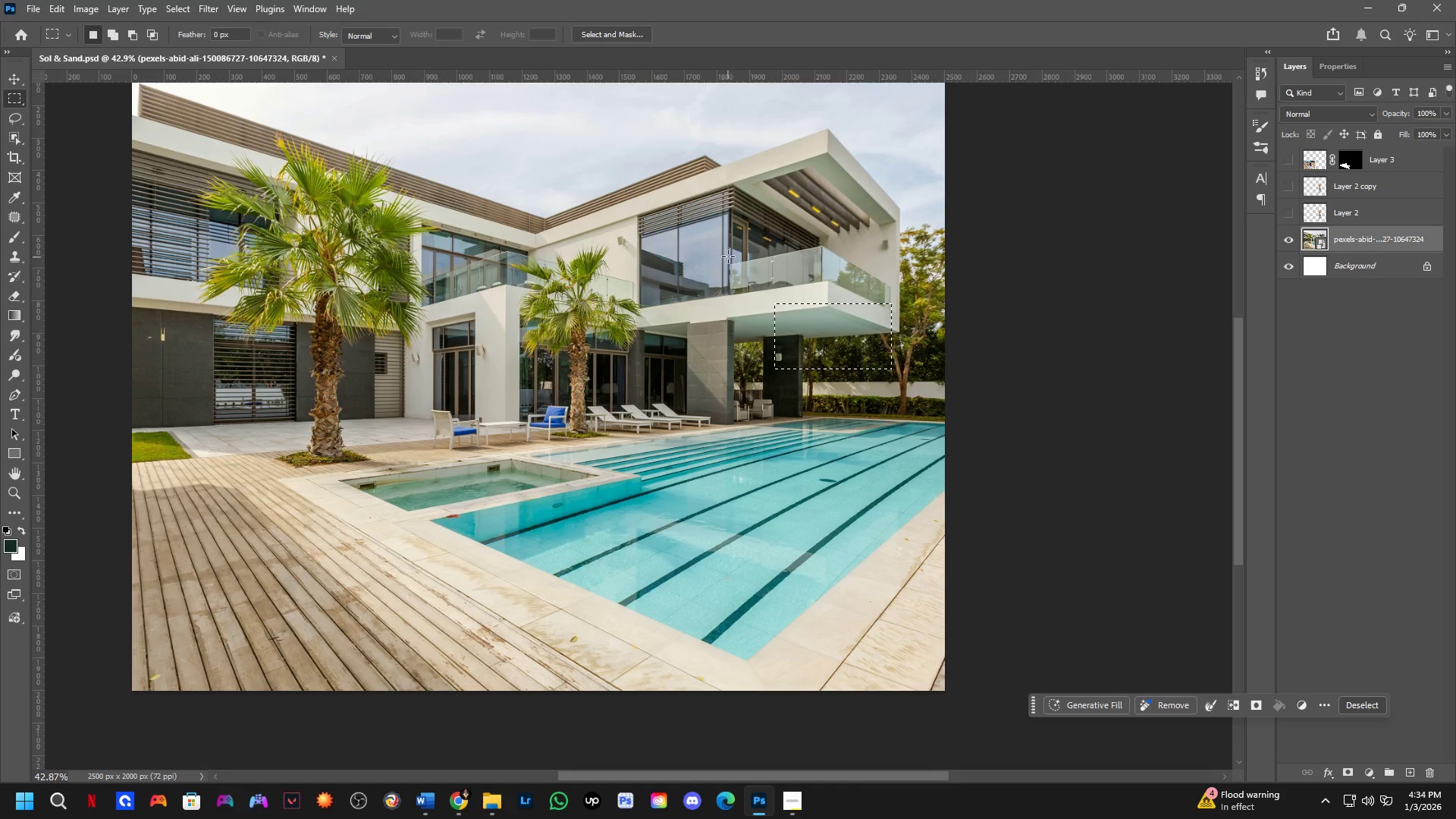 
scroll: coordinate [753, 323], scroll_direction: up, amount: 4.0
 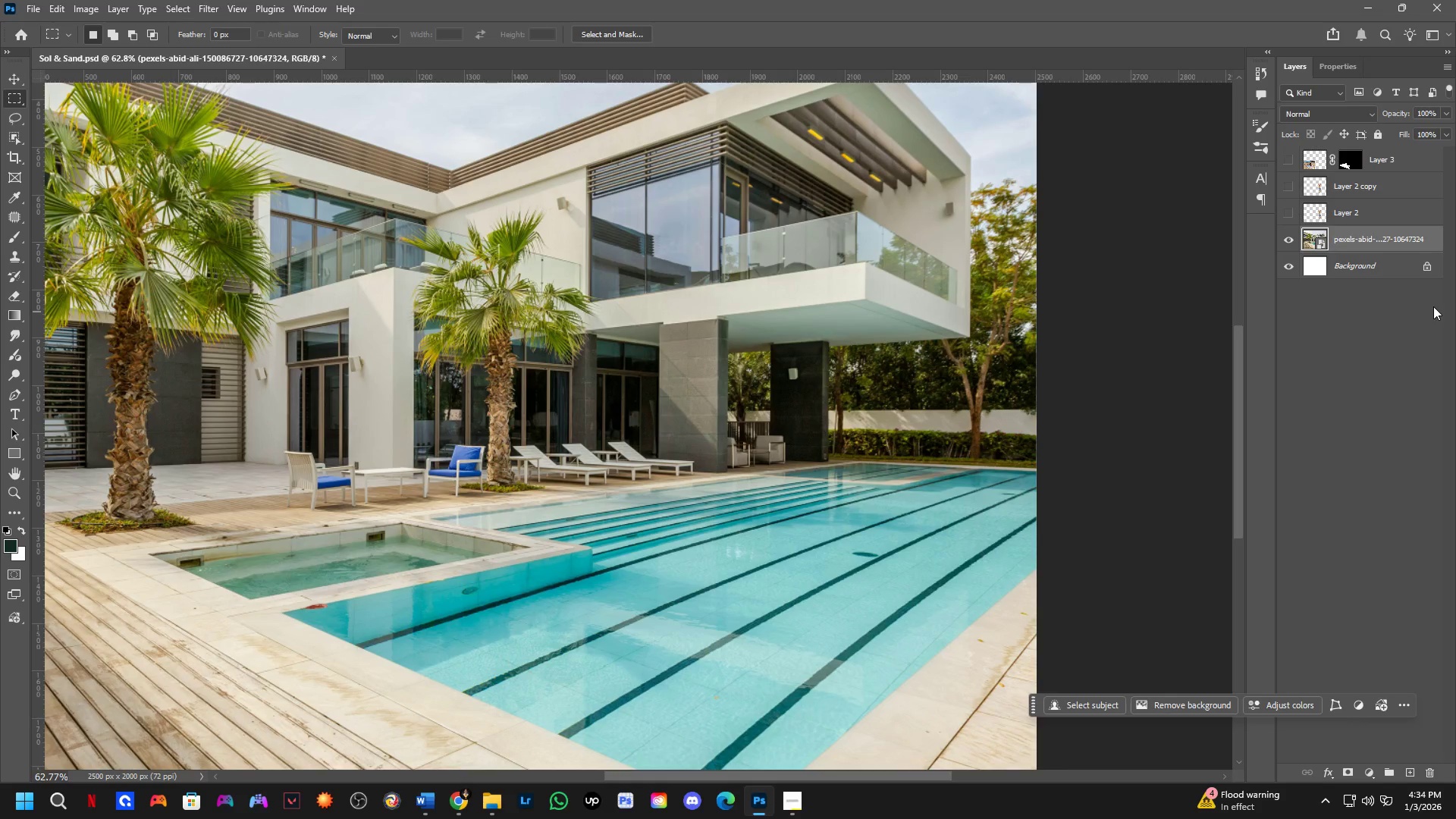 
key(Control+J)
 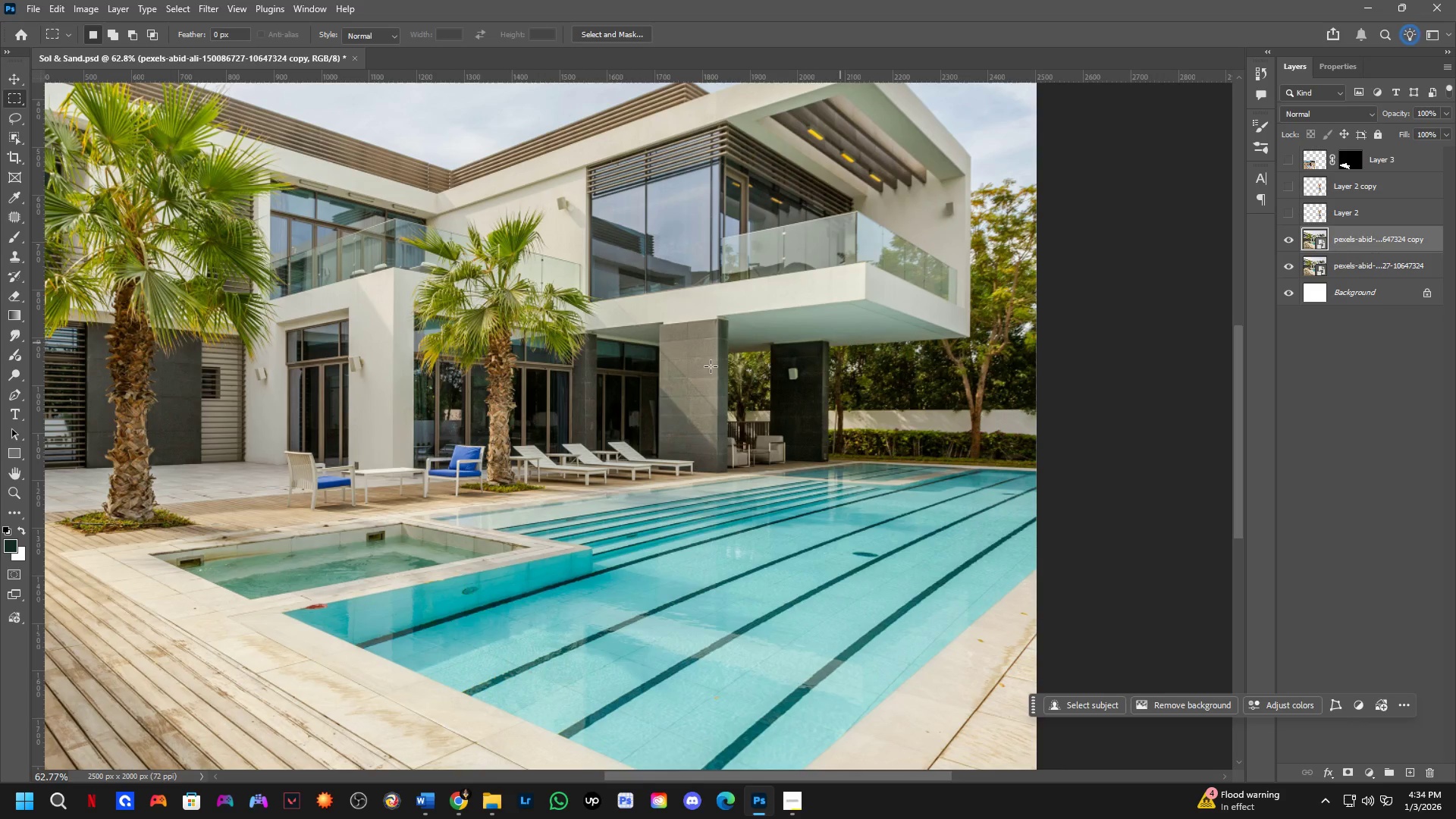 
key(B)
 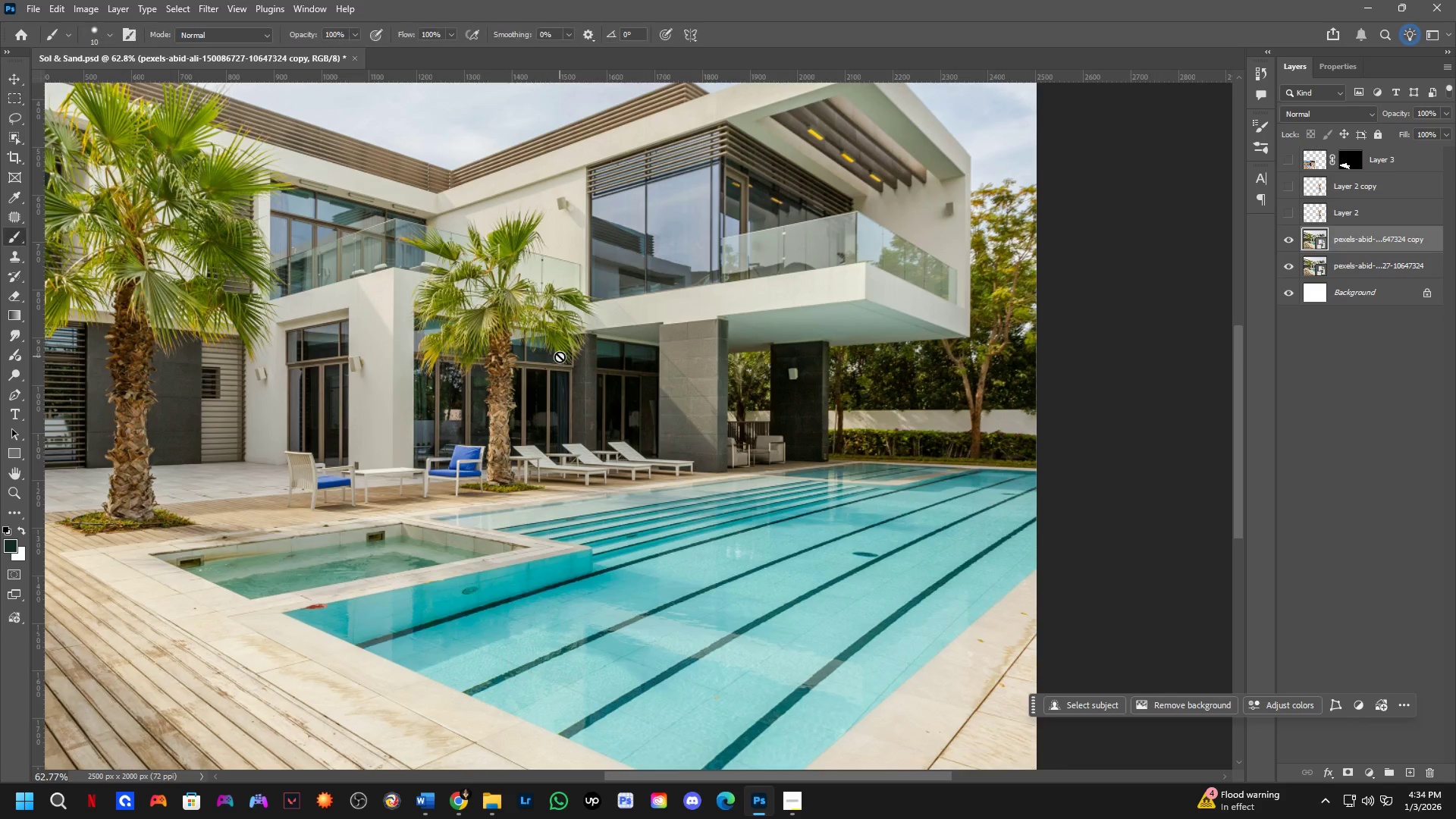 
left_click([560, 356])
 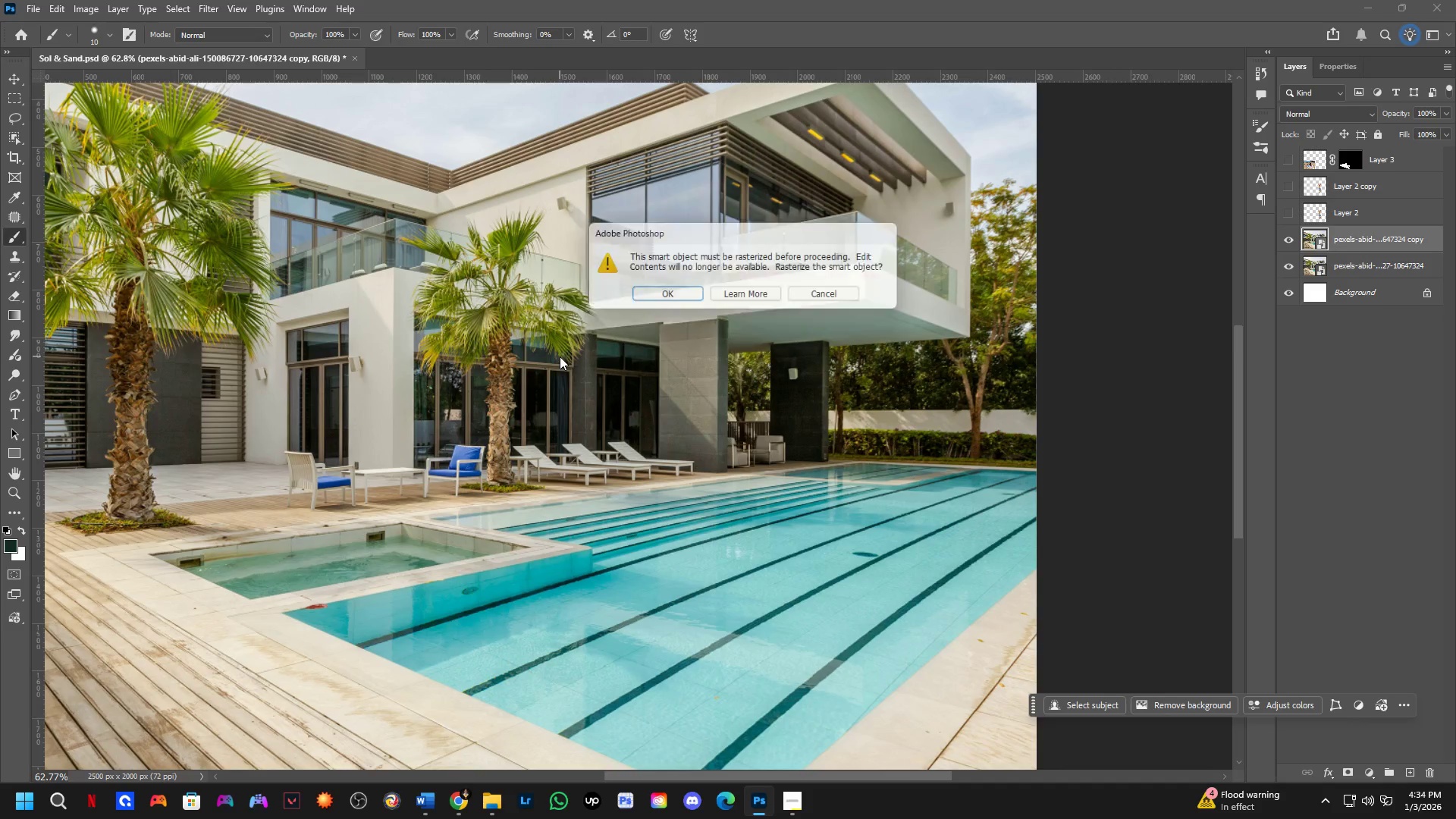 
key(Space)
 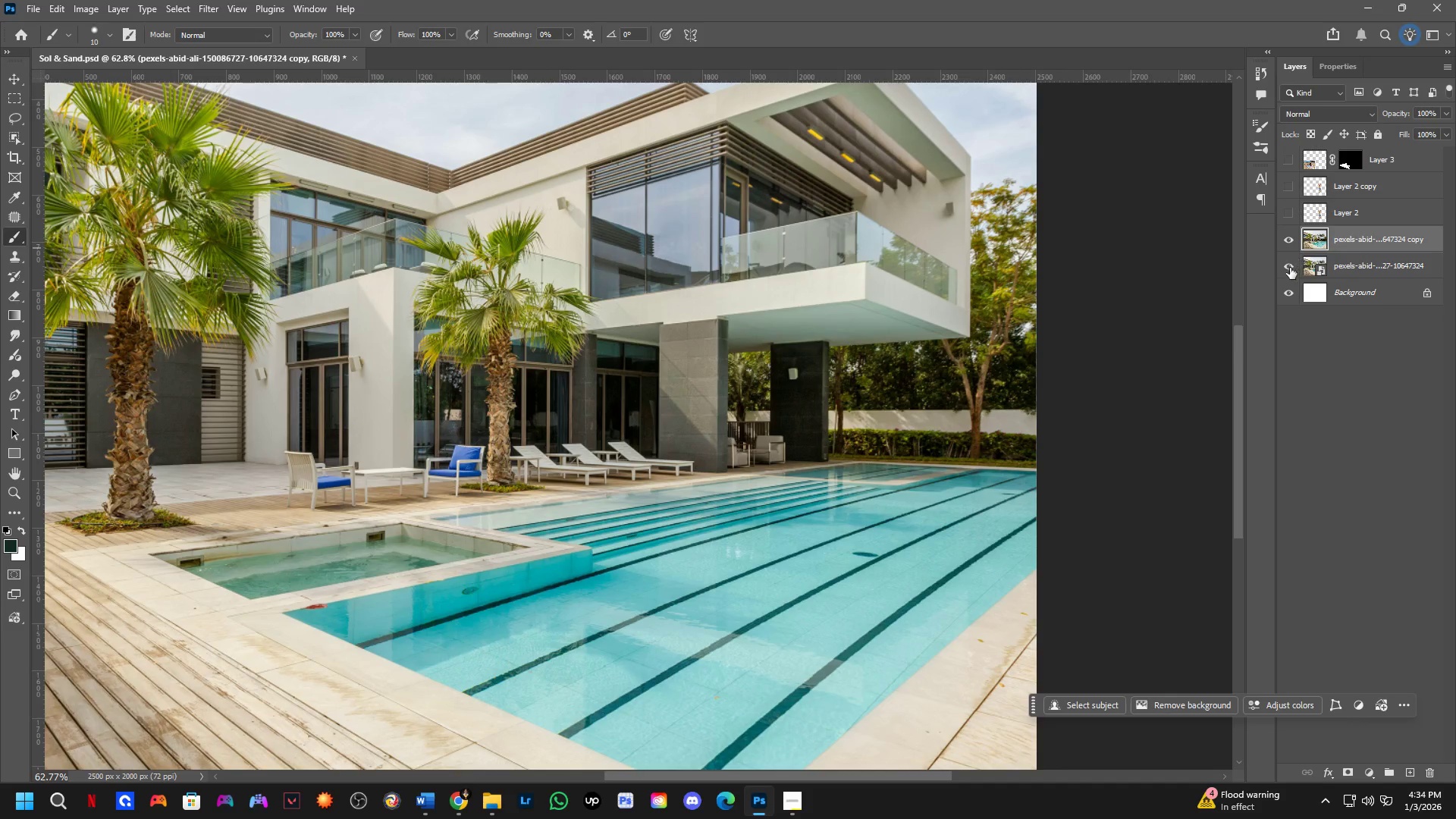 
hold_key(key=Space, duration=0.8)
 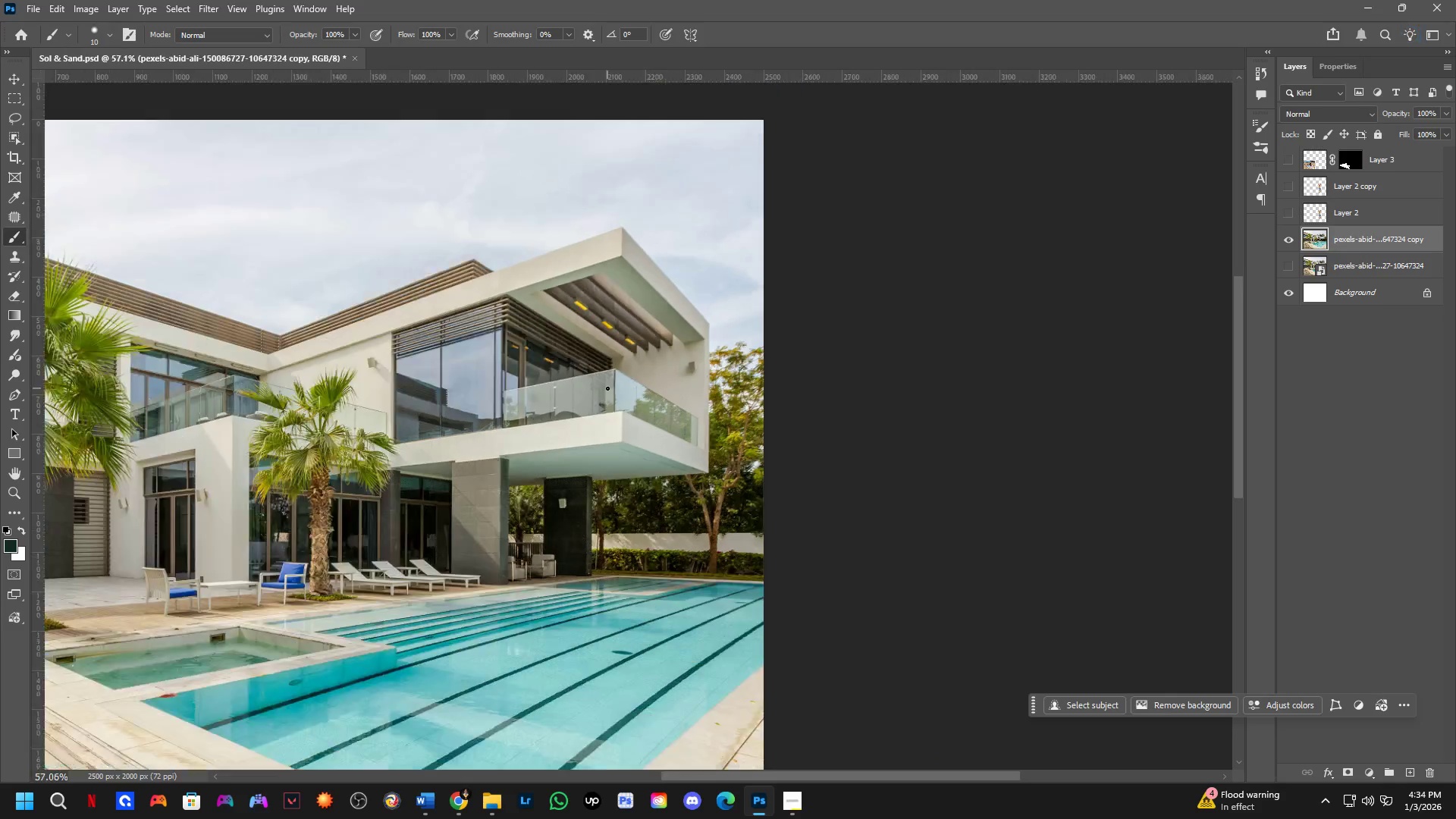 
left_click_drag(start_coordinate=[620, 491], to_coordinate=[375, 647])
 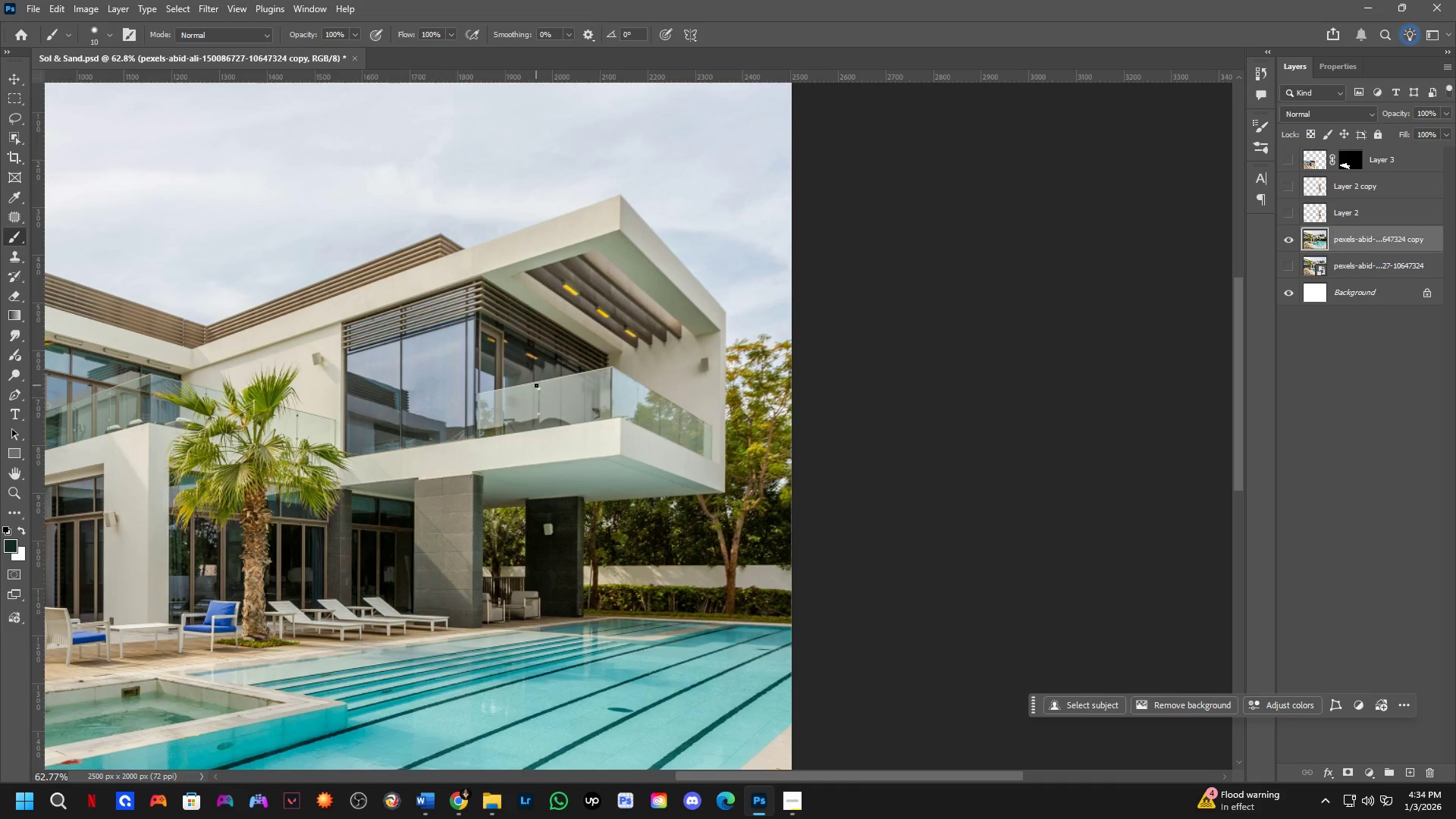 
scroll: coordinate [608, 388], scroll_direction: down, amount: 5.0
 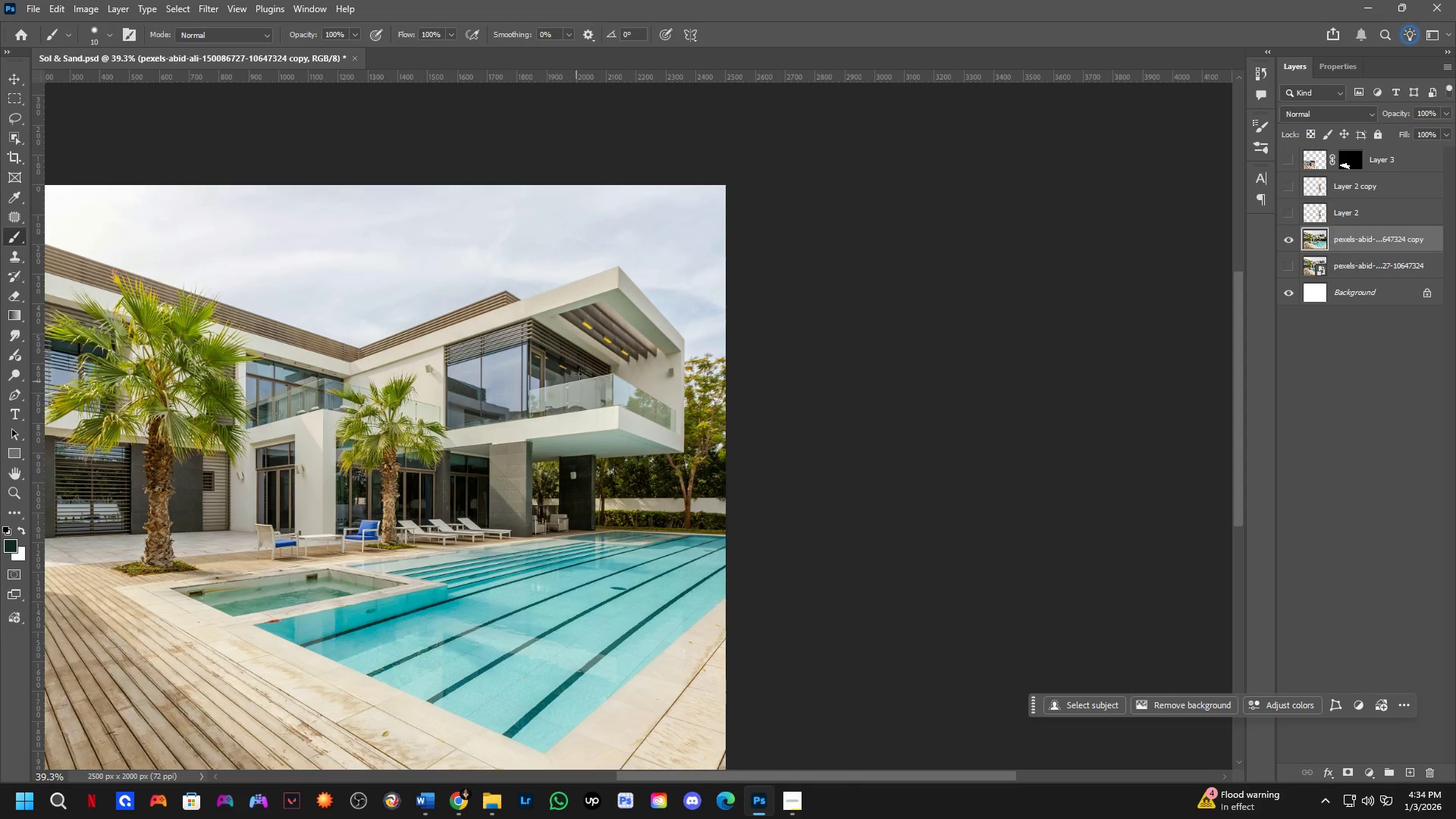 
key(L)
 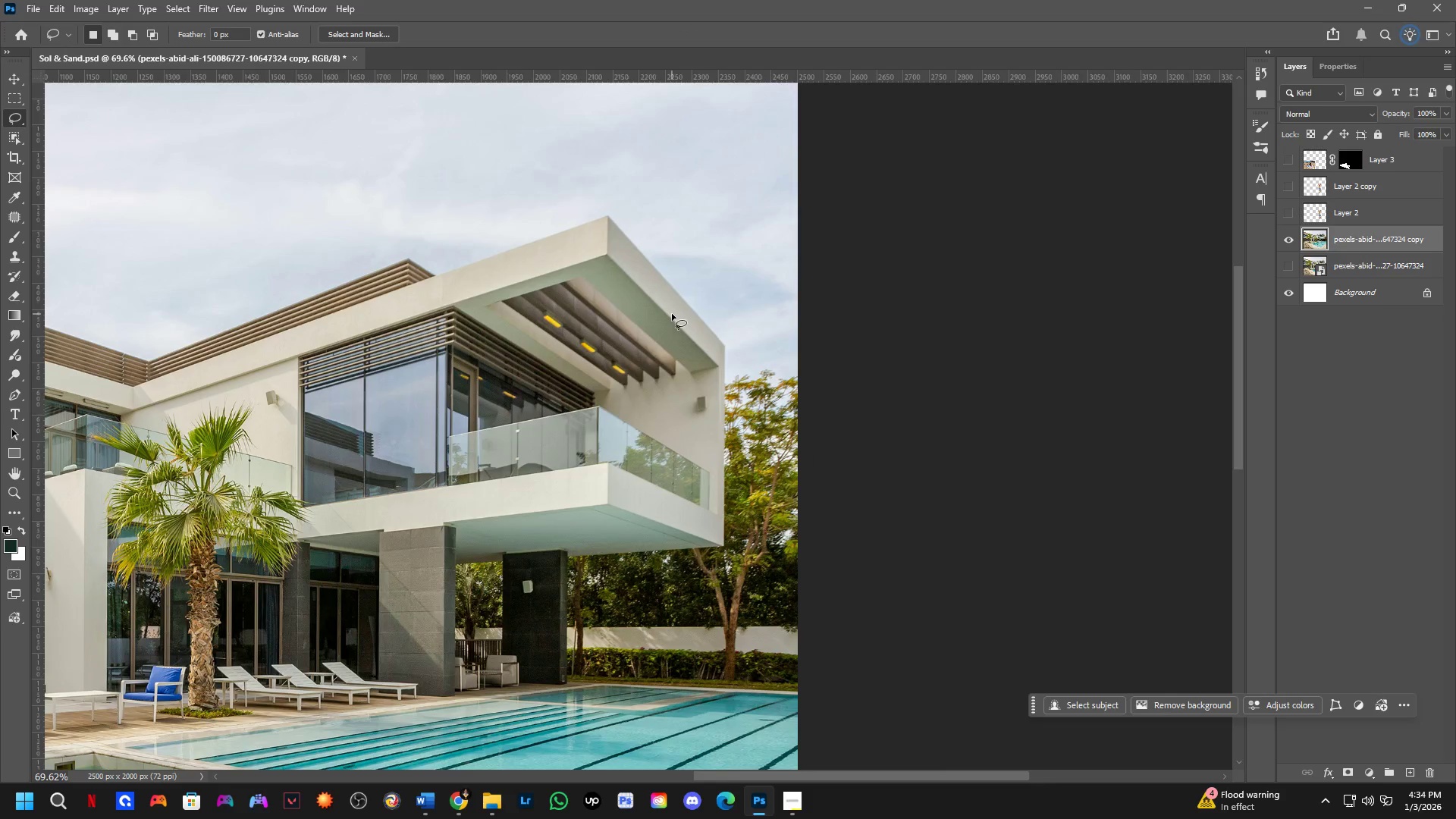 
scroll: coordinate [718, 350], scroll_direction: up, amount: 10.0
 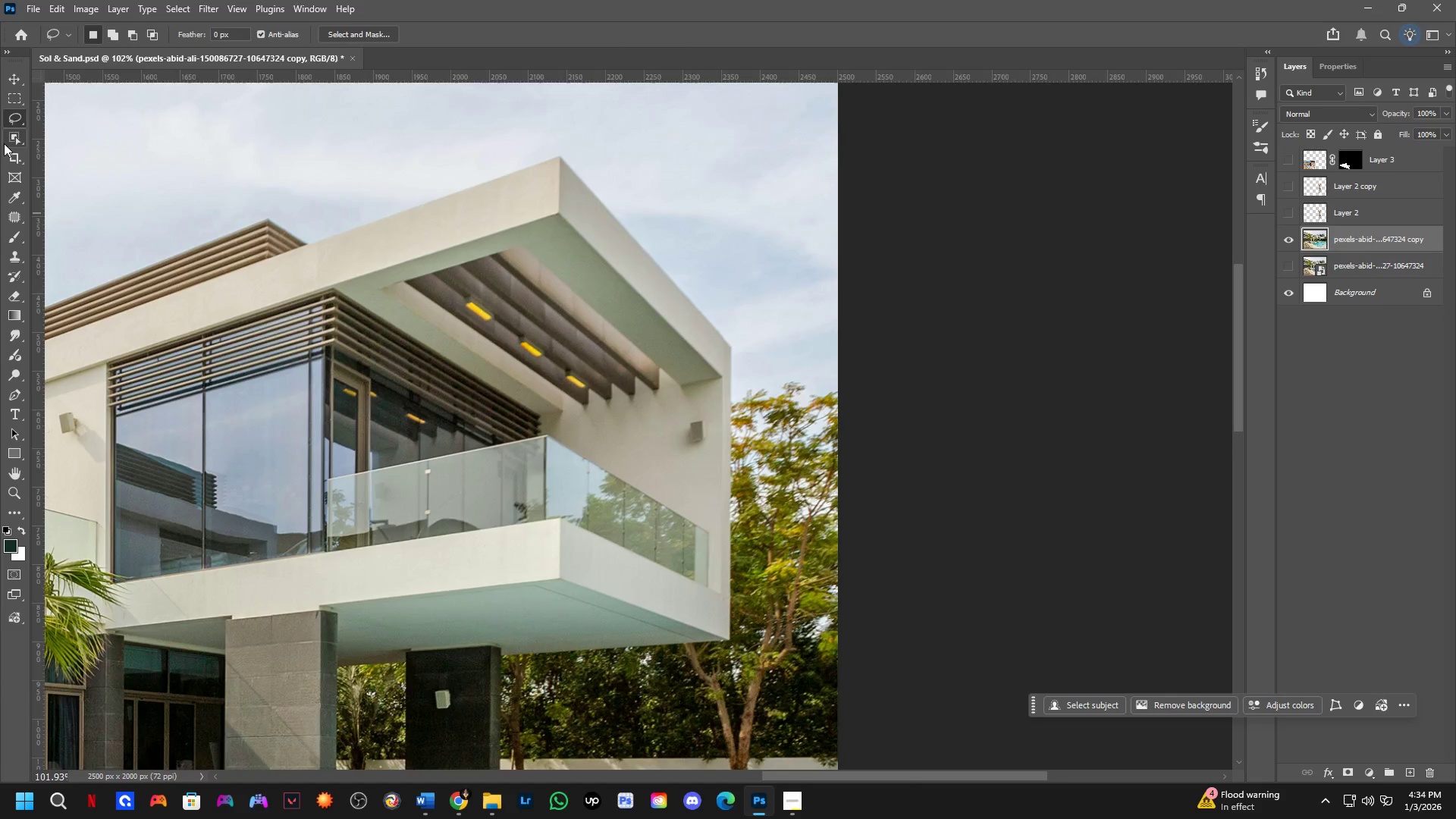 
right_click([17, 120])
 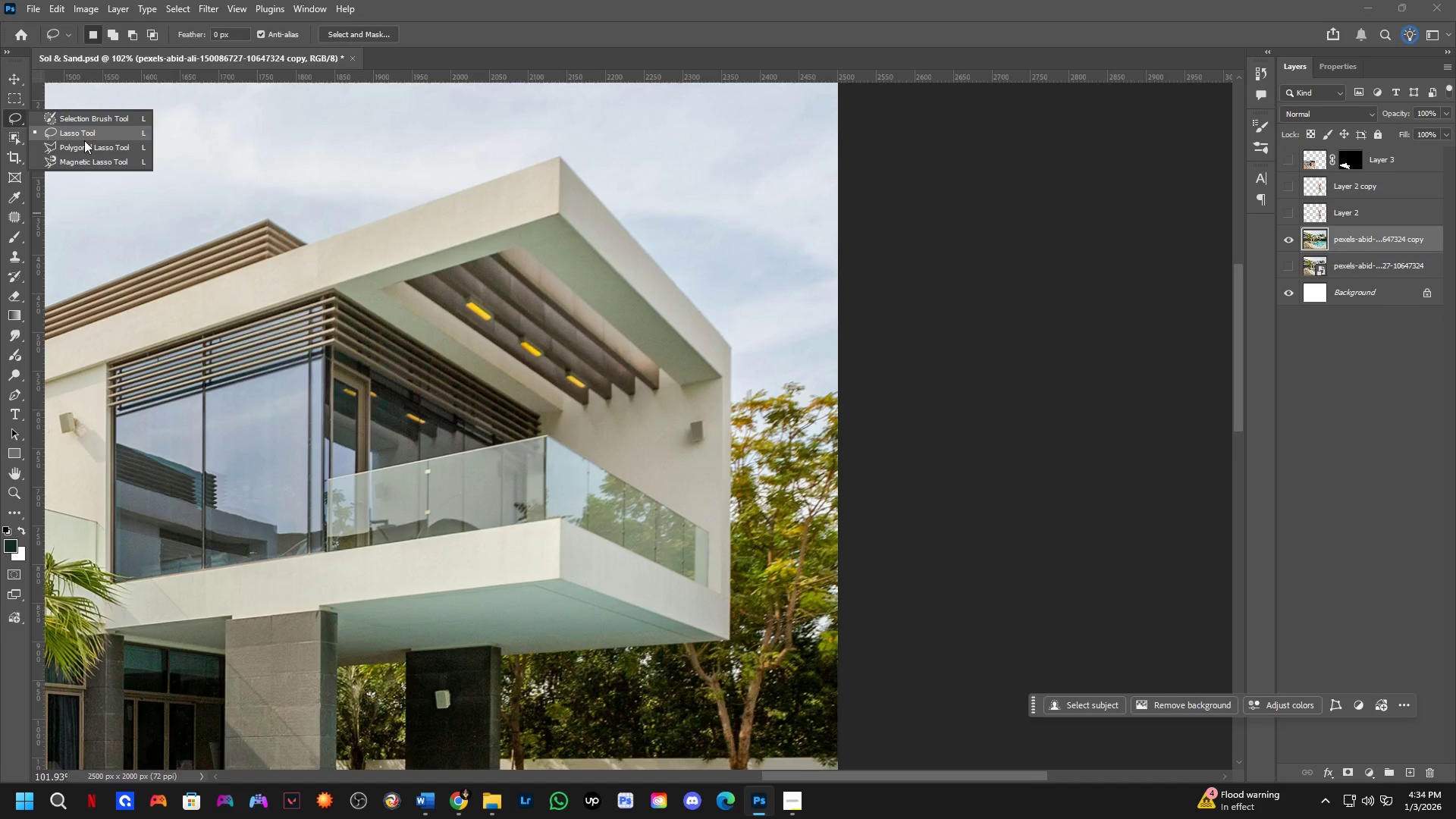 
left_click([83, 149])
 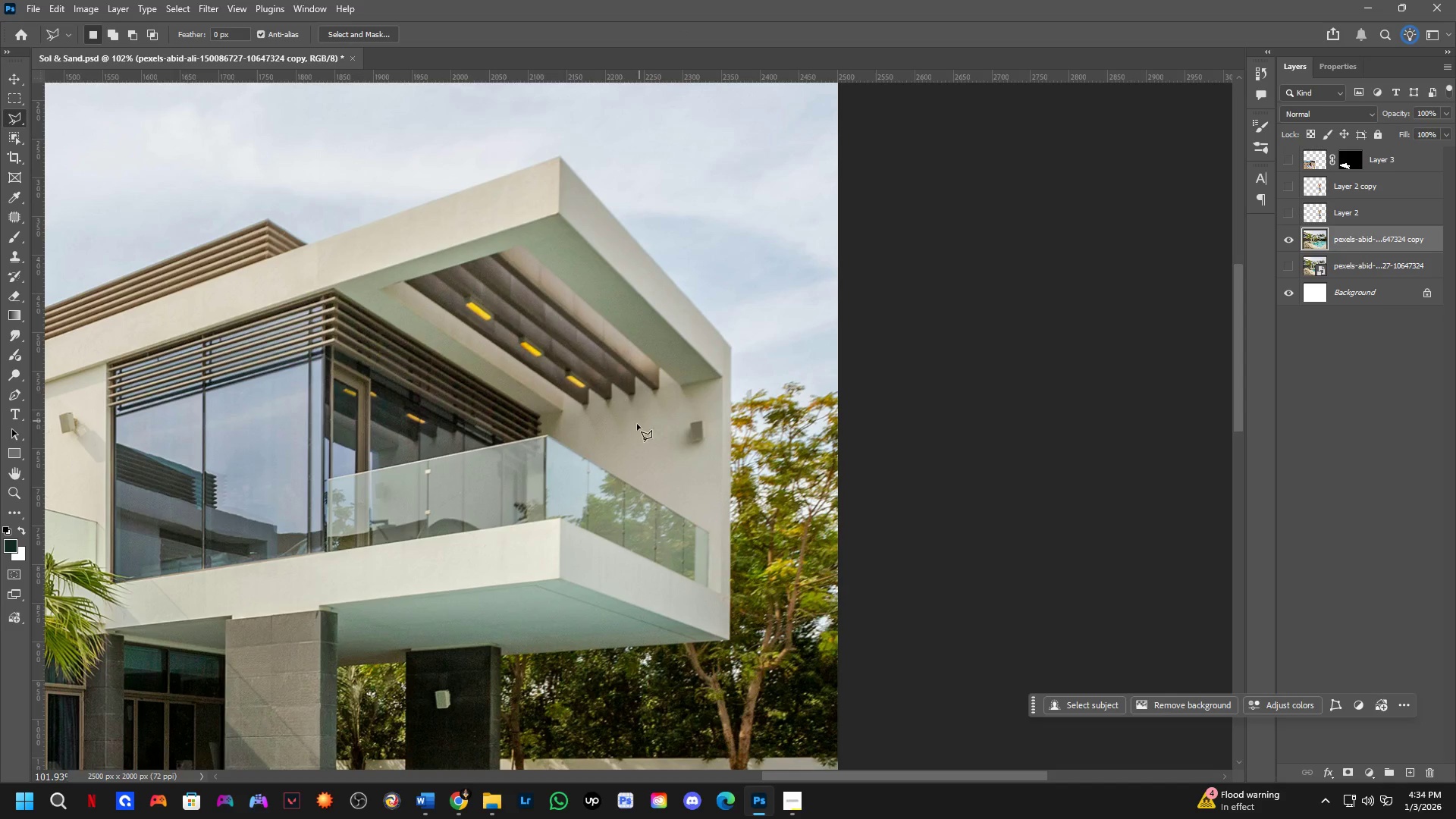 
hold_key(key=Space, duration=0.5)
 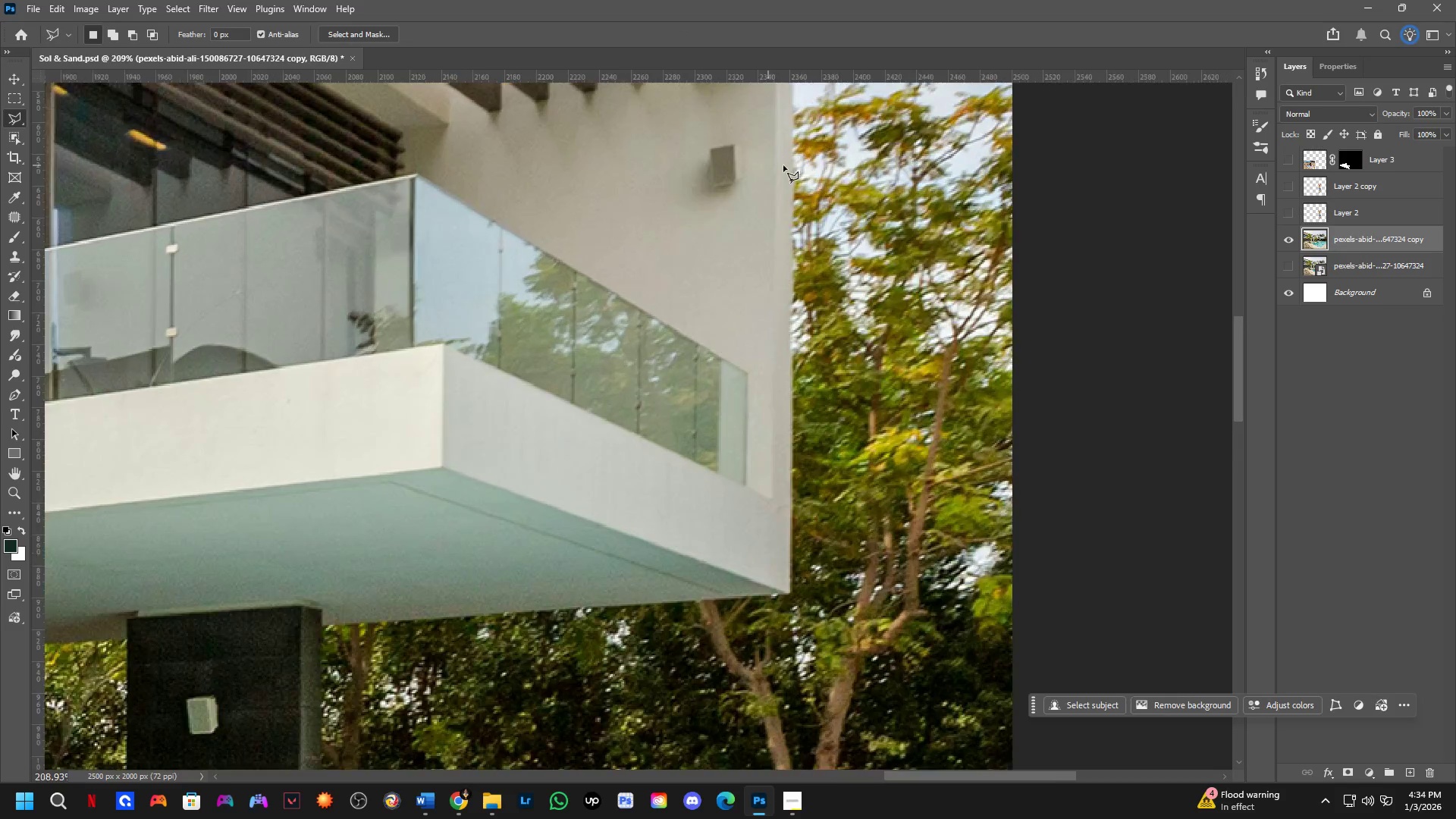 
left_click_drag(start_coordinate=[628, 436], to_coordinate=[606, 271])
 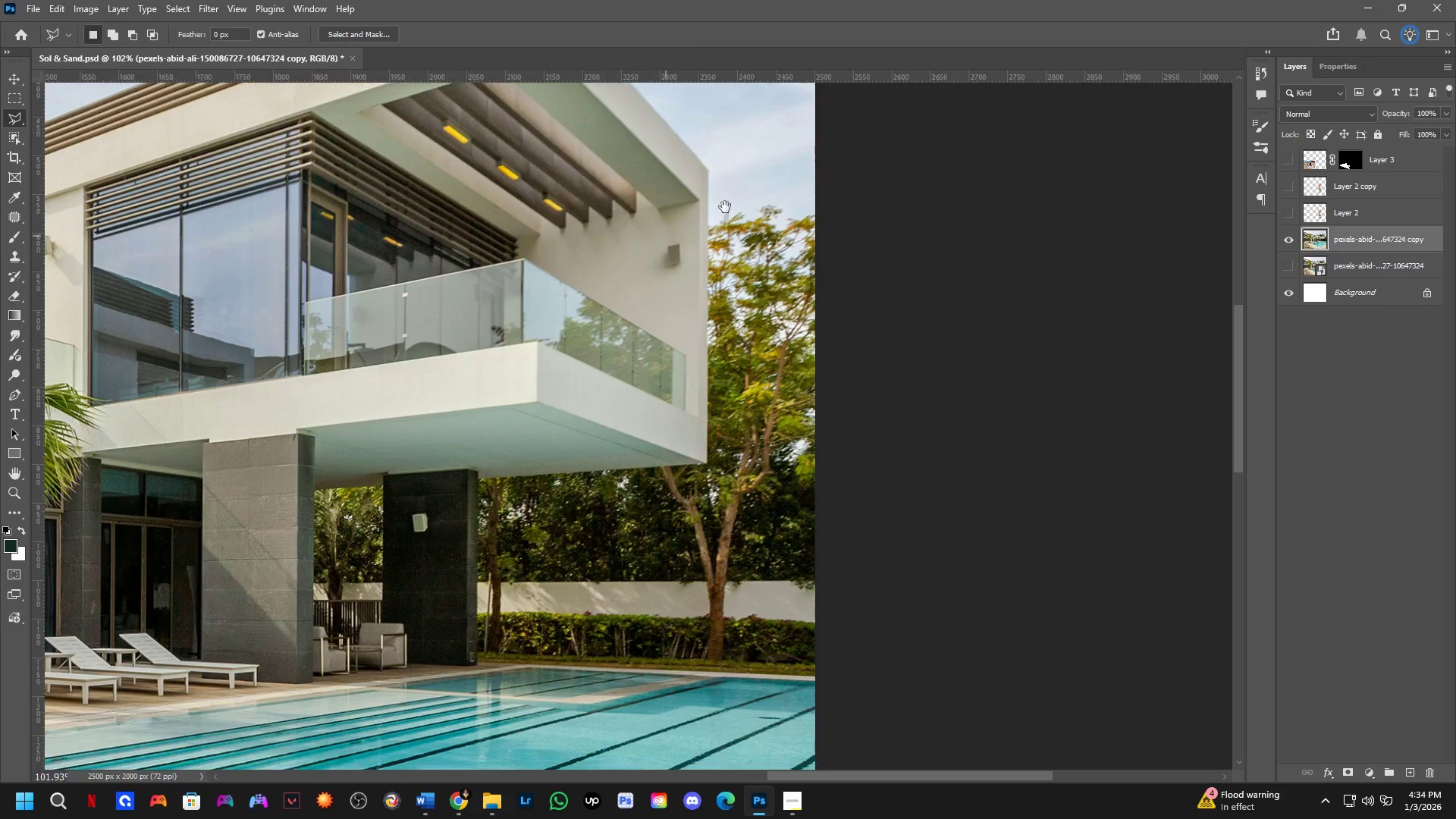 
hold_key(key=Space, duration=0.47)
 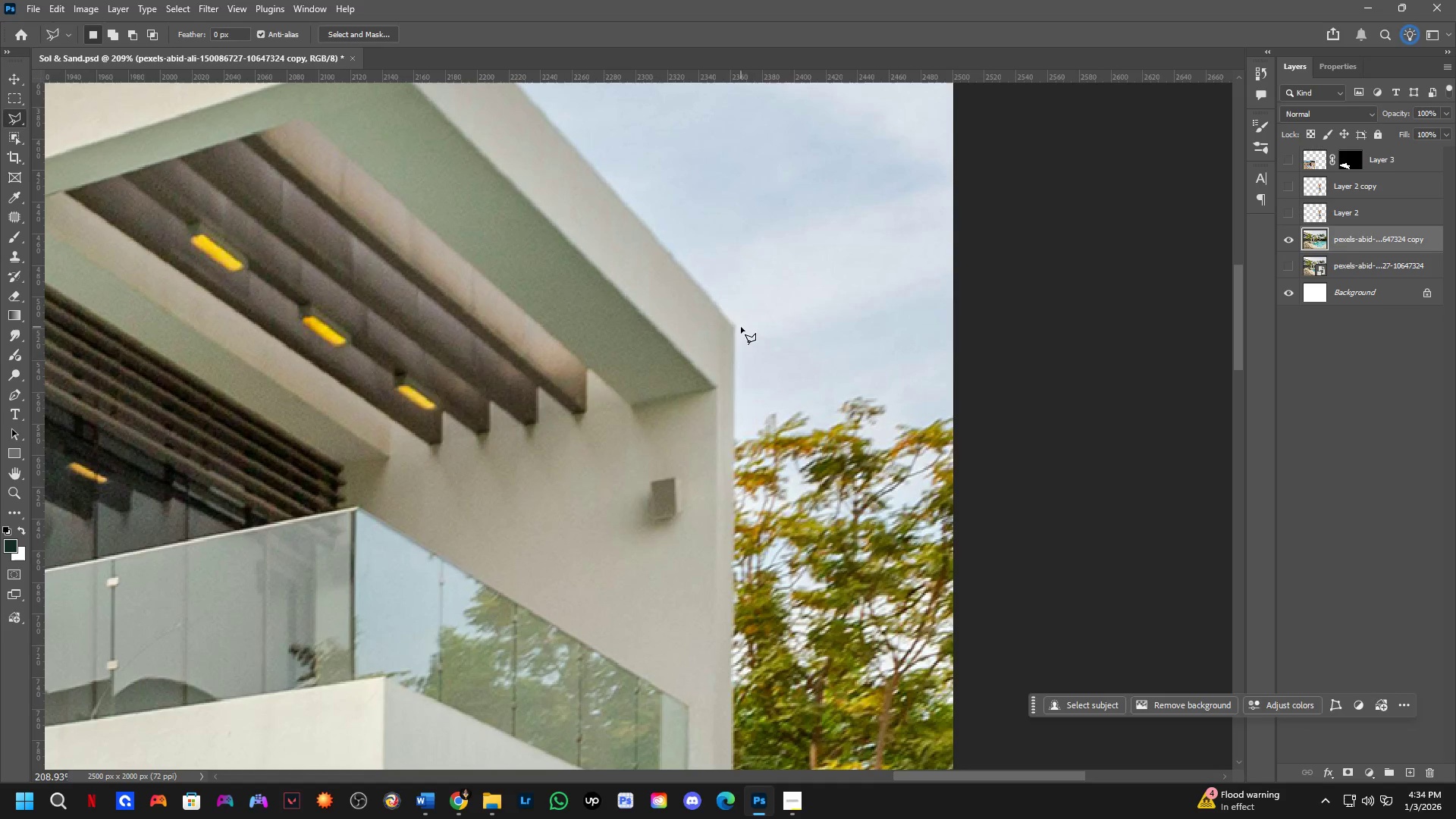 
left_click_drag(start_coordinate=[790, 187], to_coordinate=[731, 520])
 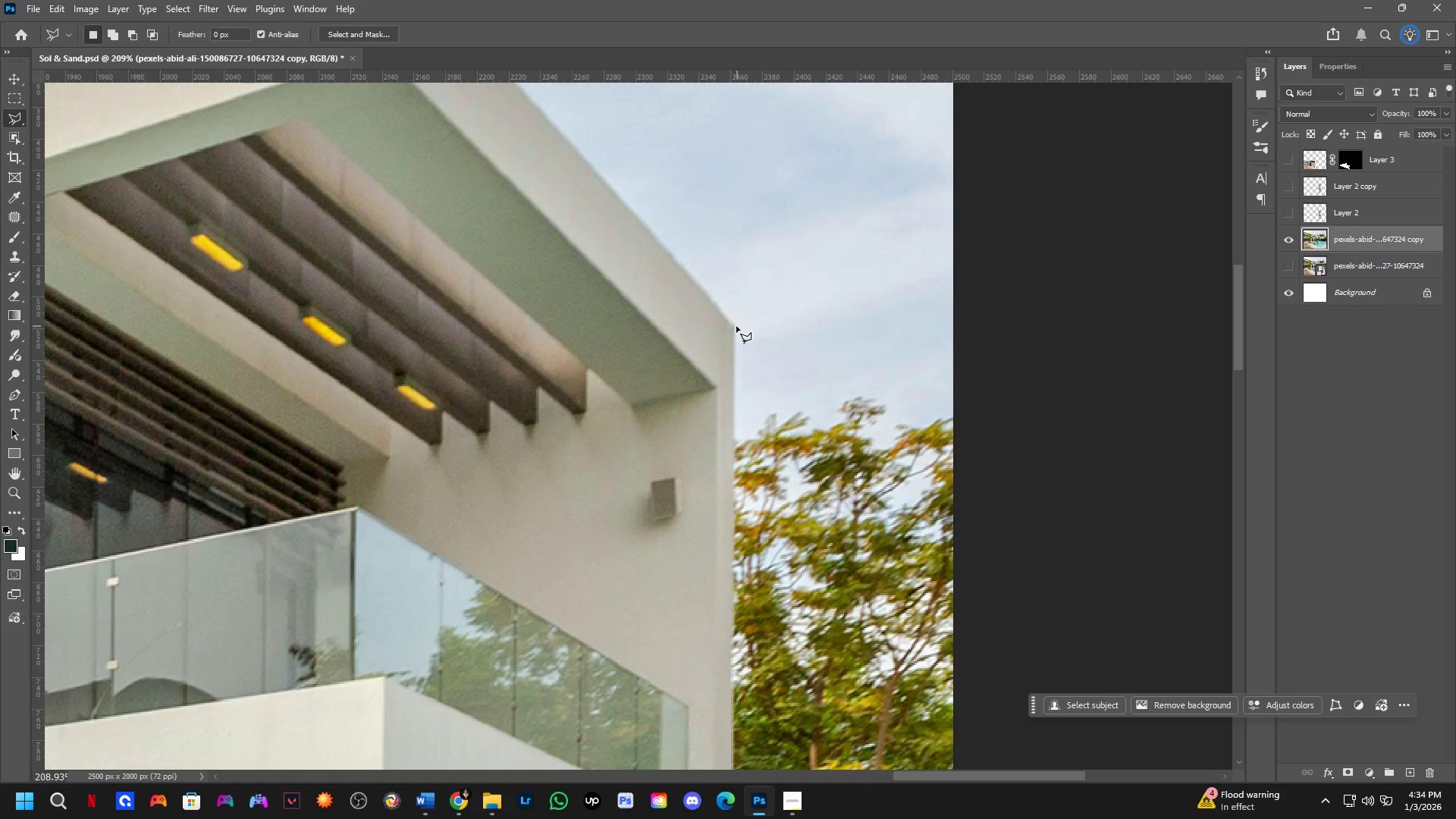 
scroll: coordinate [628, 174], scroll_direction: up, amount: 8.0
 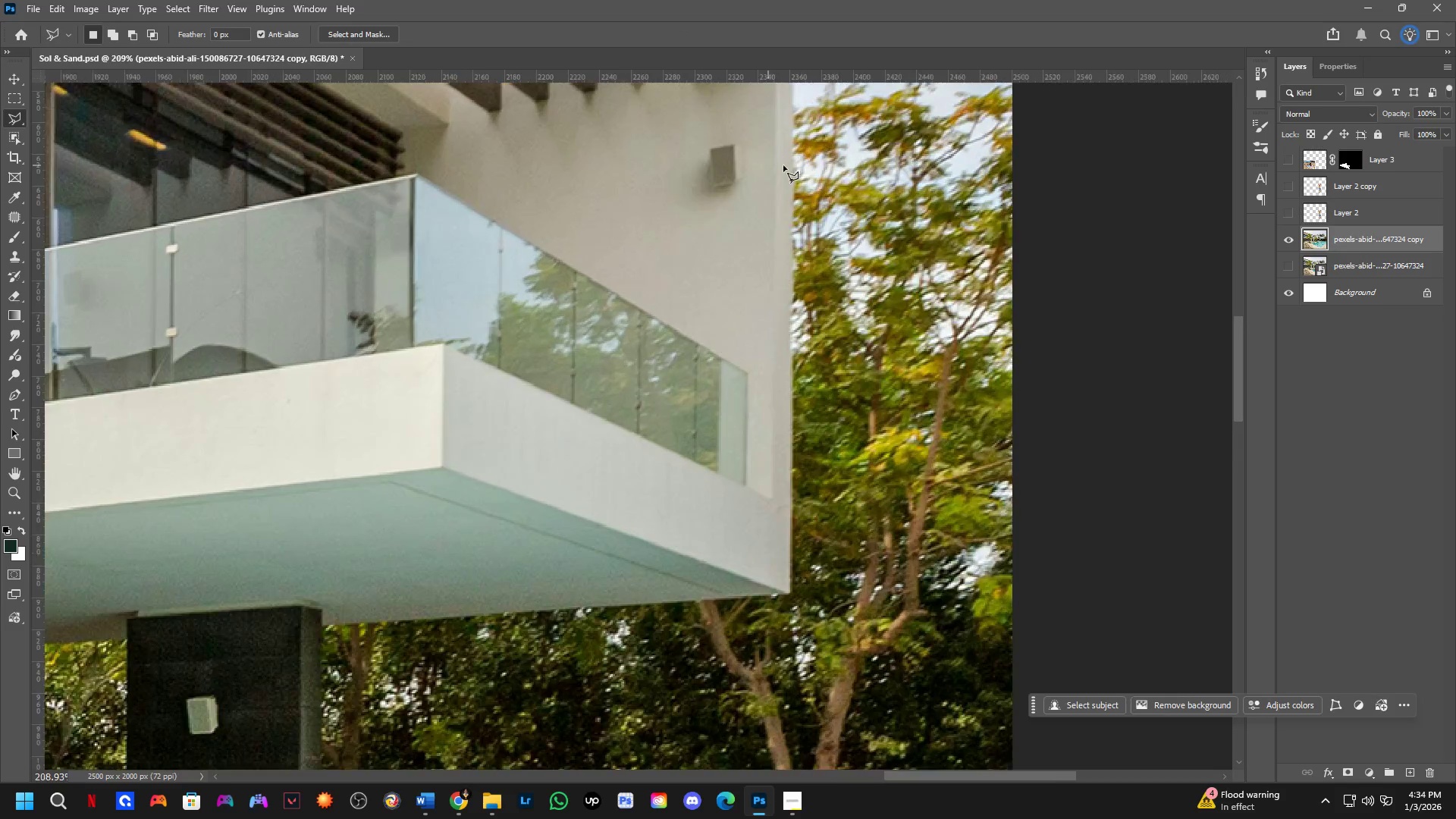 
left_click([735, 325])
 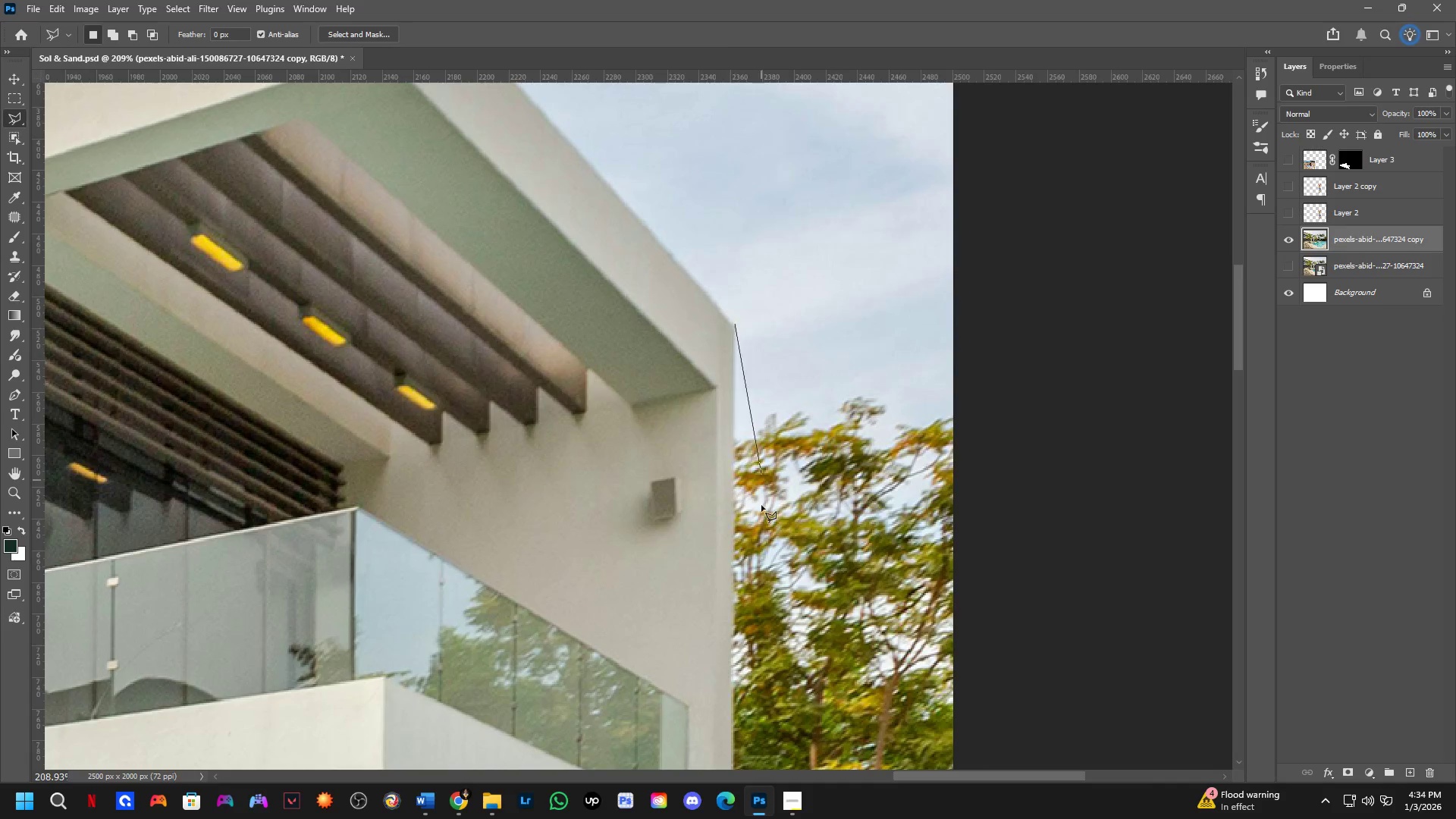 
hold_key(key=Space, duration=0.64)
 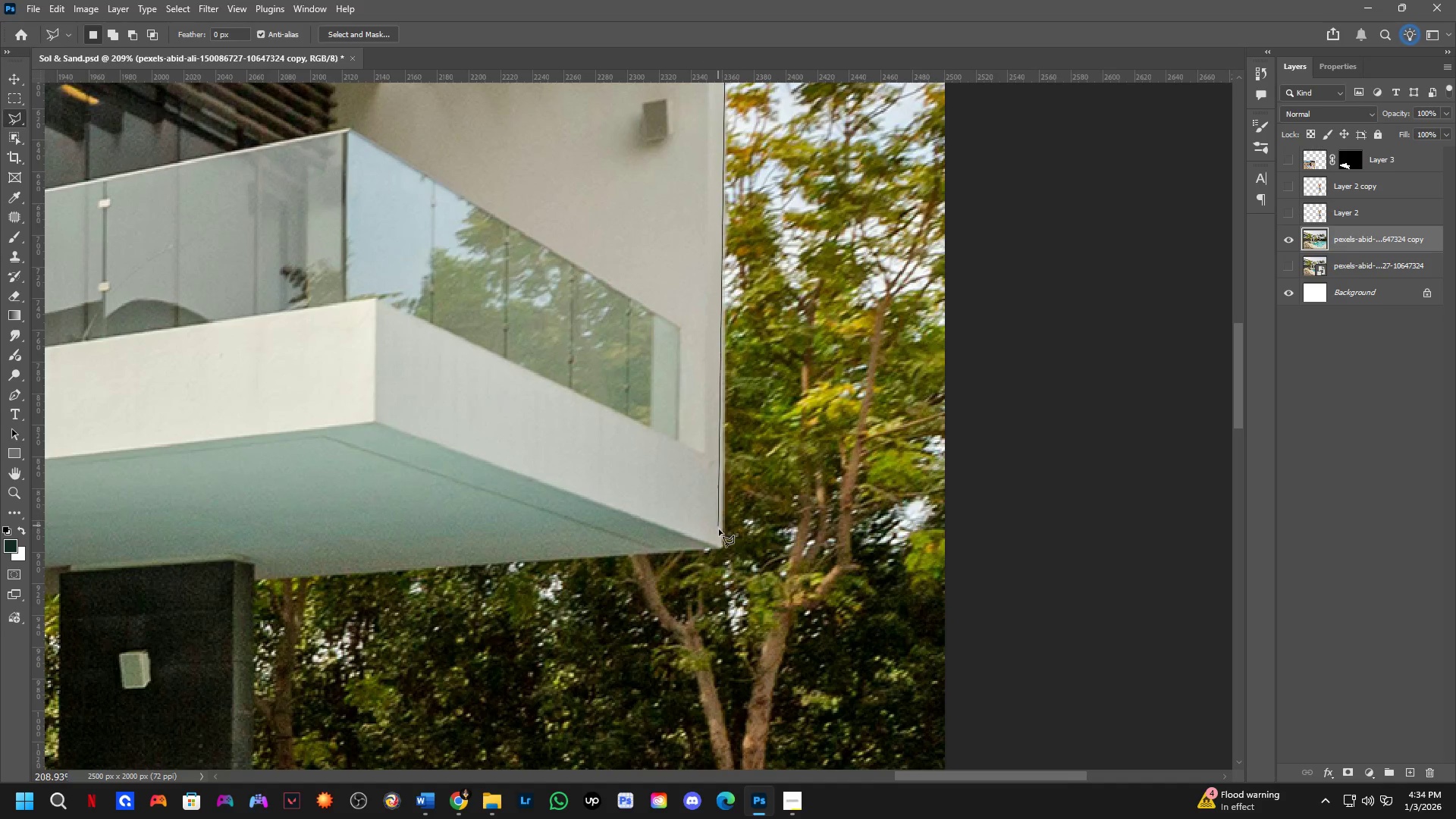 
left_click_drag(start_coordinate=[751, 566], to_coordinate=[742, 187])
 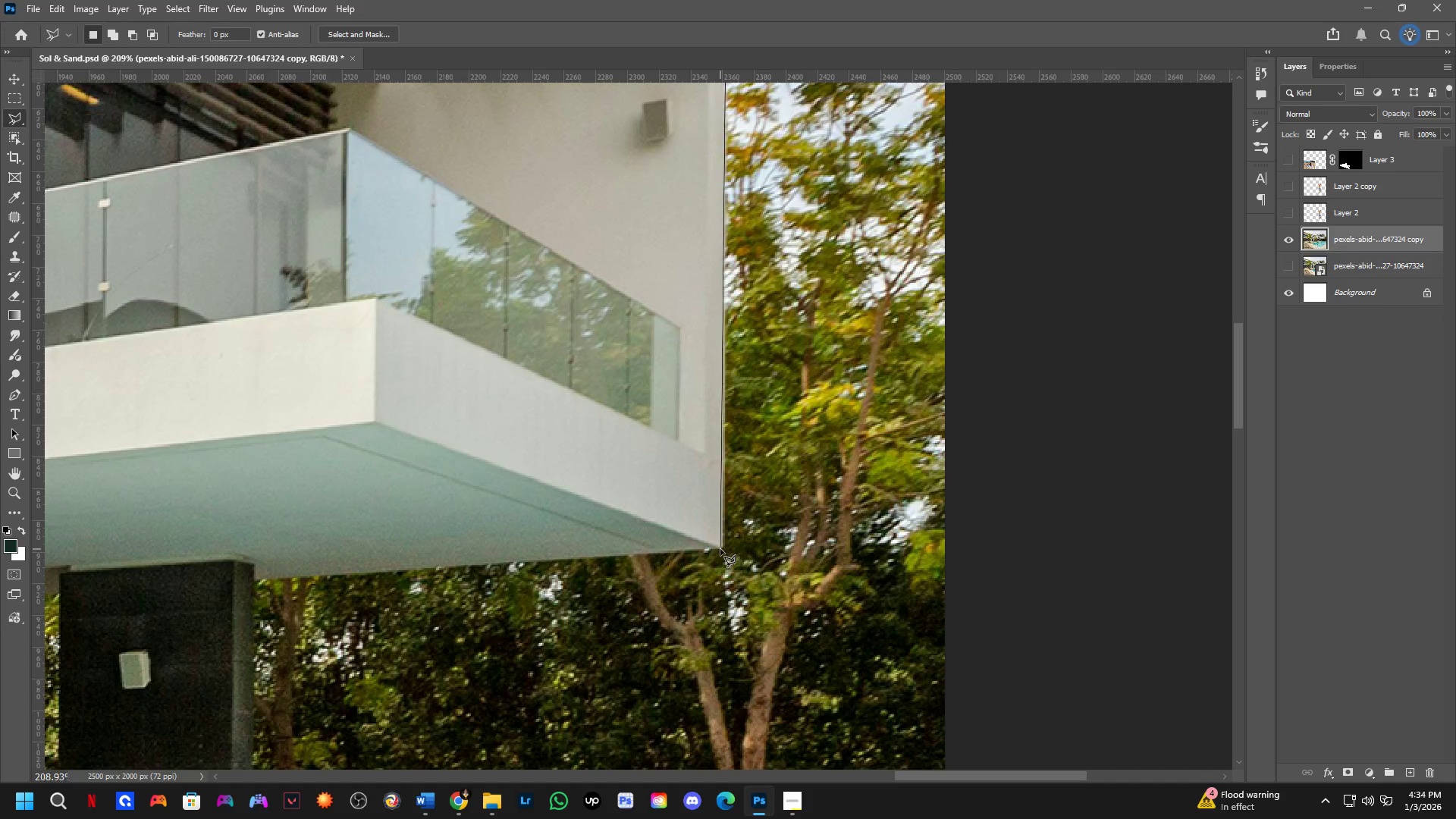 
left_click([721, 548])
 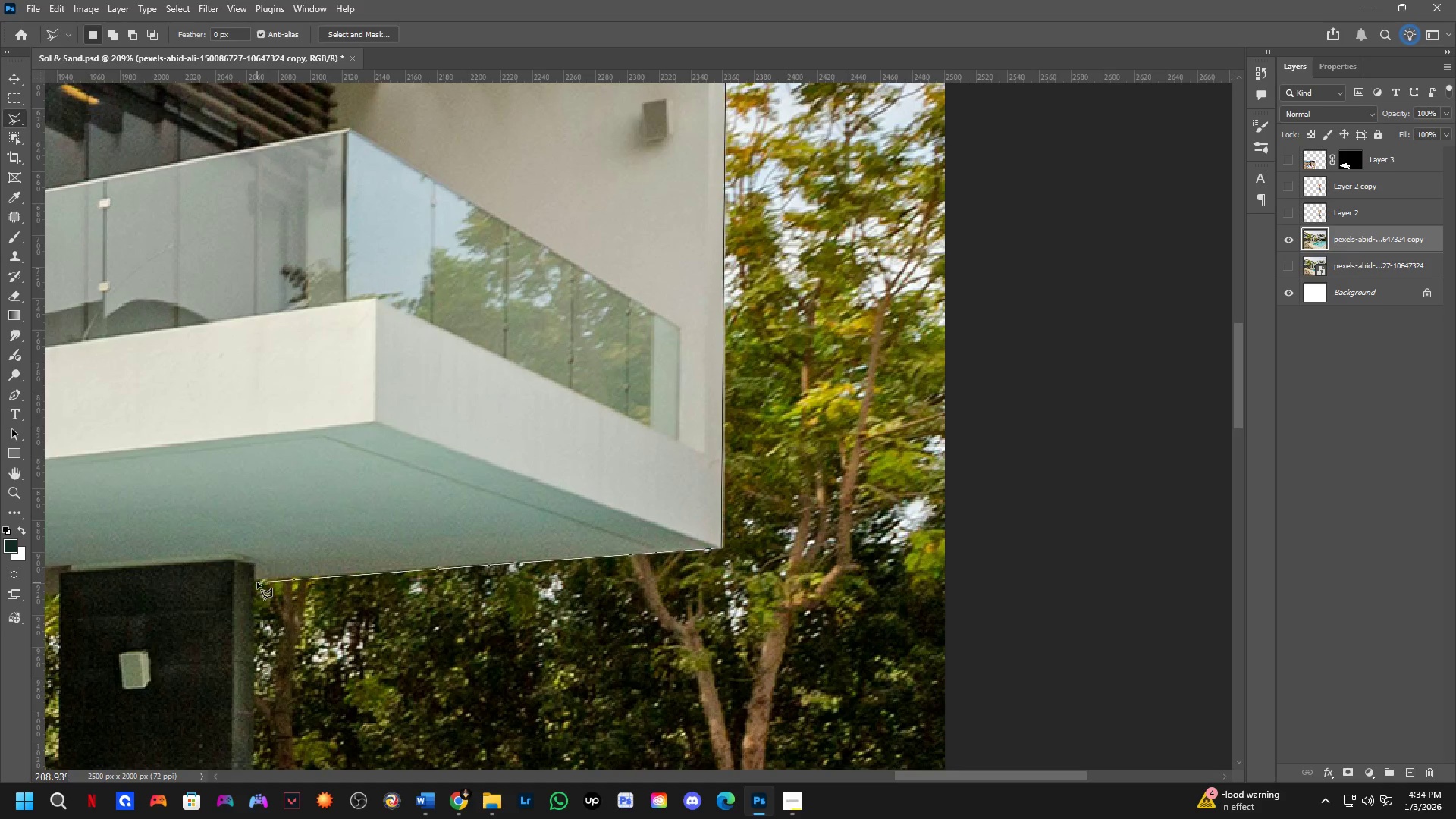 
left_click([257, 579])
 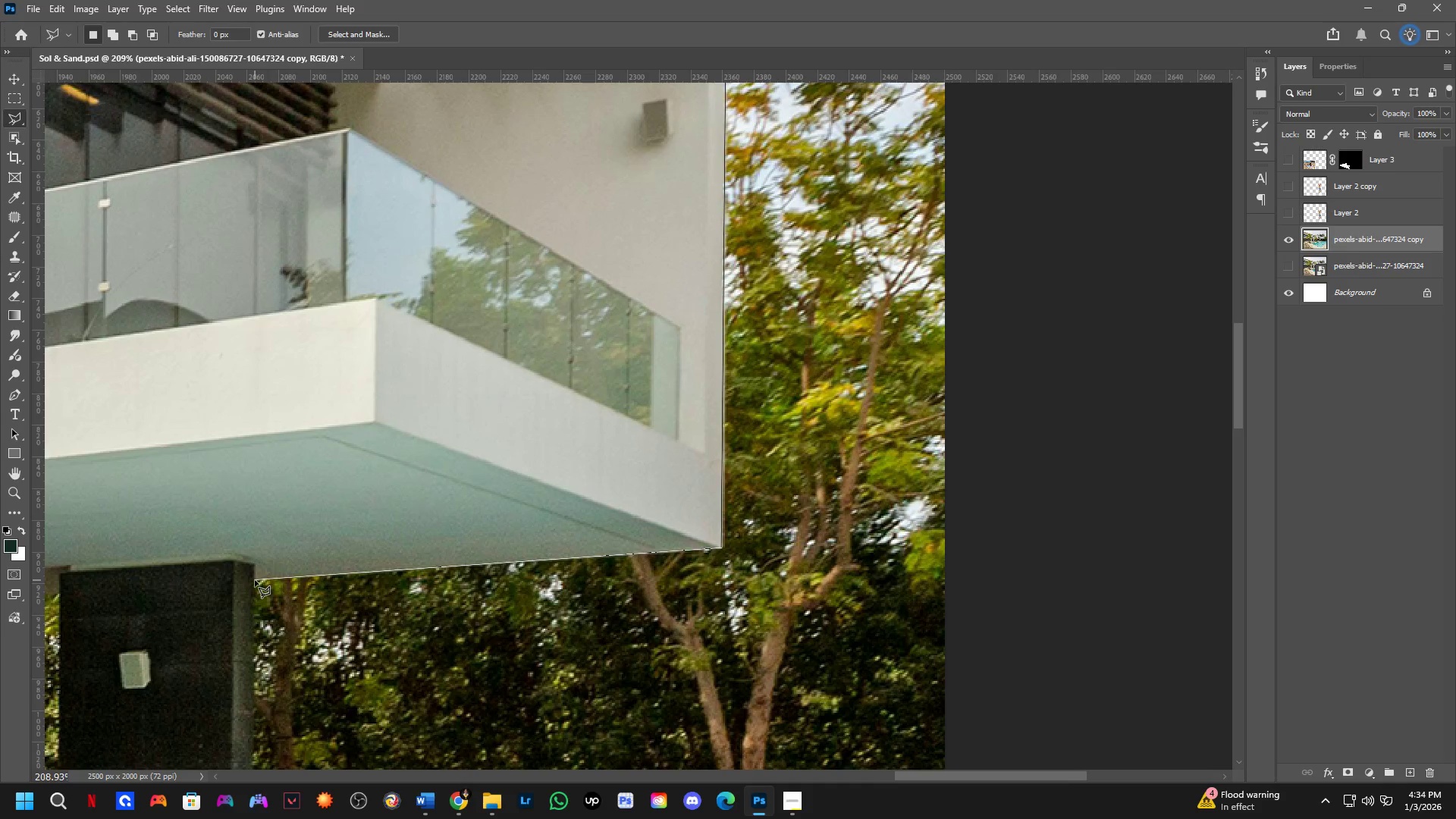 
left_click([255, 580])
 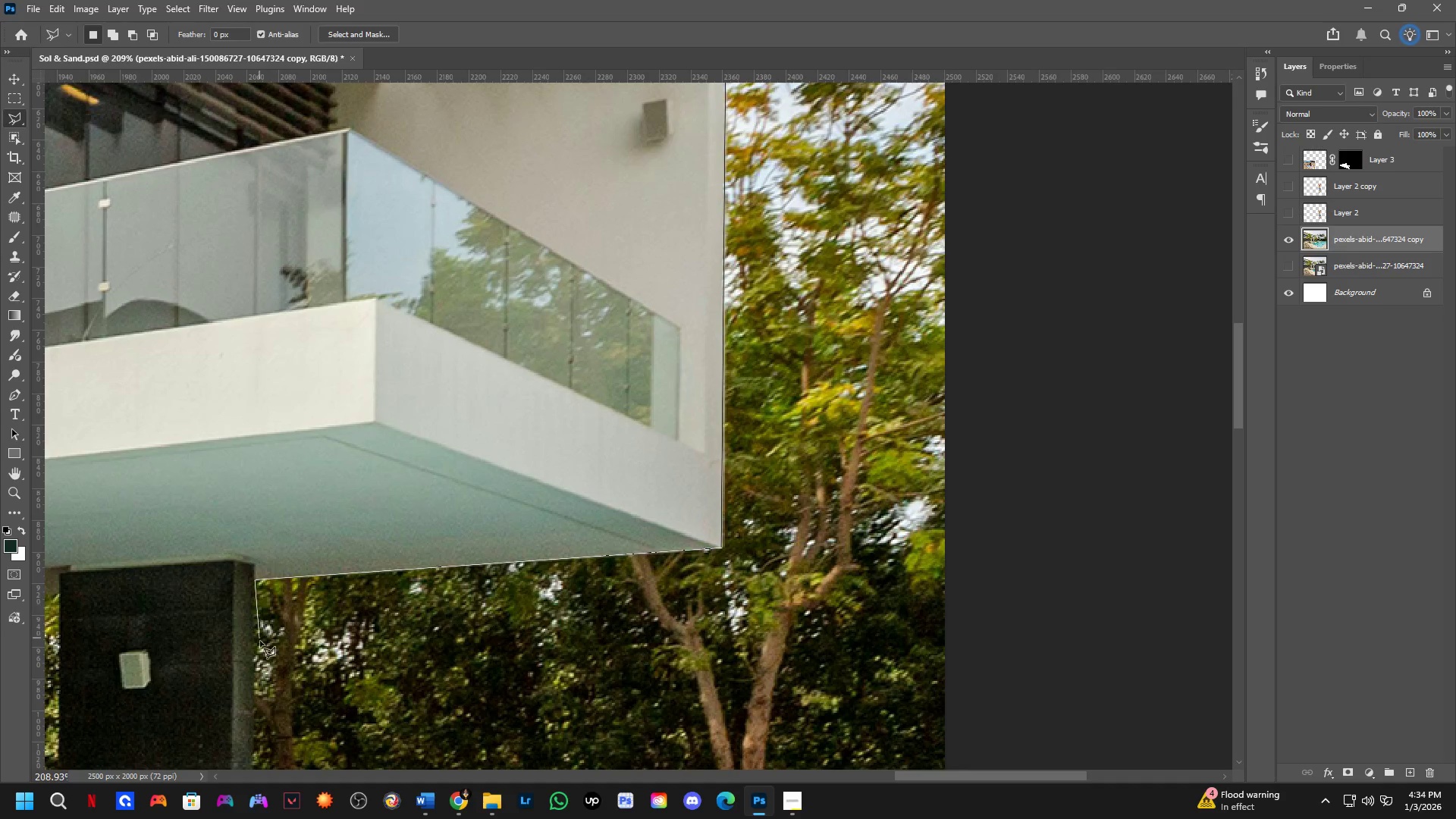 
hold_key(key=Space, duration=0.77)
 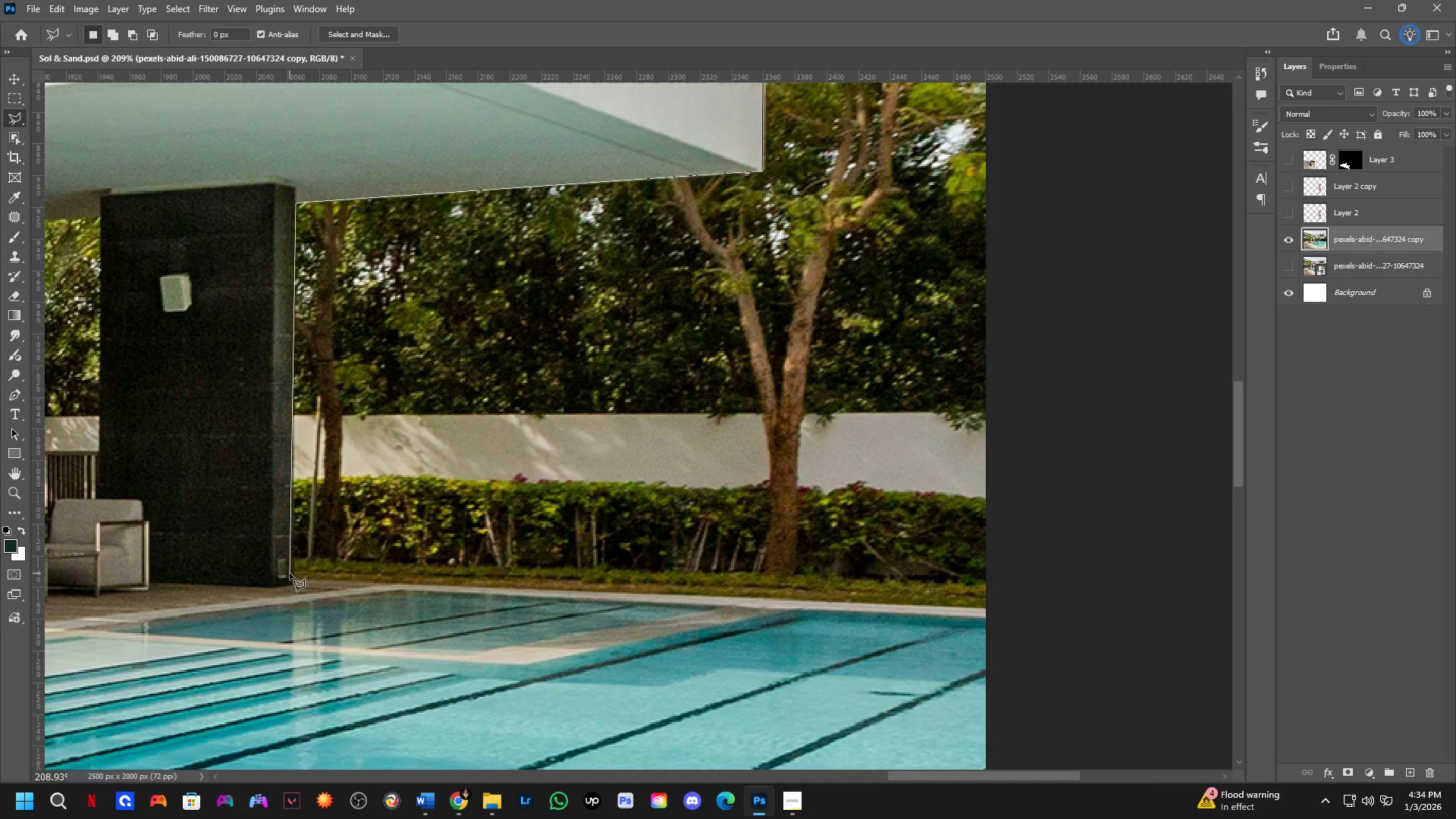 
left_click_drag(start_coordinate=[263, 640], to_coordinate=[304, 263])
 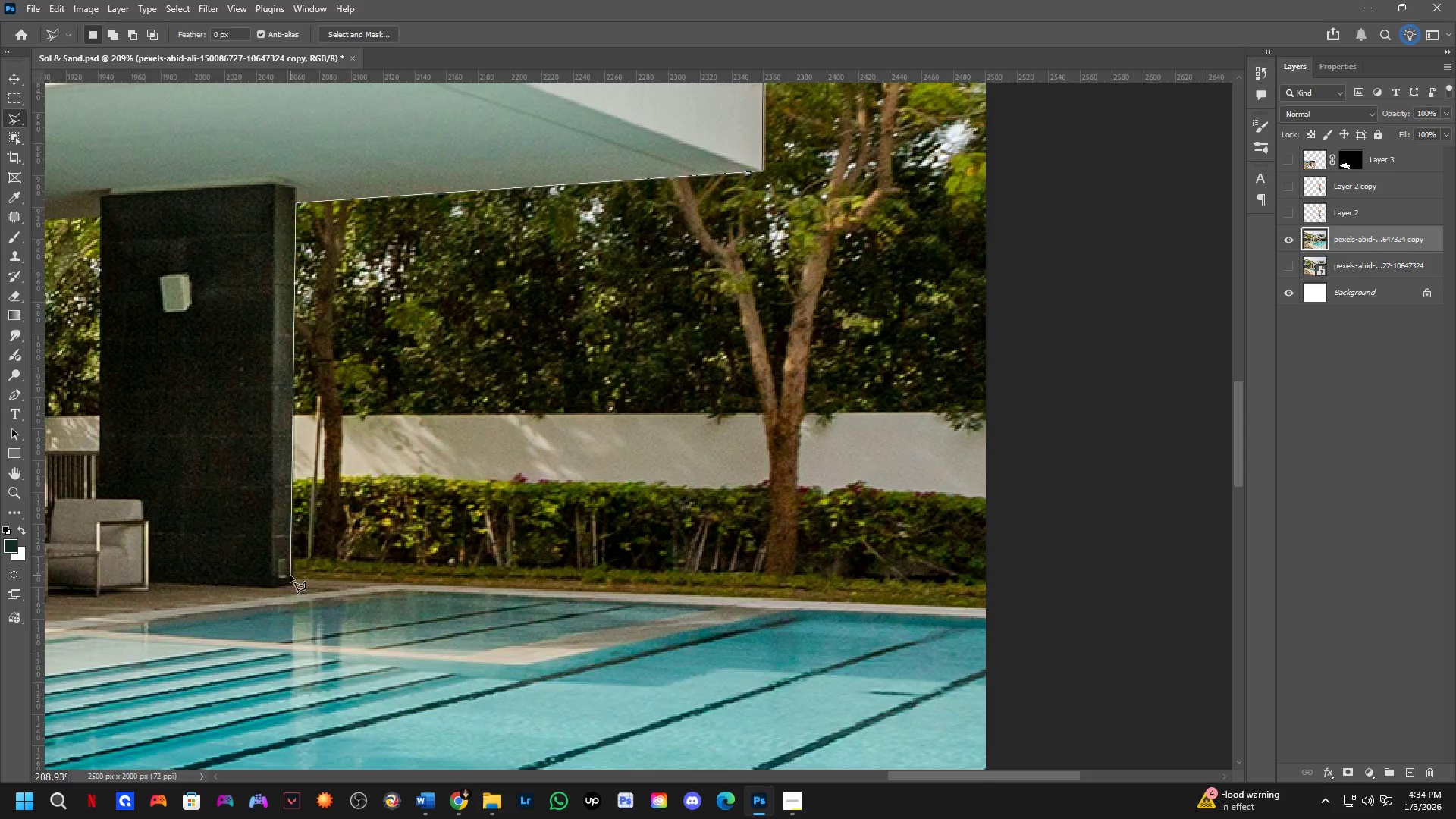 
left_click([292, 574])
 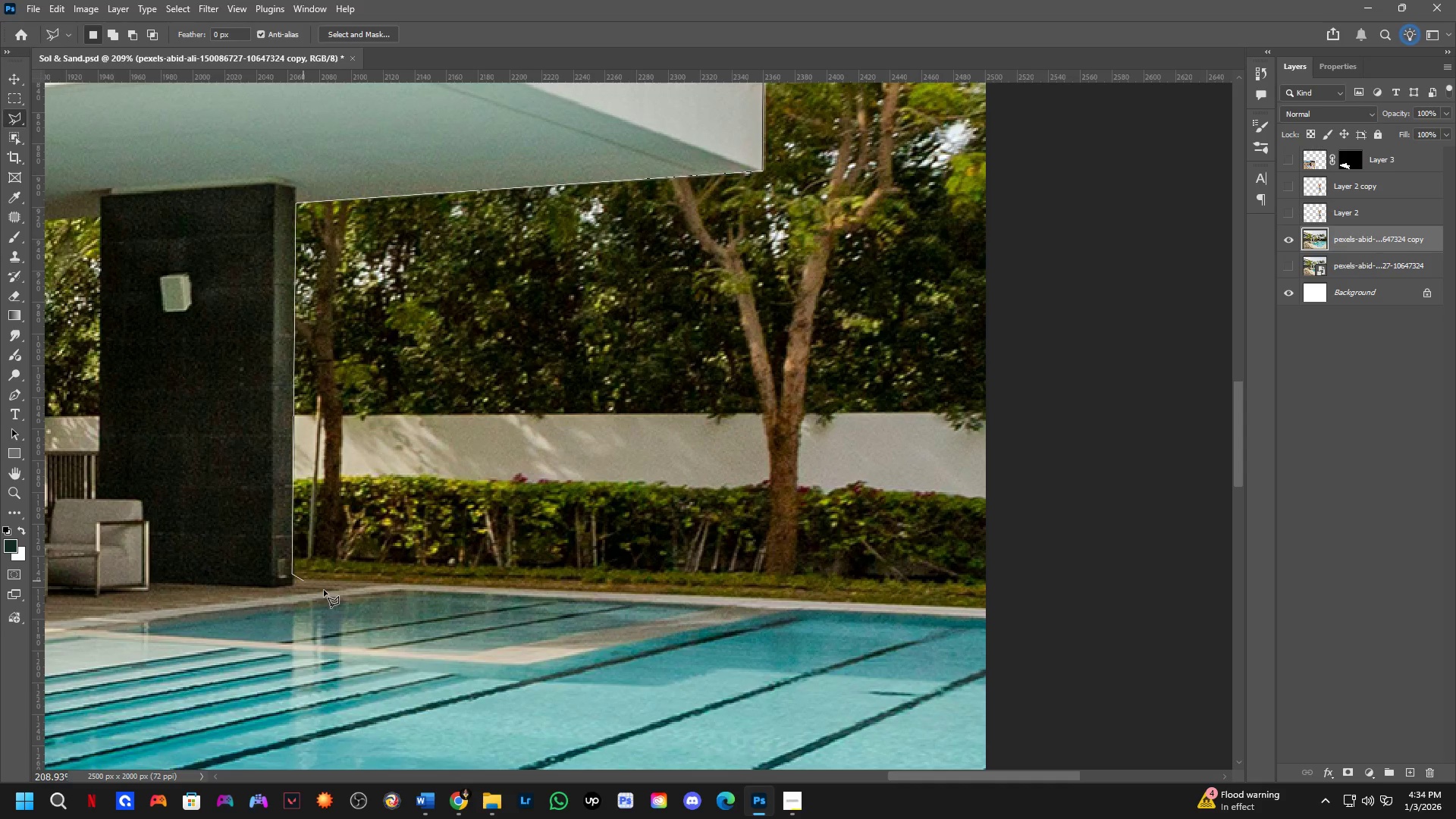 
hold_key(key=Space, duration=0.78)
 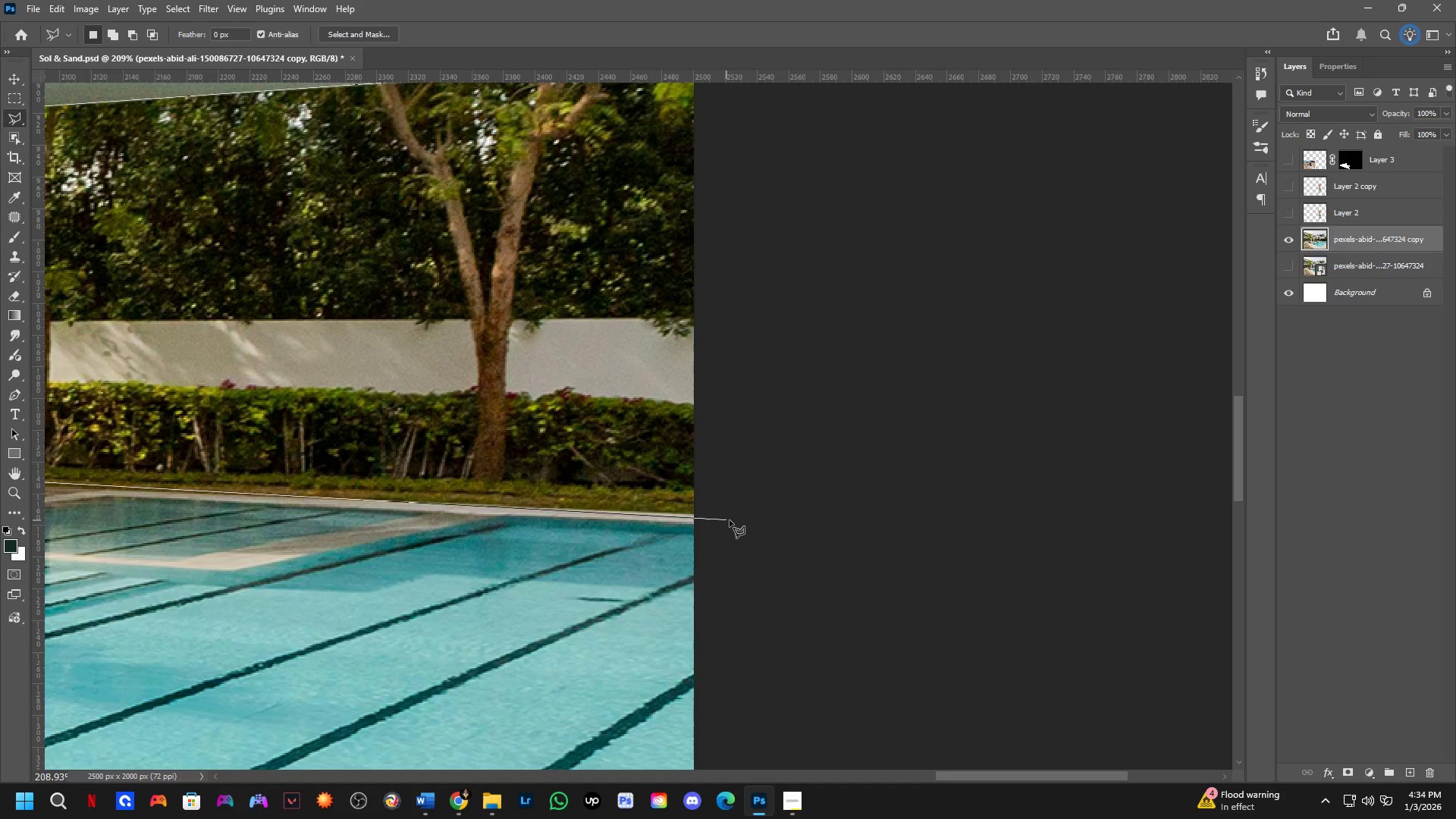 
left_click_drag(start_coordinate=[641, 620], to_coordinate=[349, 526])
 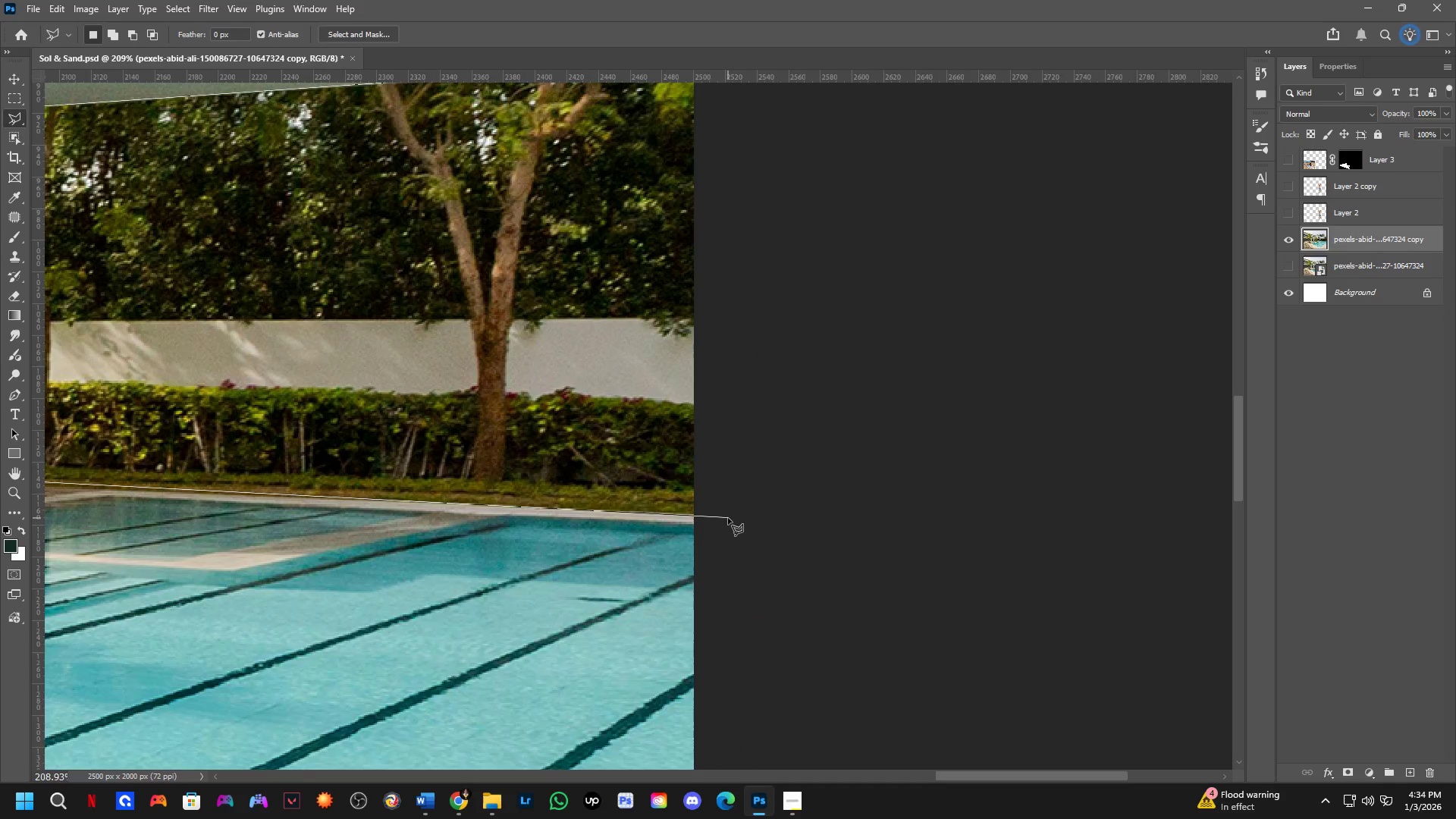 
left_click([730, 518])
 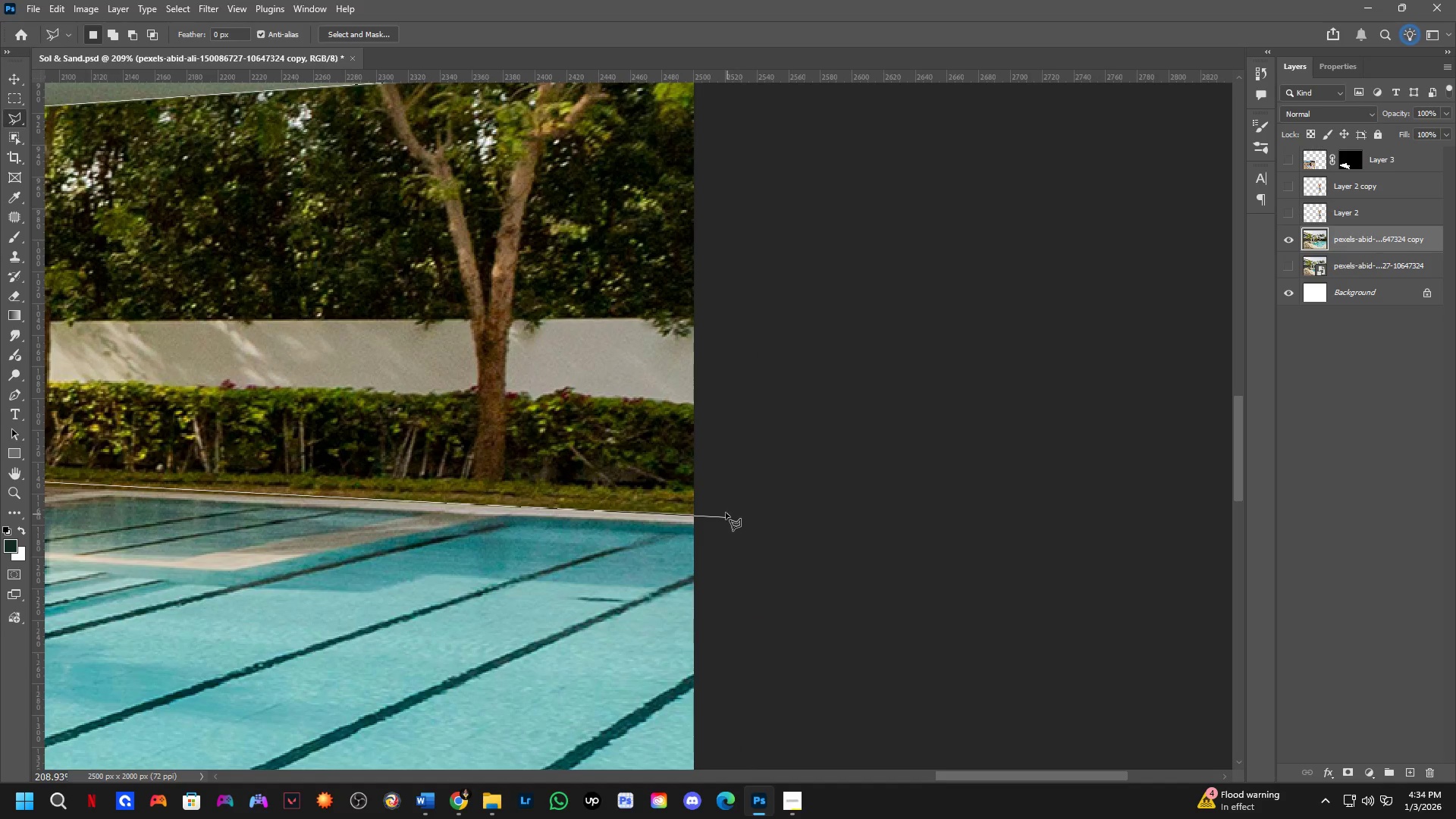 
hold_key(key=Space, duration=0.67)
 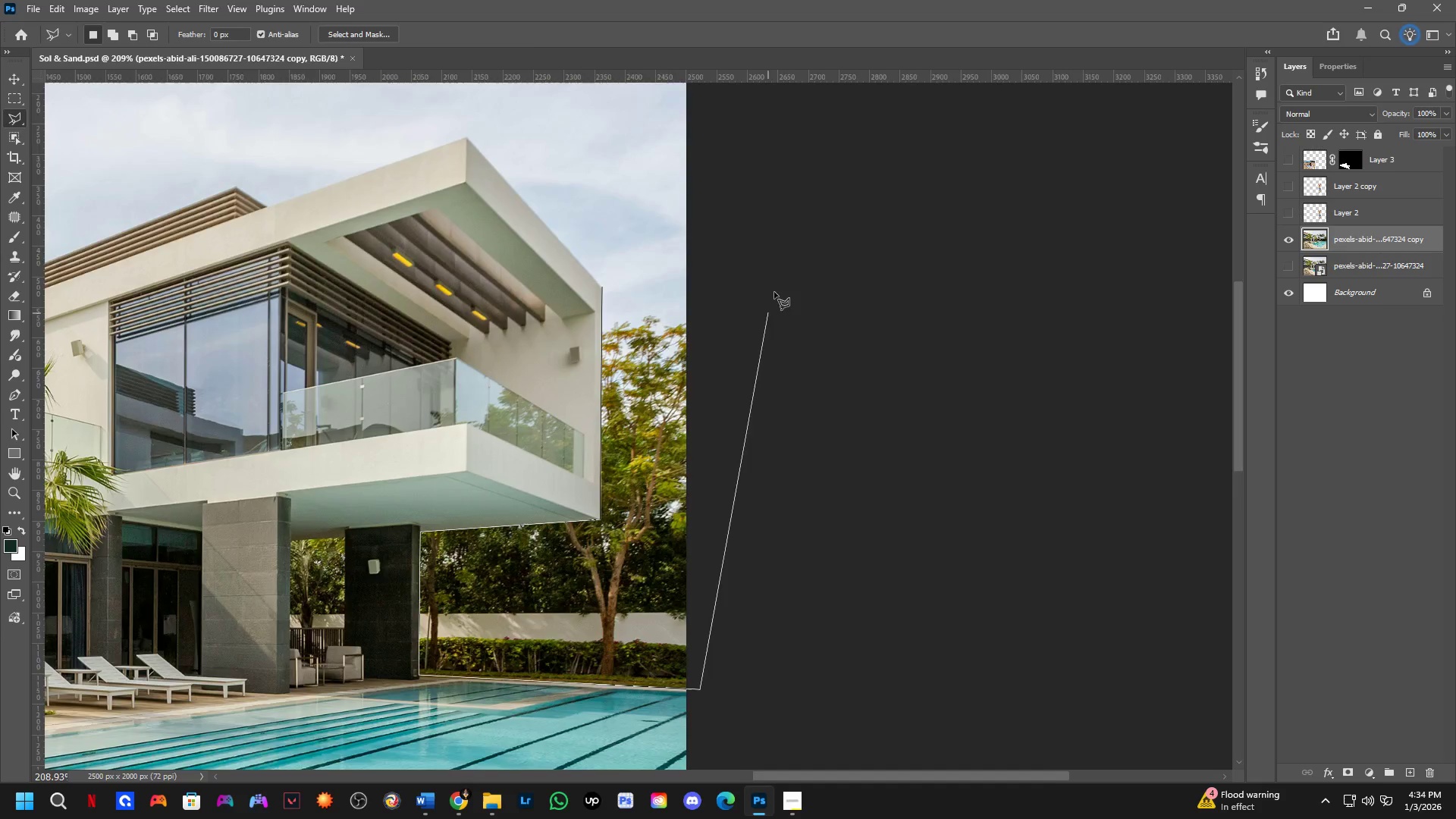 
left_click_drag(start_coordinate=[664, 324], to_coordinate=[707, 691])
 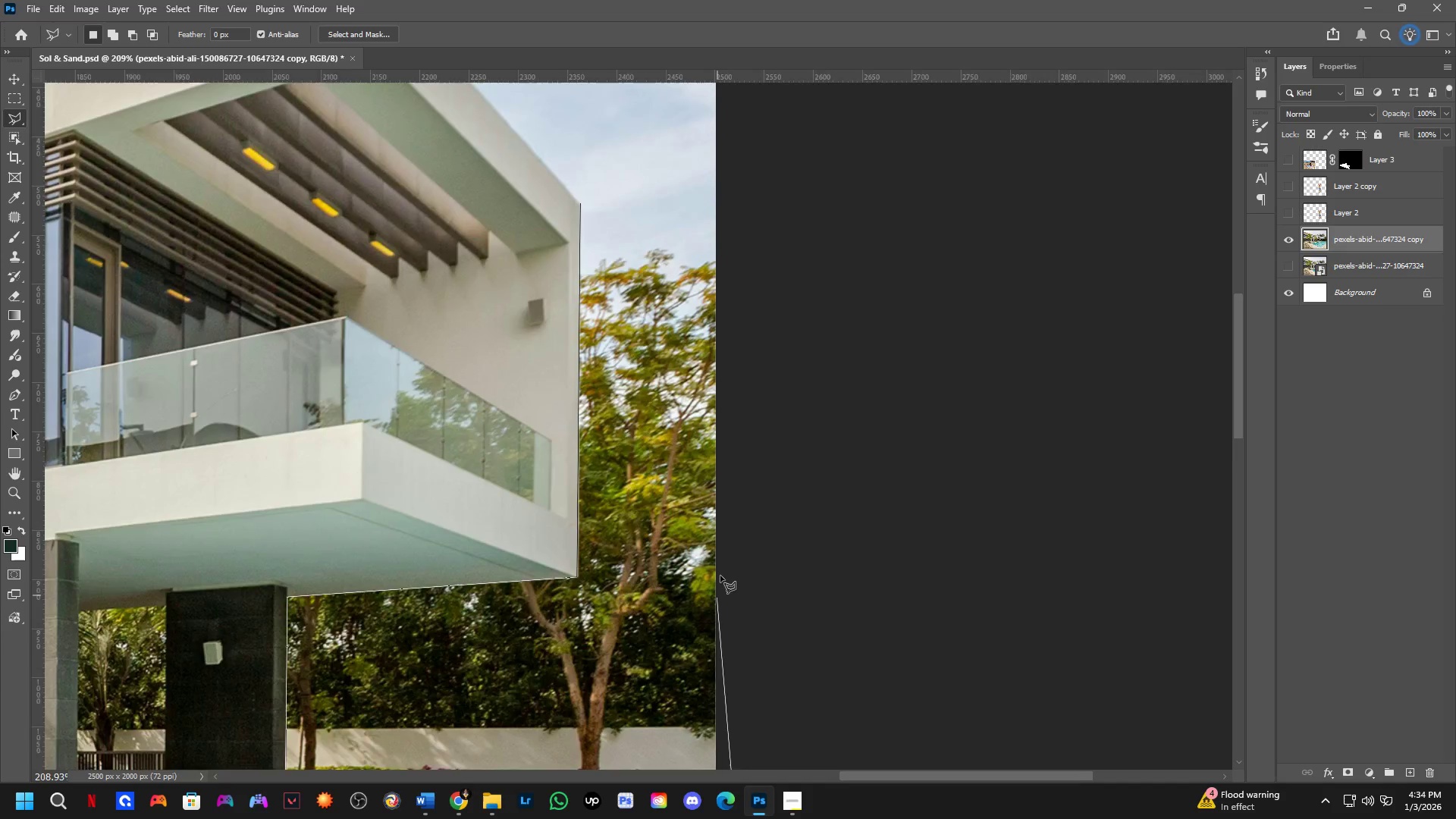 
scroll: coordinate [749, 246], scroll_direction: down, amount: 17.0
 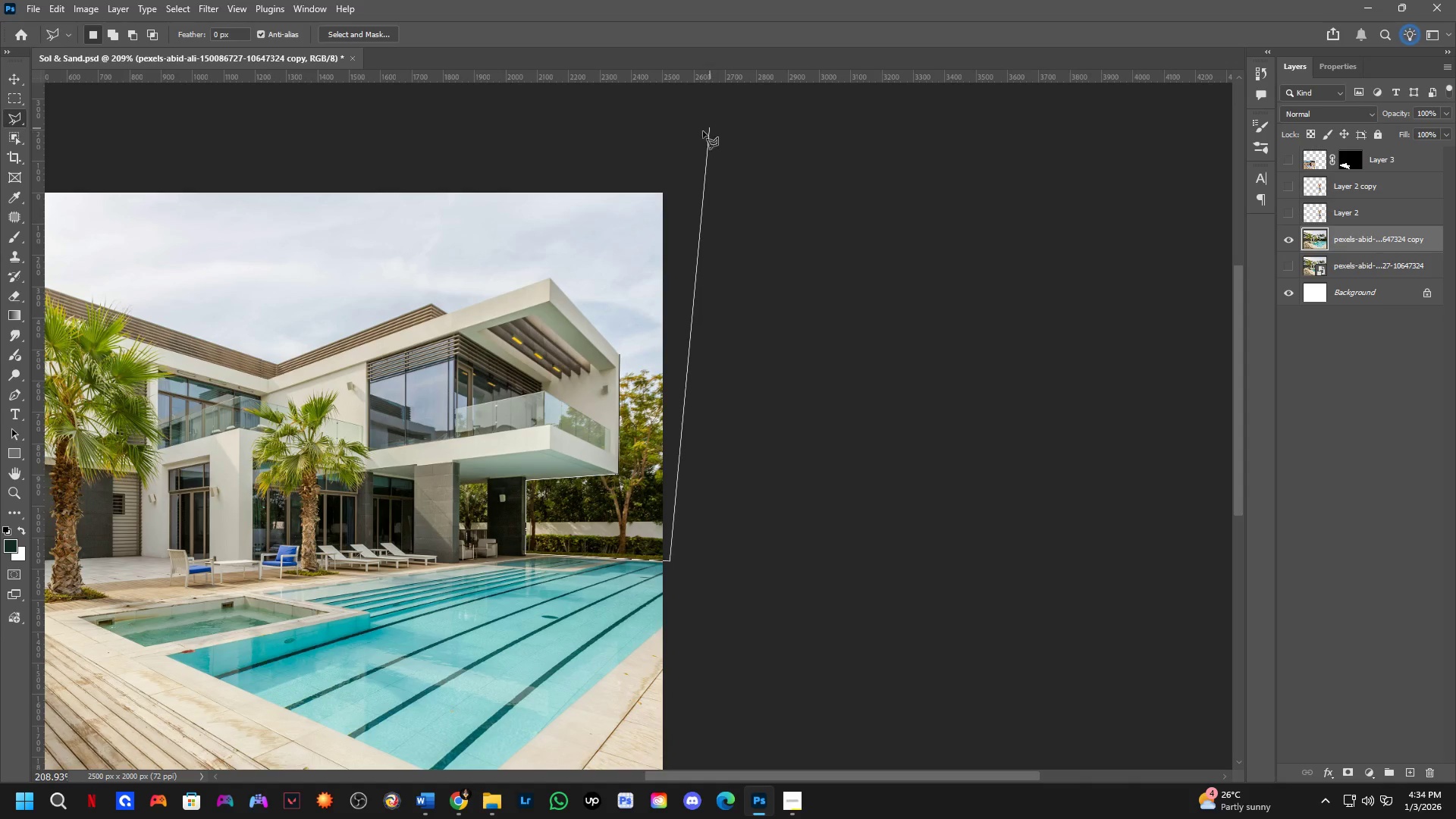 
left_click([680, 140])
 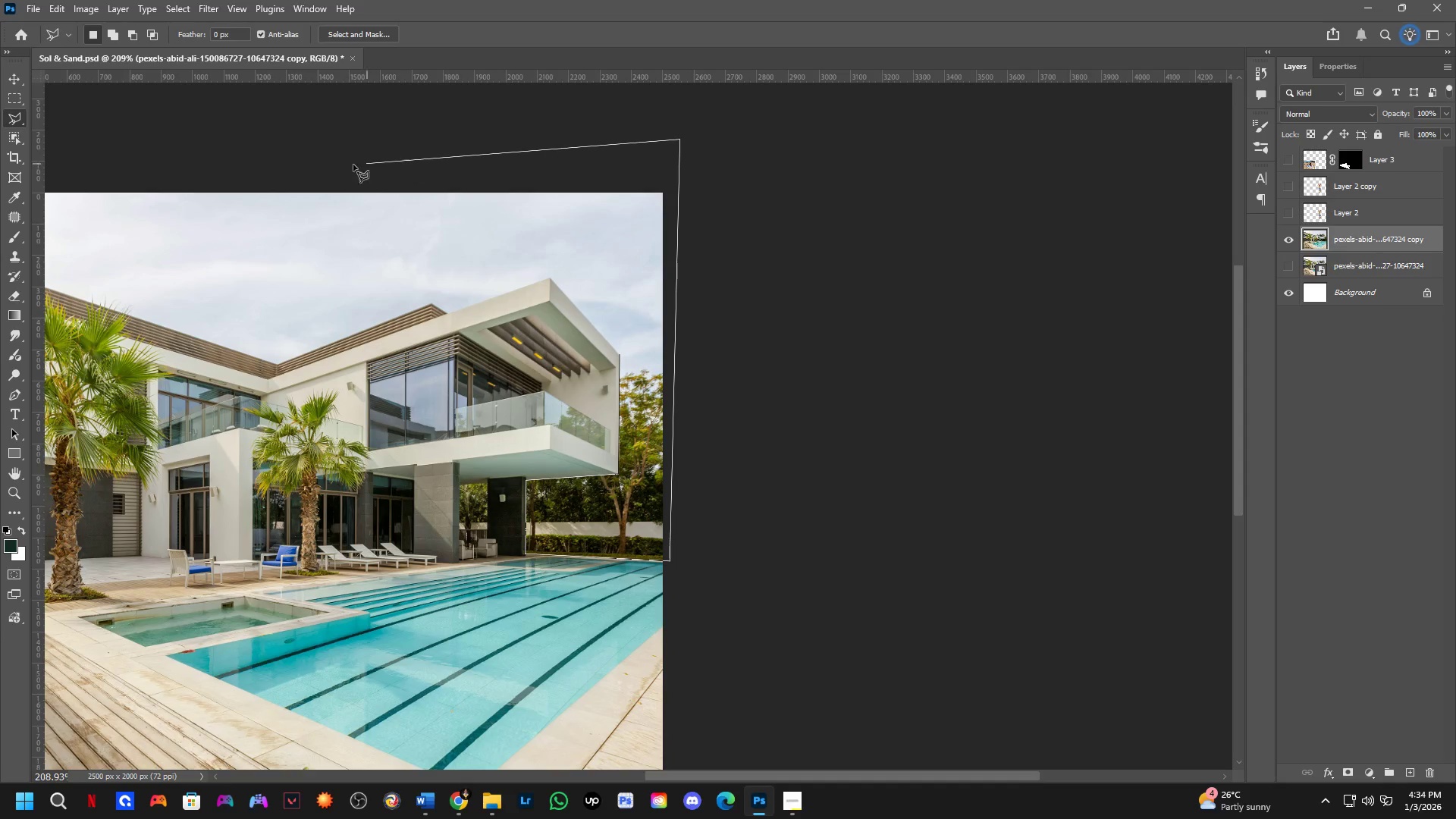 
left_click([337, 163])
 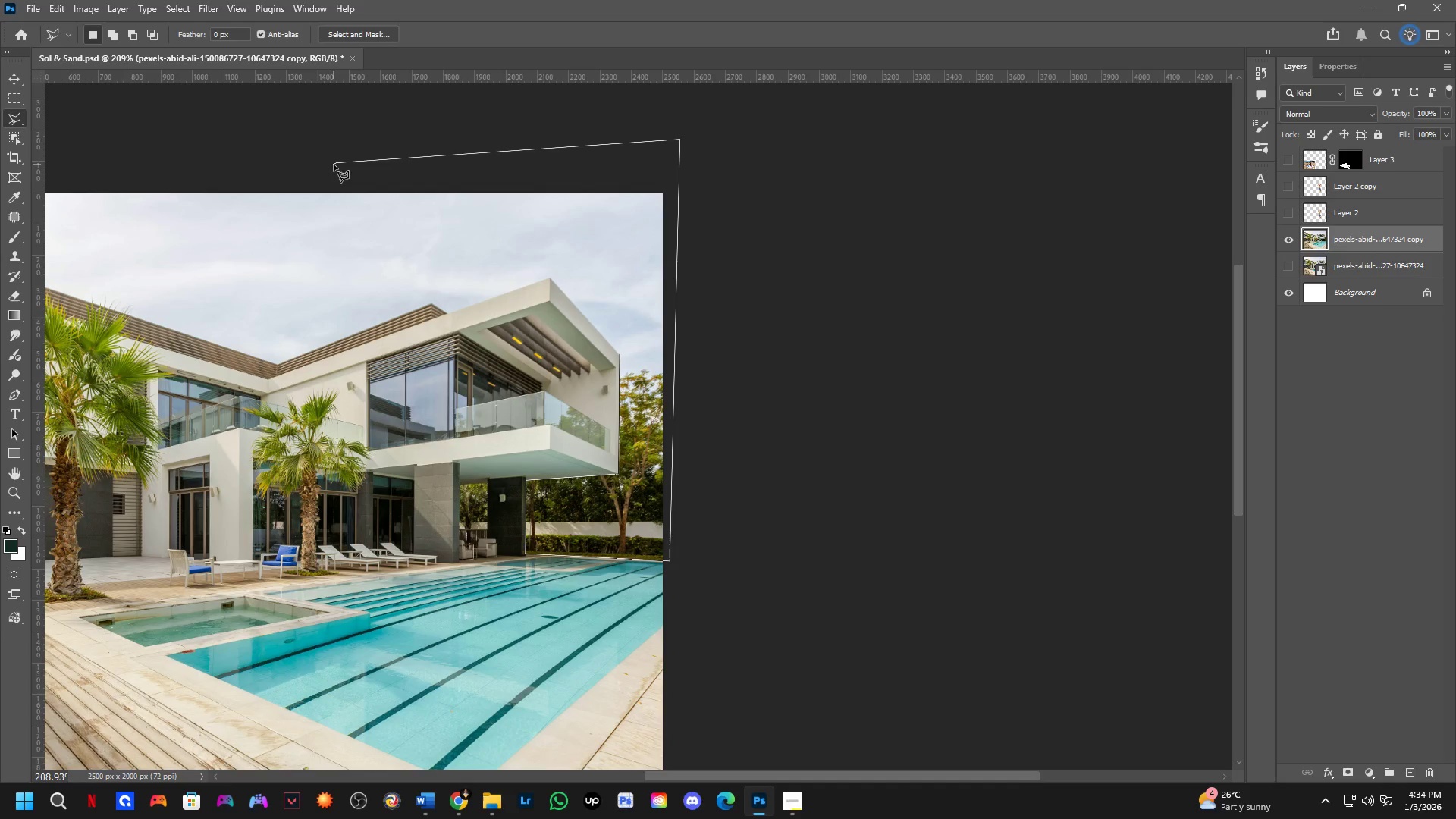 
hold_key(key=Space, duration=0.67)
 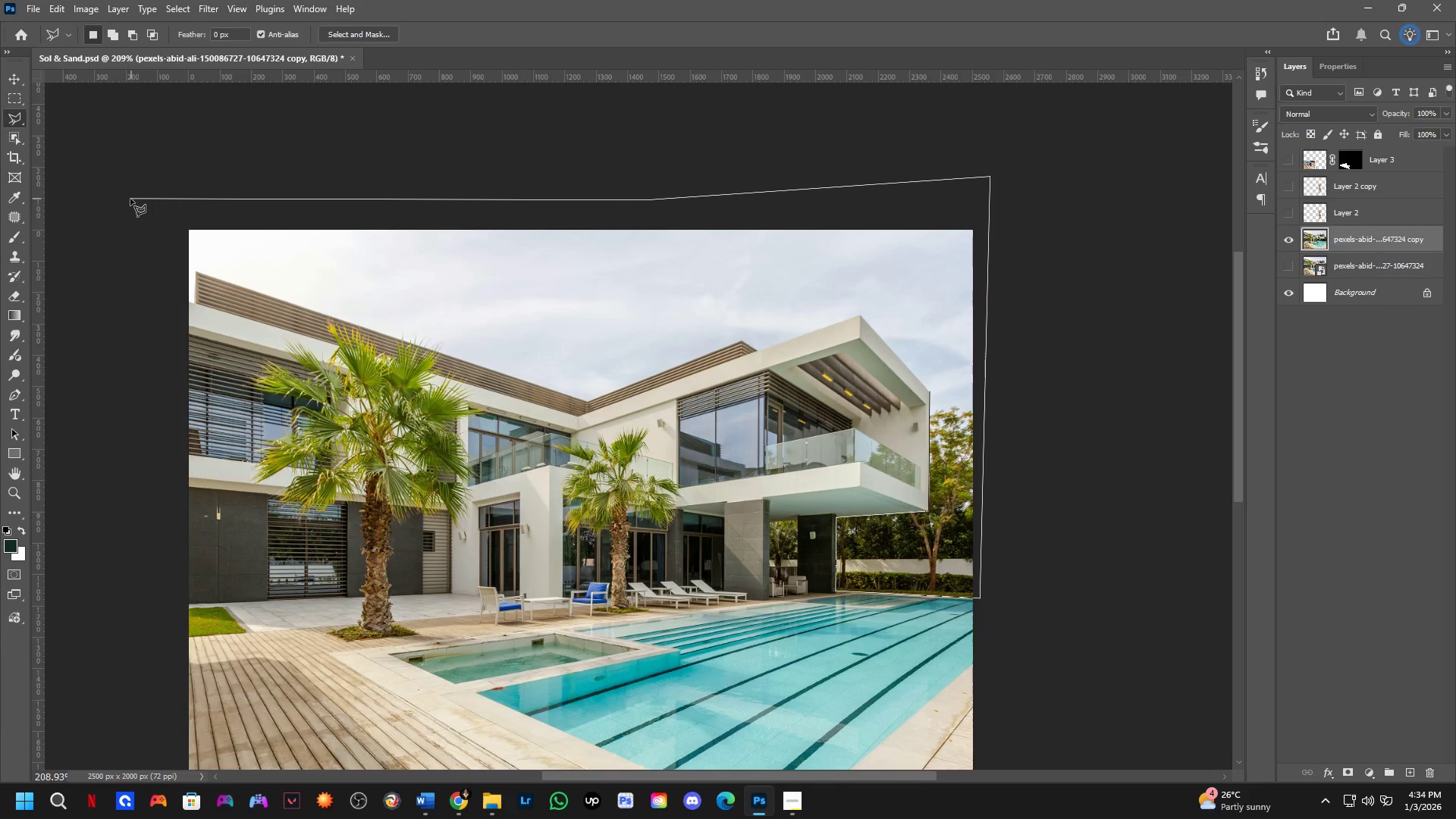 
left_click_drag(start_coordinate=[334, 165], to_coordinate=[644, 202])
 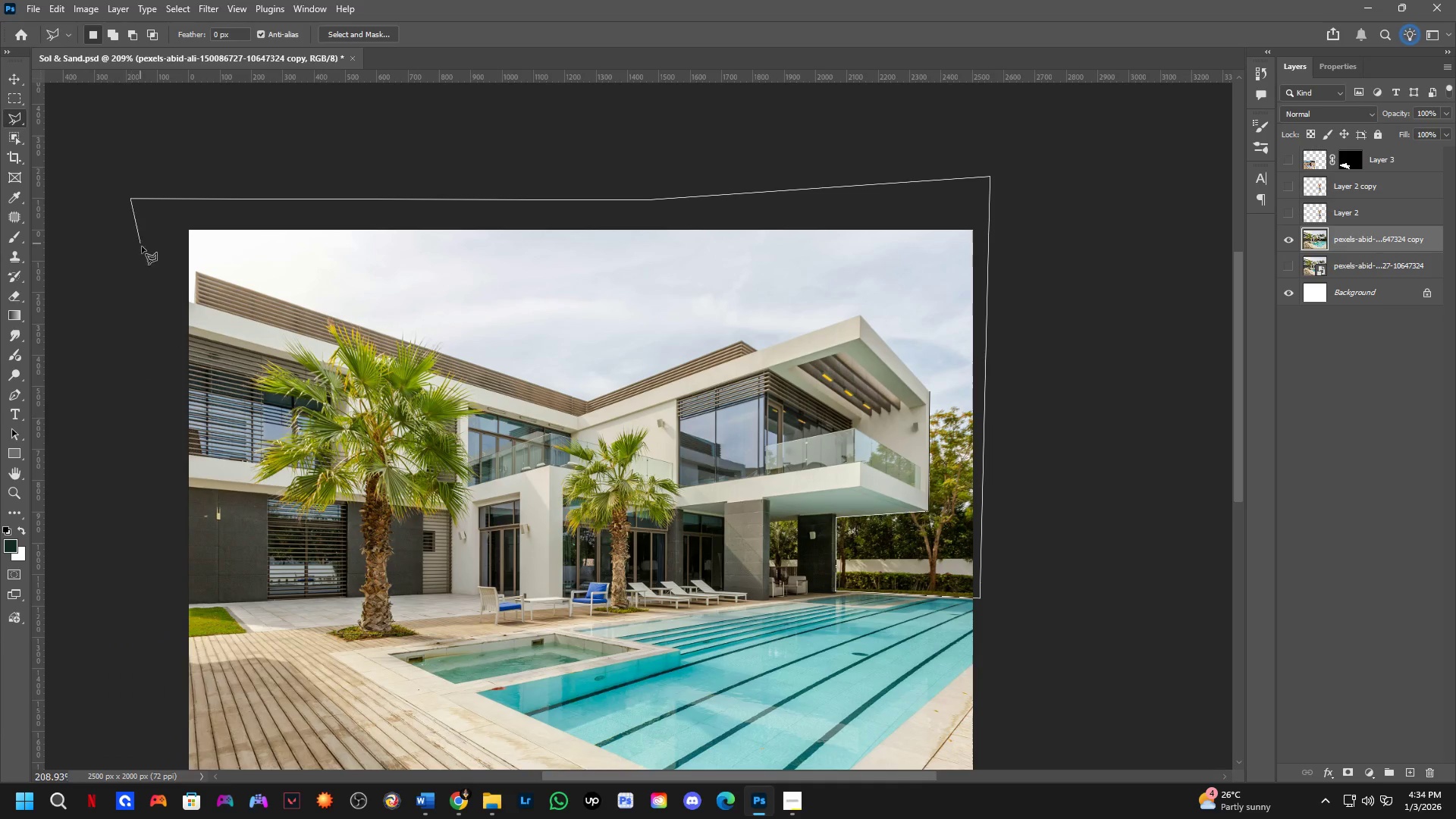 
double_click([152, 309])
 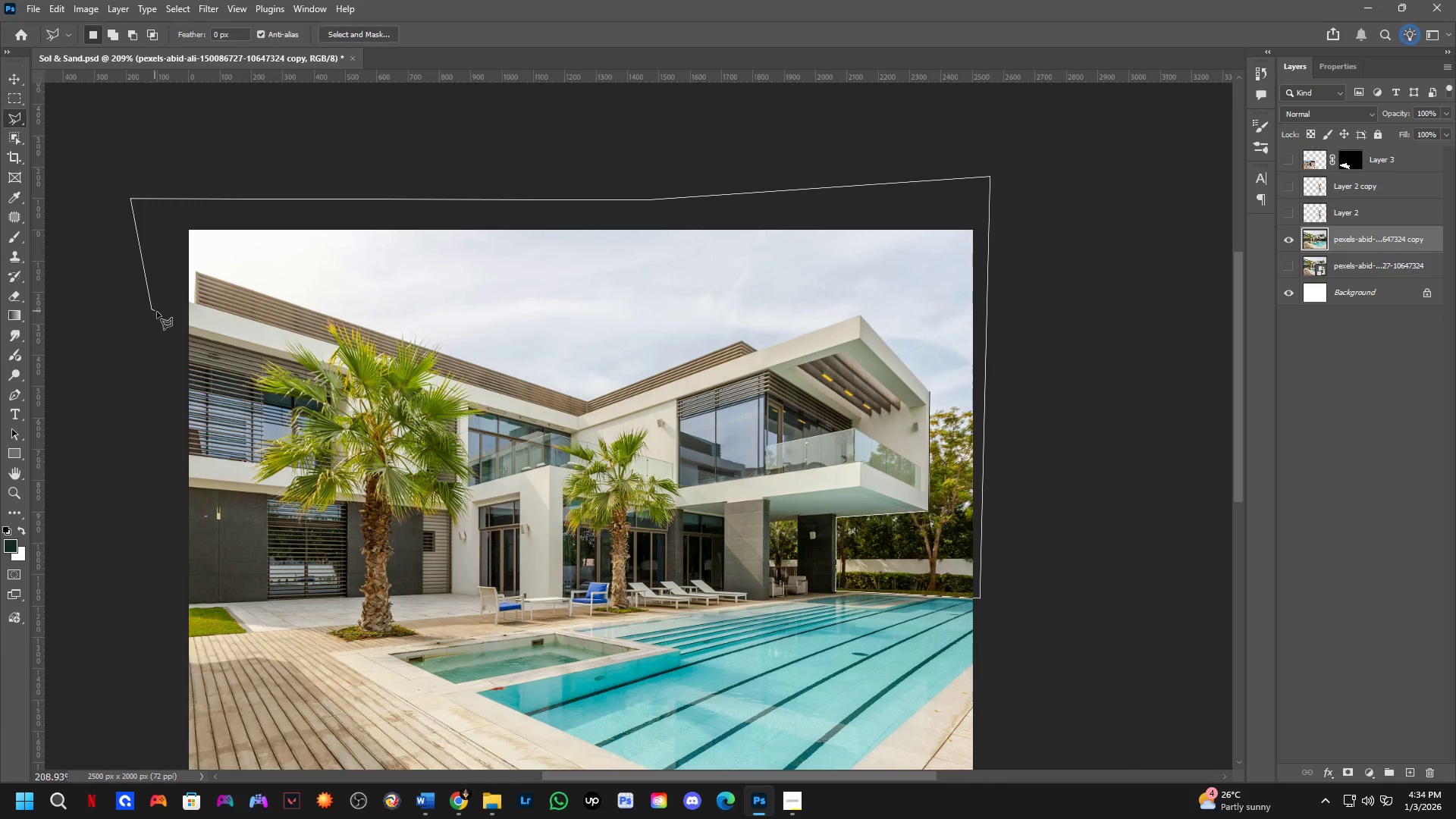 
hold_key(key=Space, duration=0.98)
 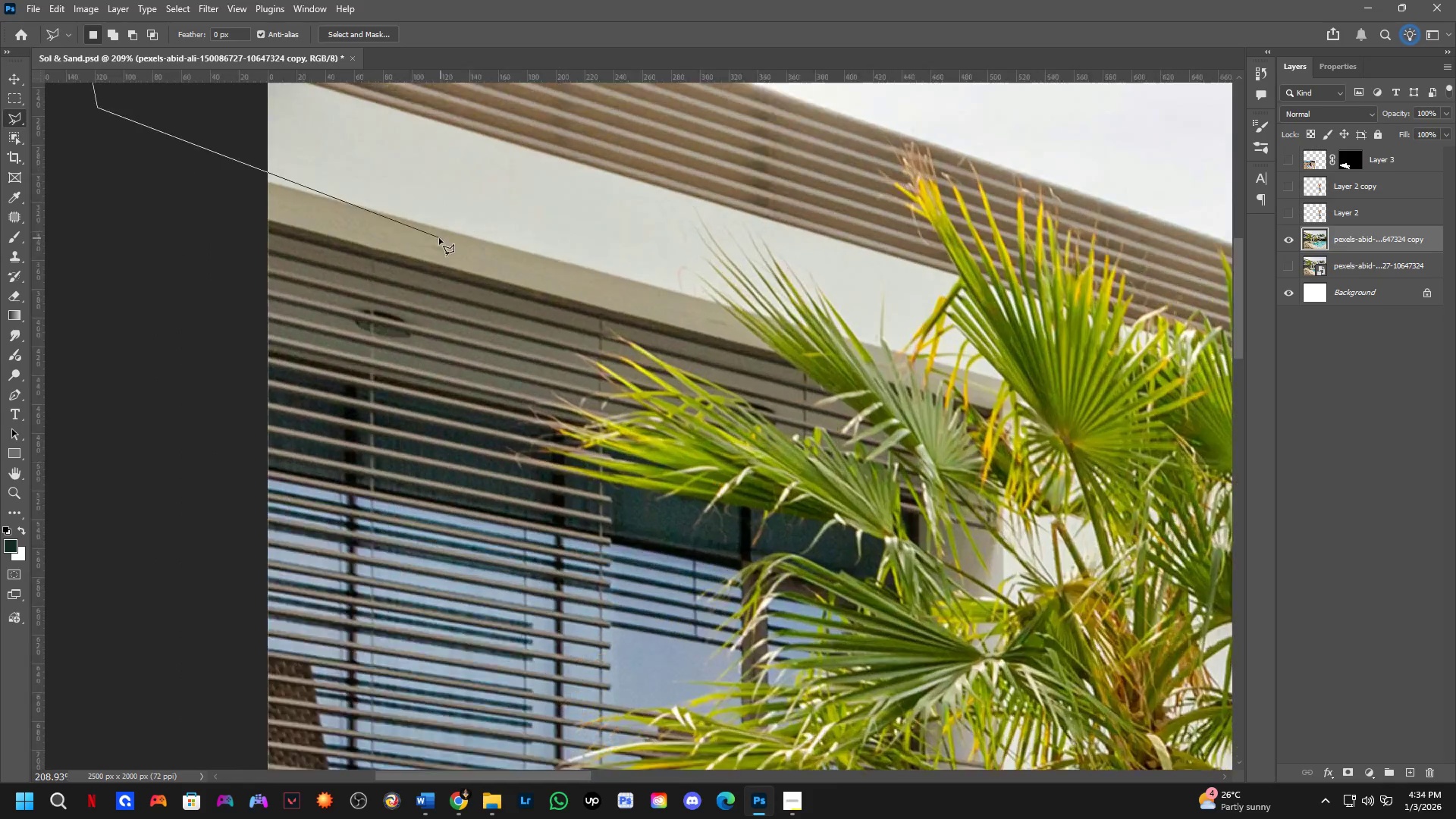 
left_click_drag(start_coordinate=[151, 296], to_coordinate=[943, 397])
 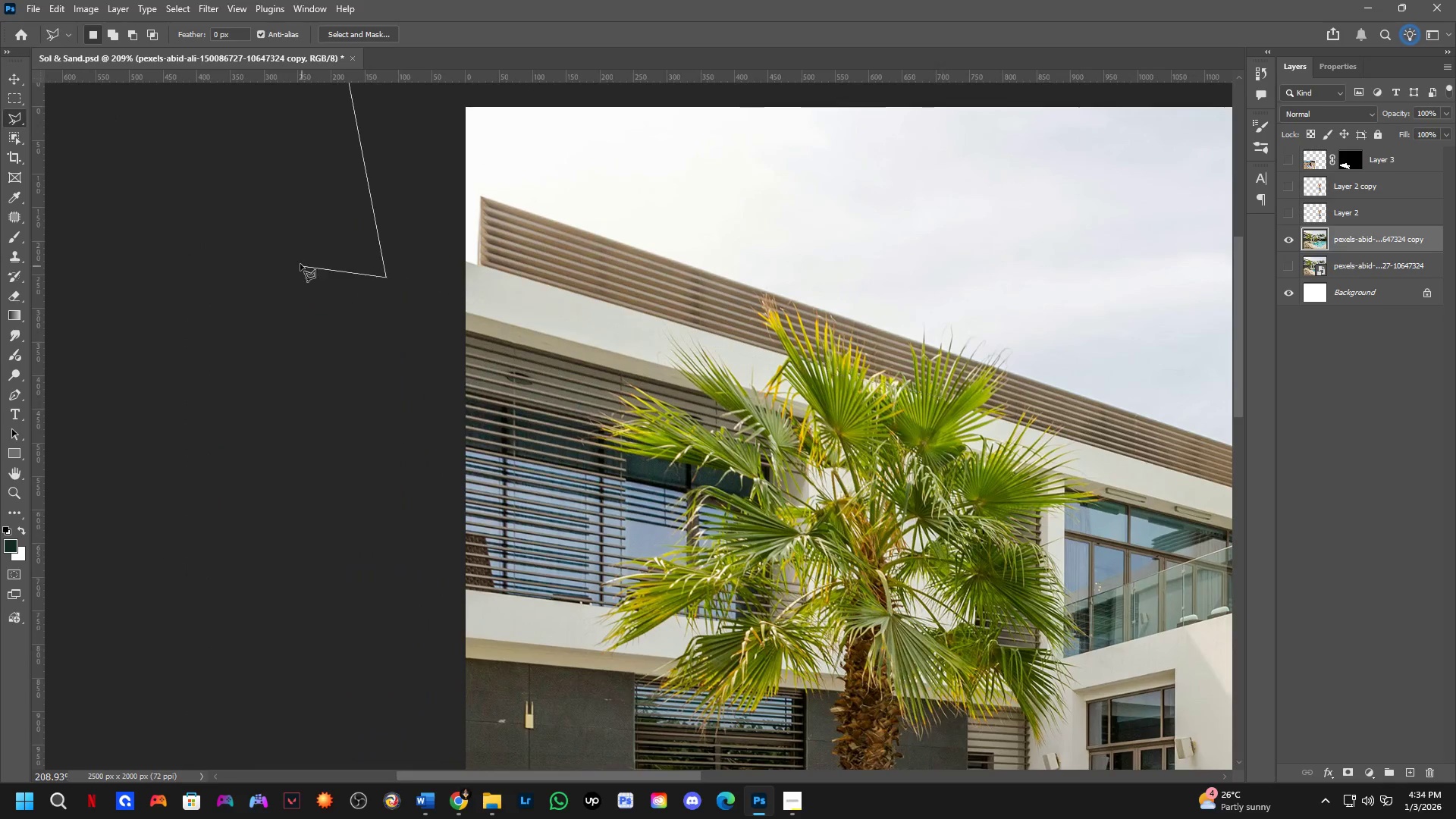 
scroll: coordinate [151, 295], scroll_direction: up, amount: 8.0
 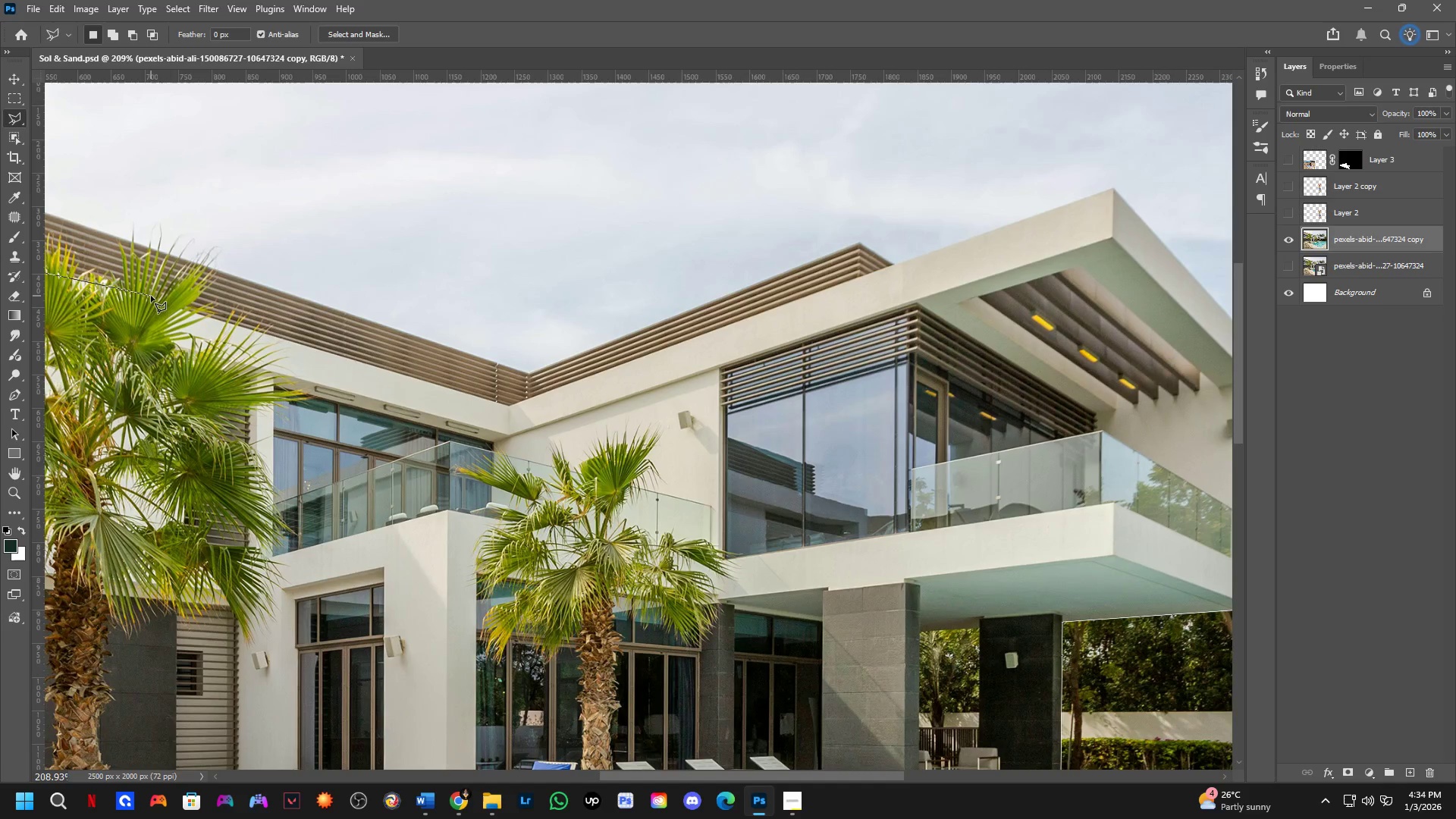 
hold_key(key=Space, duration=0.55)
 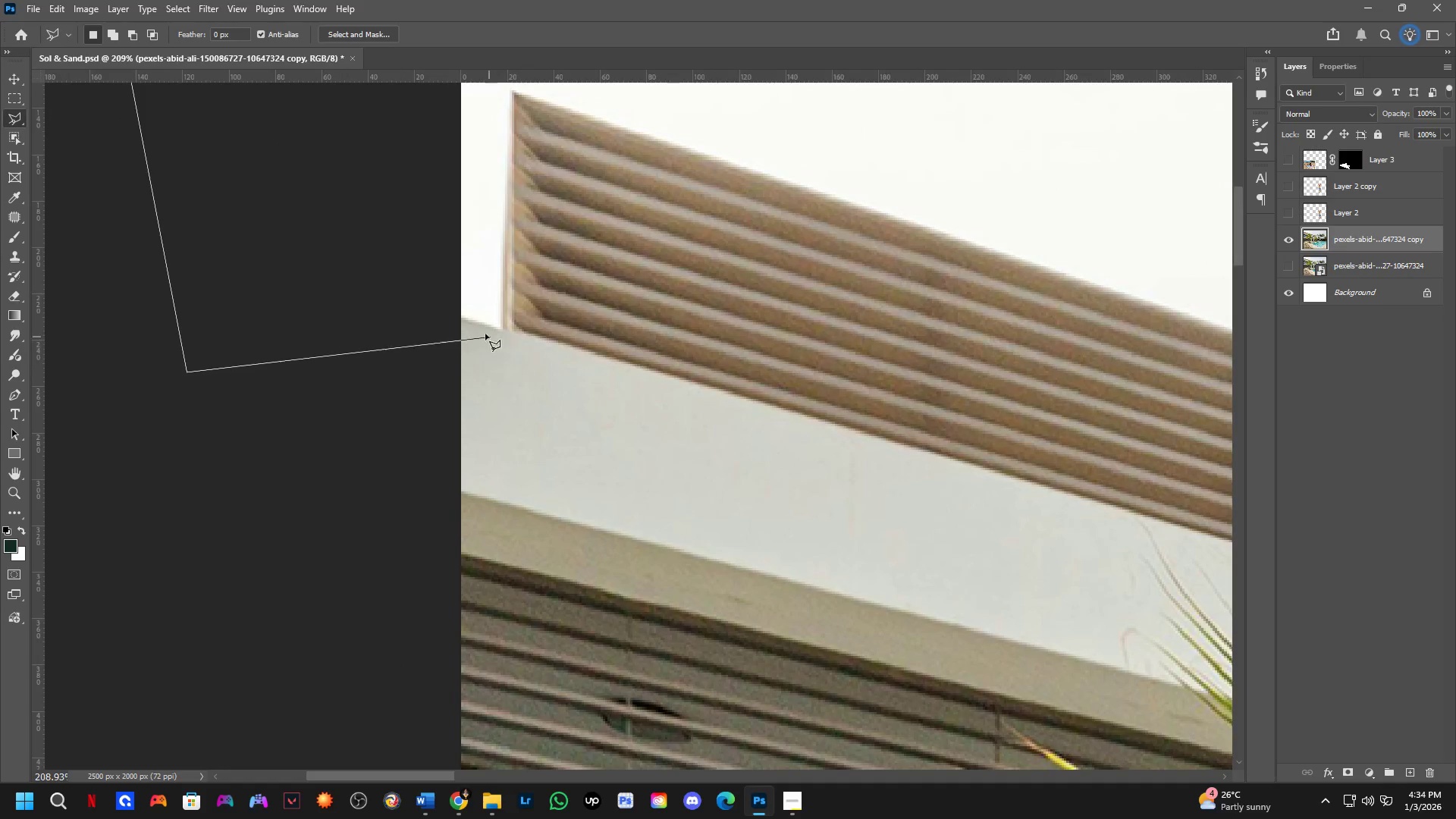 
left_click_drag(start_coordinate=[438, 236], to_coordinate=[724, 550])
 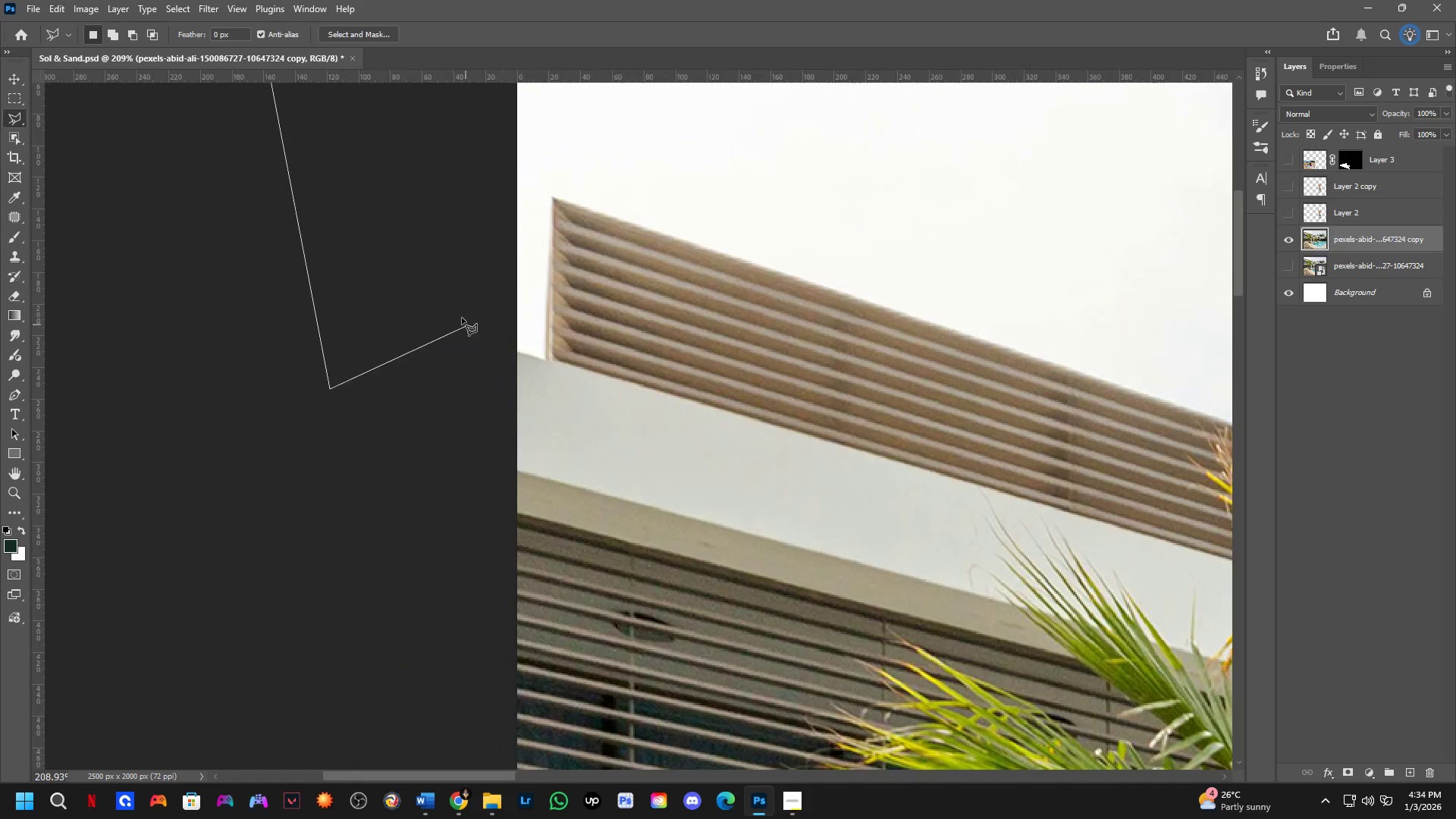 
scroll: coordinate [472, 322], scroll_direction: up, amount: 13.0
 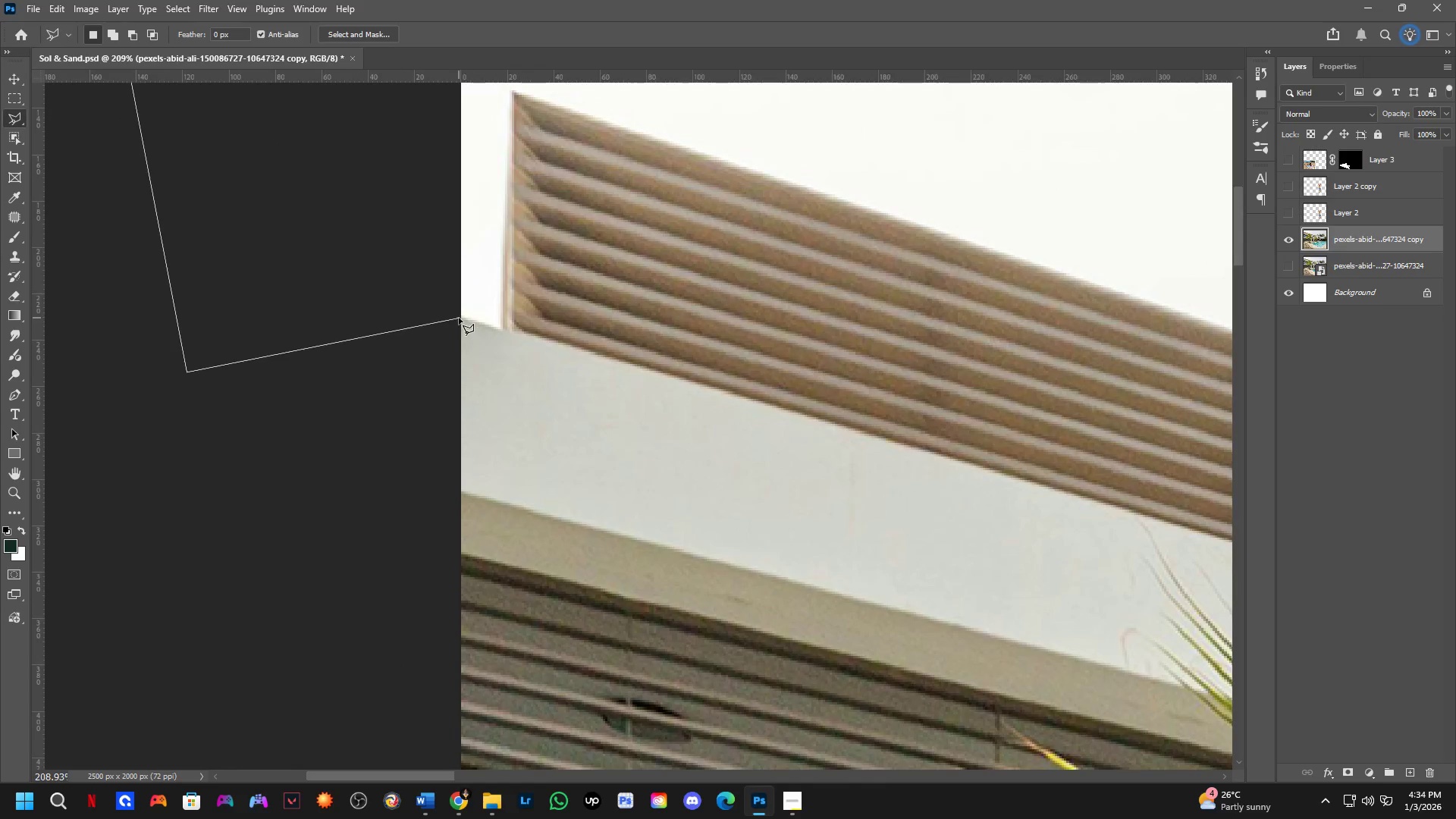 
left_click([458, 318])
 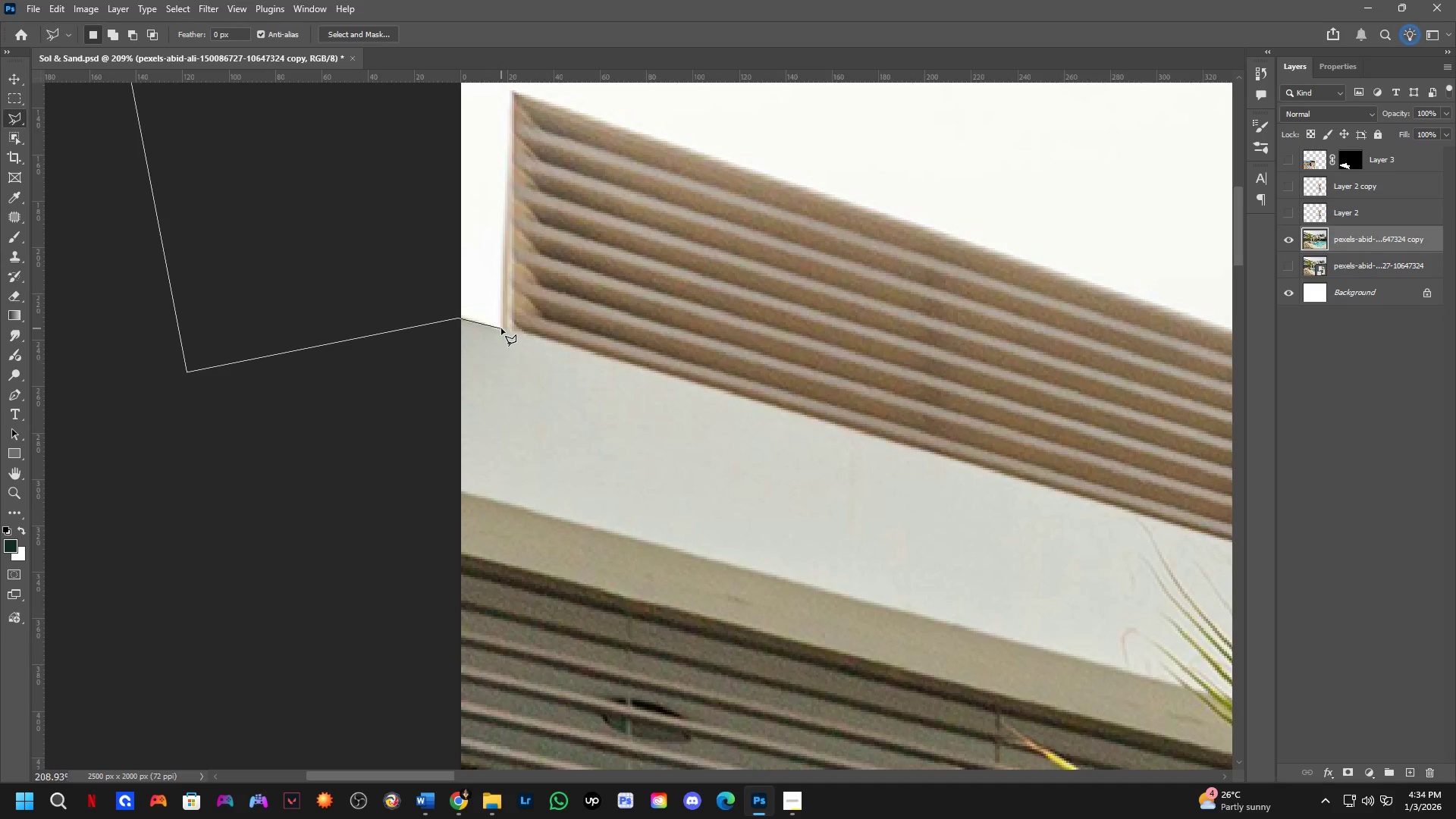 
left_click([501, 328])
 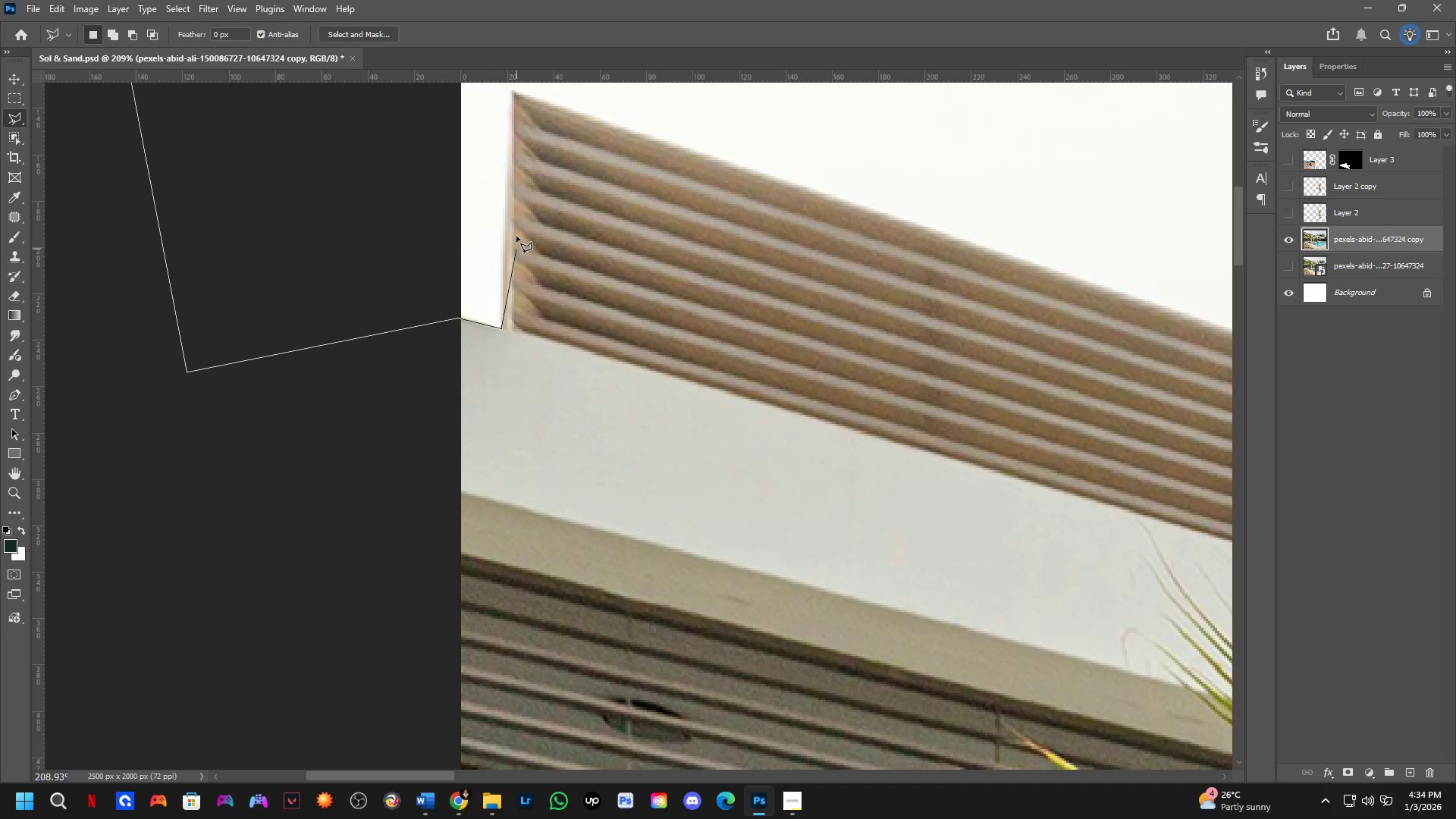 
hold_key(key=Space, duration=0.5)
 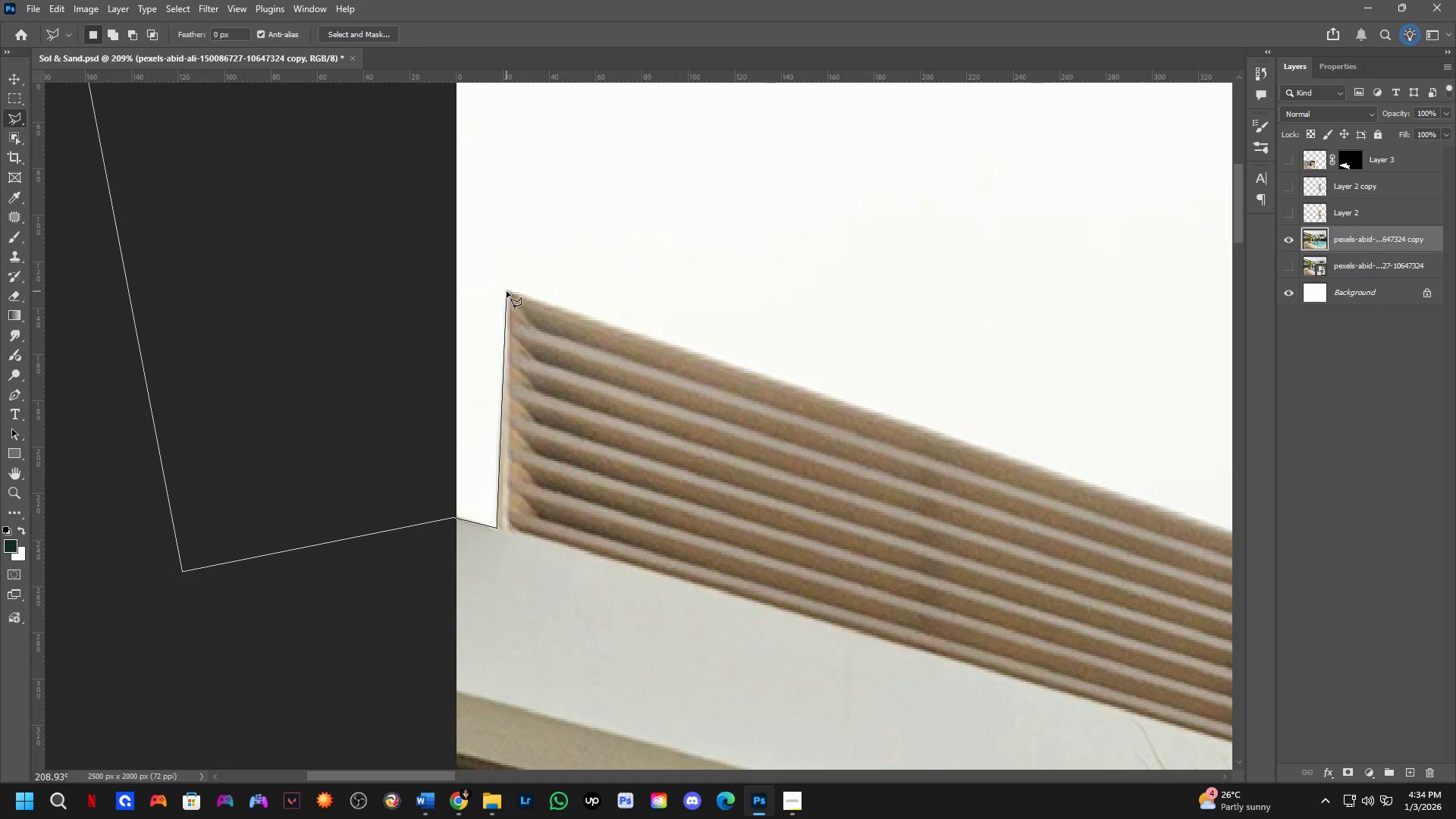 
left_click_drag(start_coordinate=[517, 218], to_coordinate=[513, 417])
 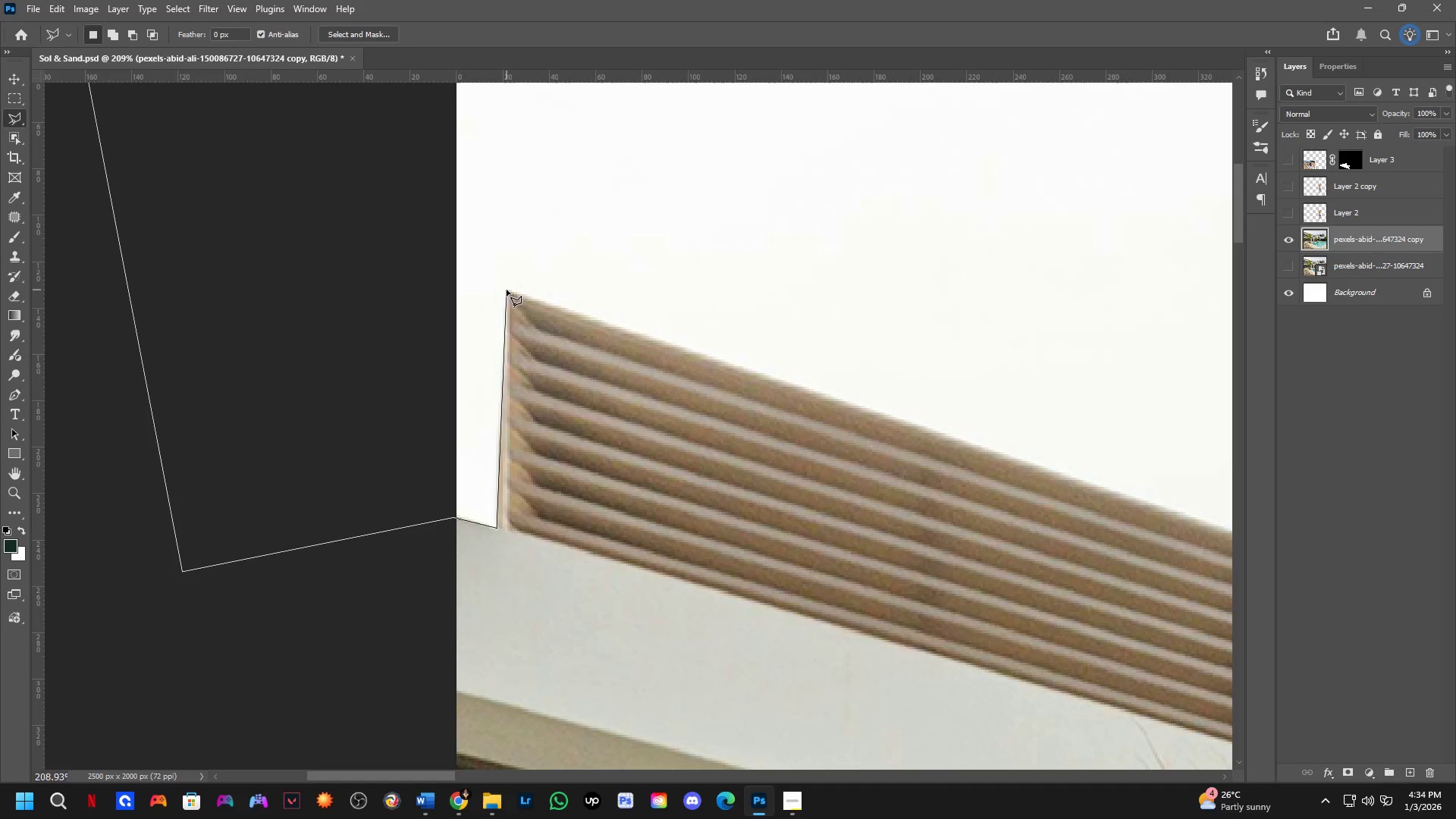 
left_click([507, 290])
 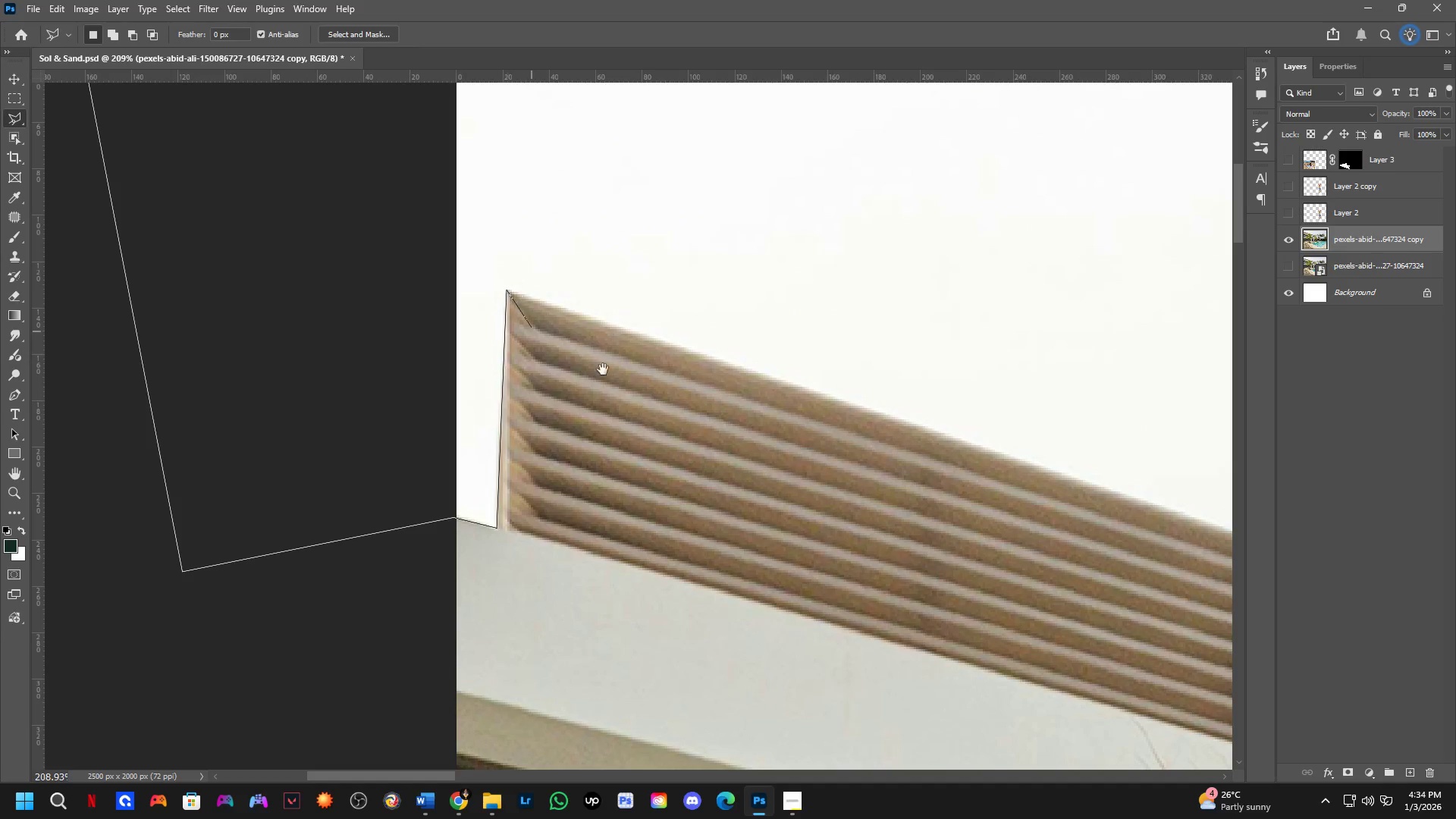 
hold_key(key=Space, duration=0.84)
 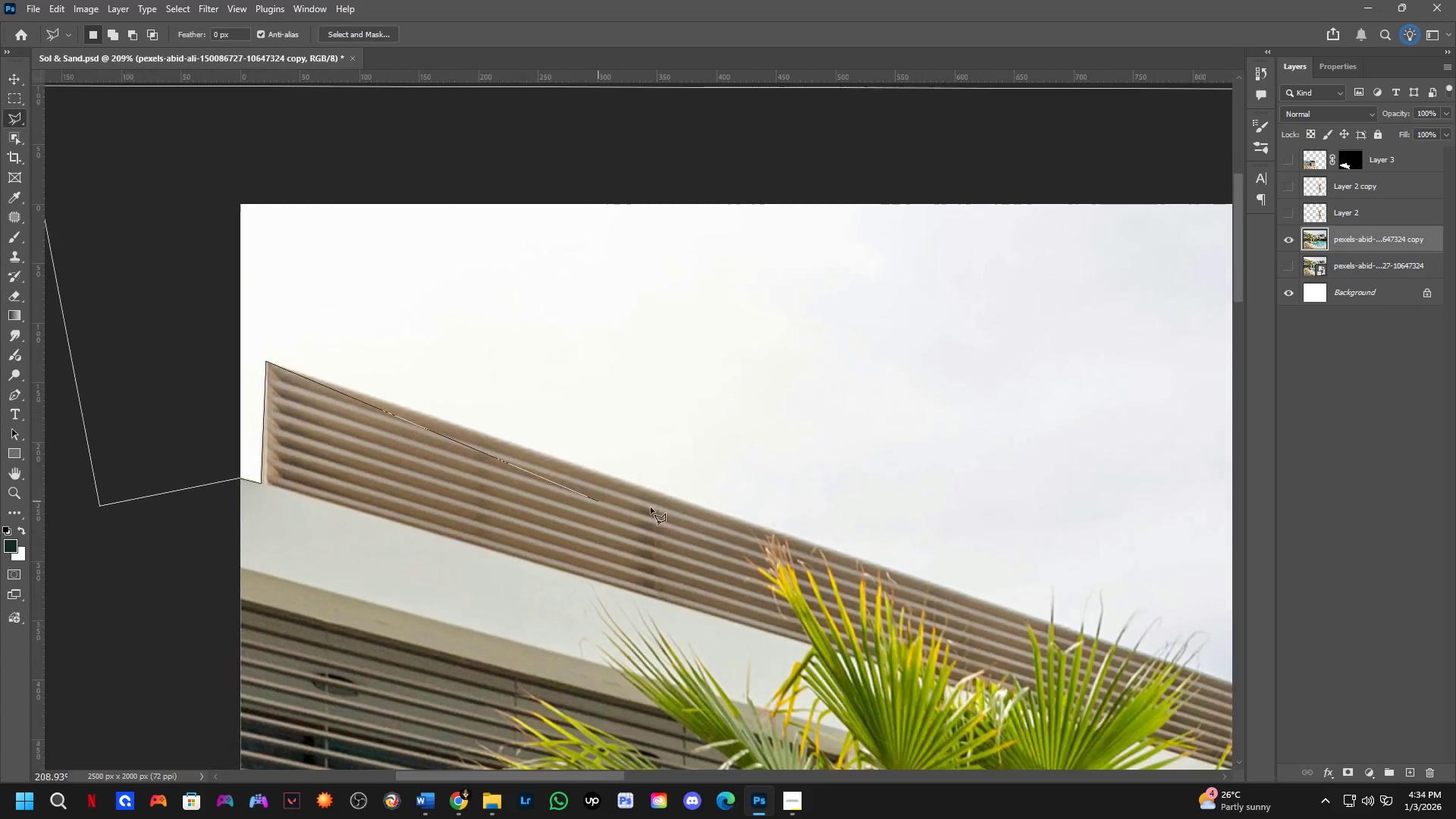 
left_click_drag(start_coordinate=[869, 412], to_coordinate=[275, 422])
 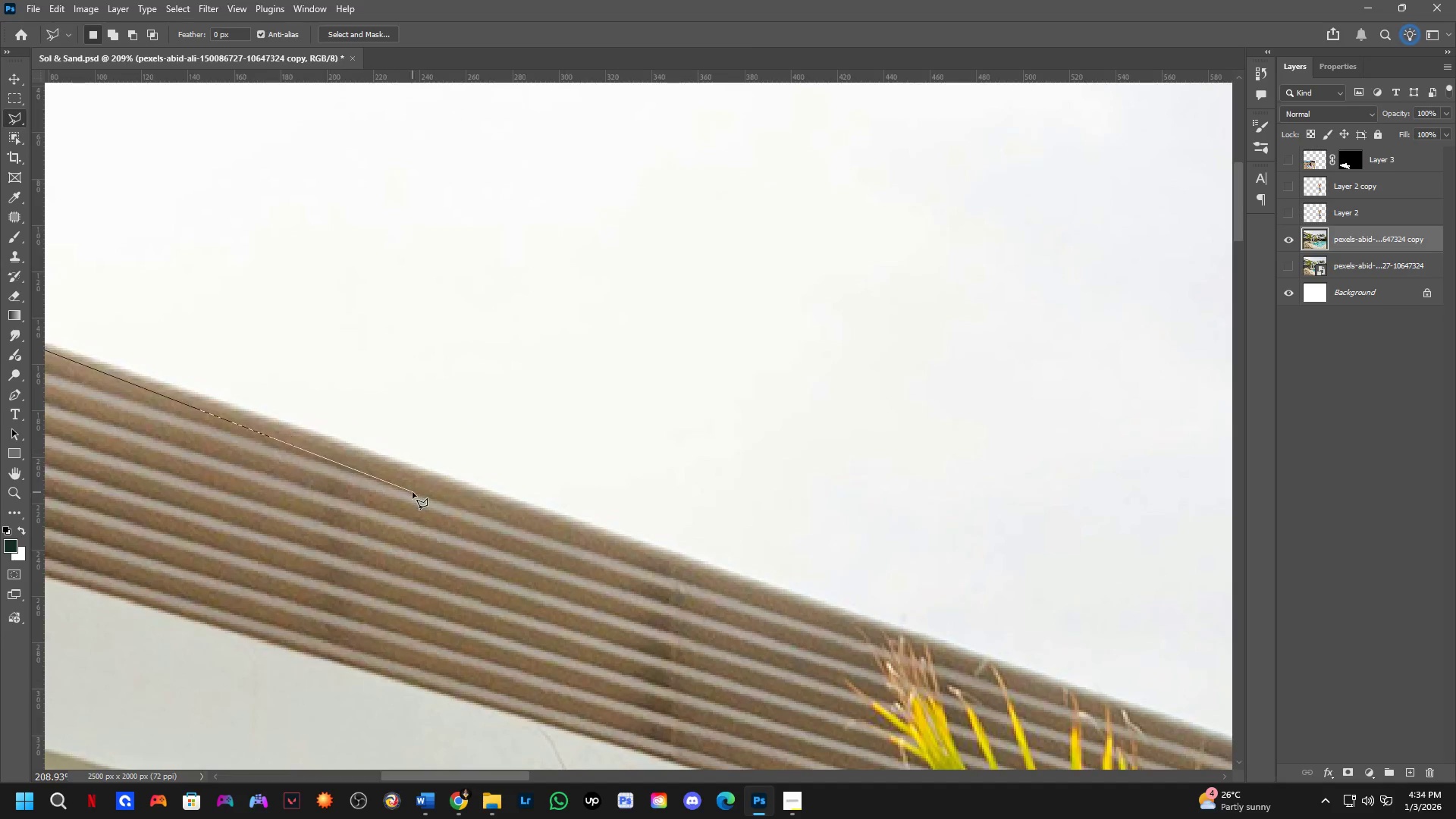 
hold_key(key=Space, duration=0.64)
 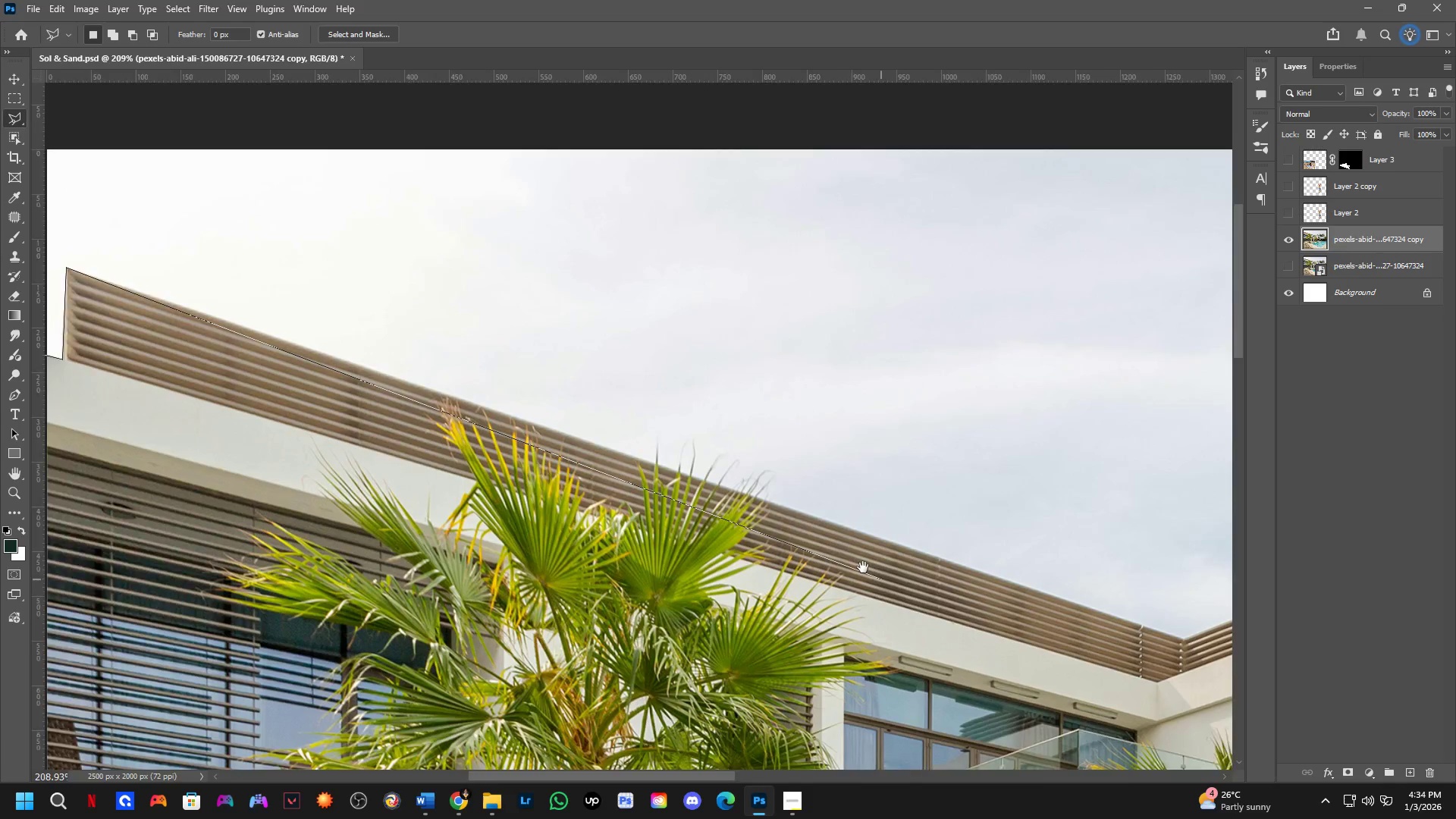 
left_click_drag(start_coordinate=[858, 560], to_coordinate=[468, 413])
 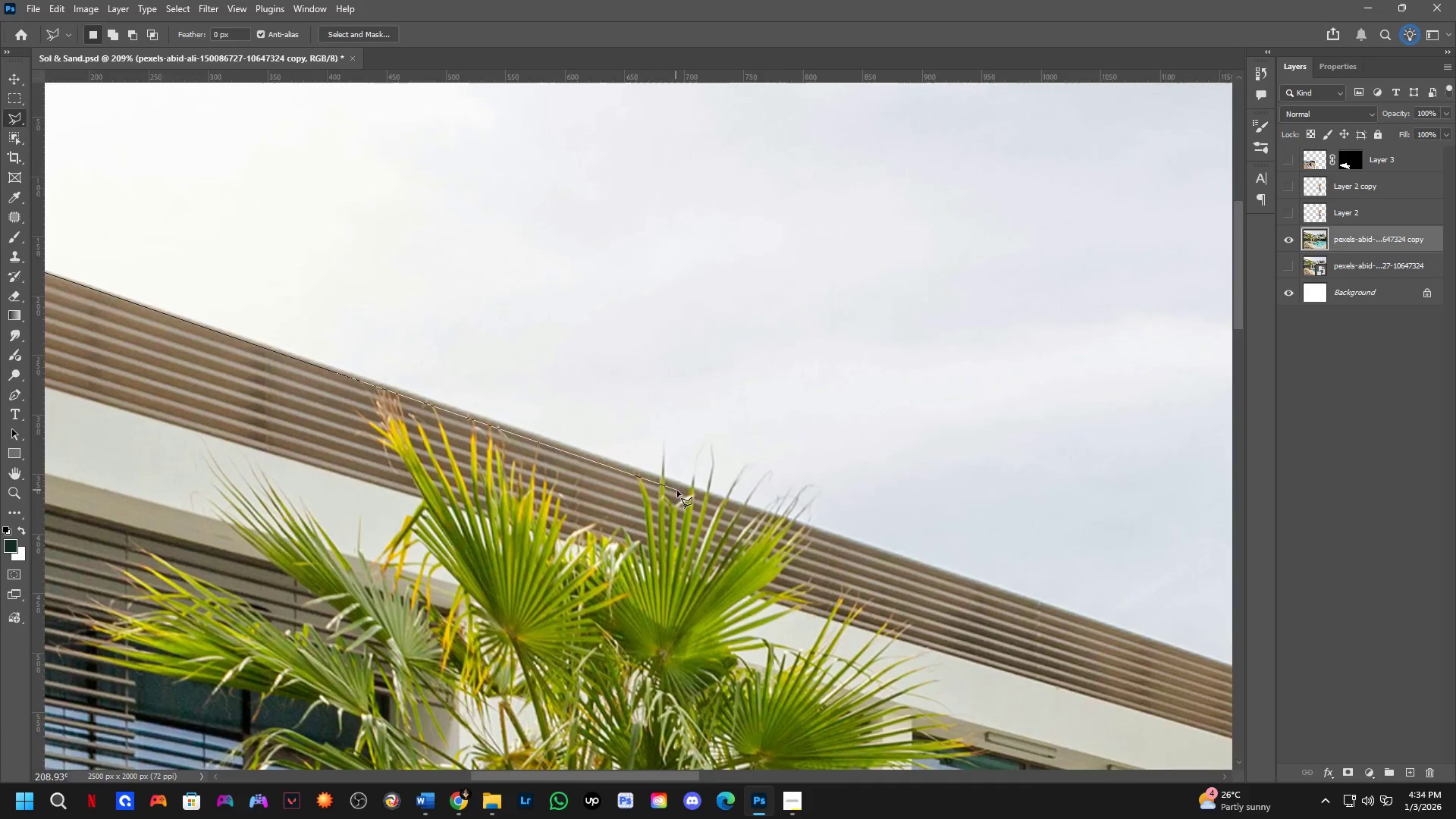 
scroll: coordinate [515, 498], scroll_direction: down, amount: 7.0
 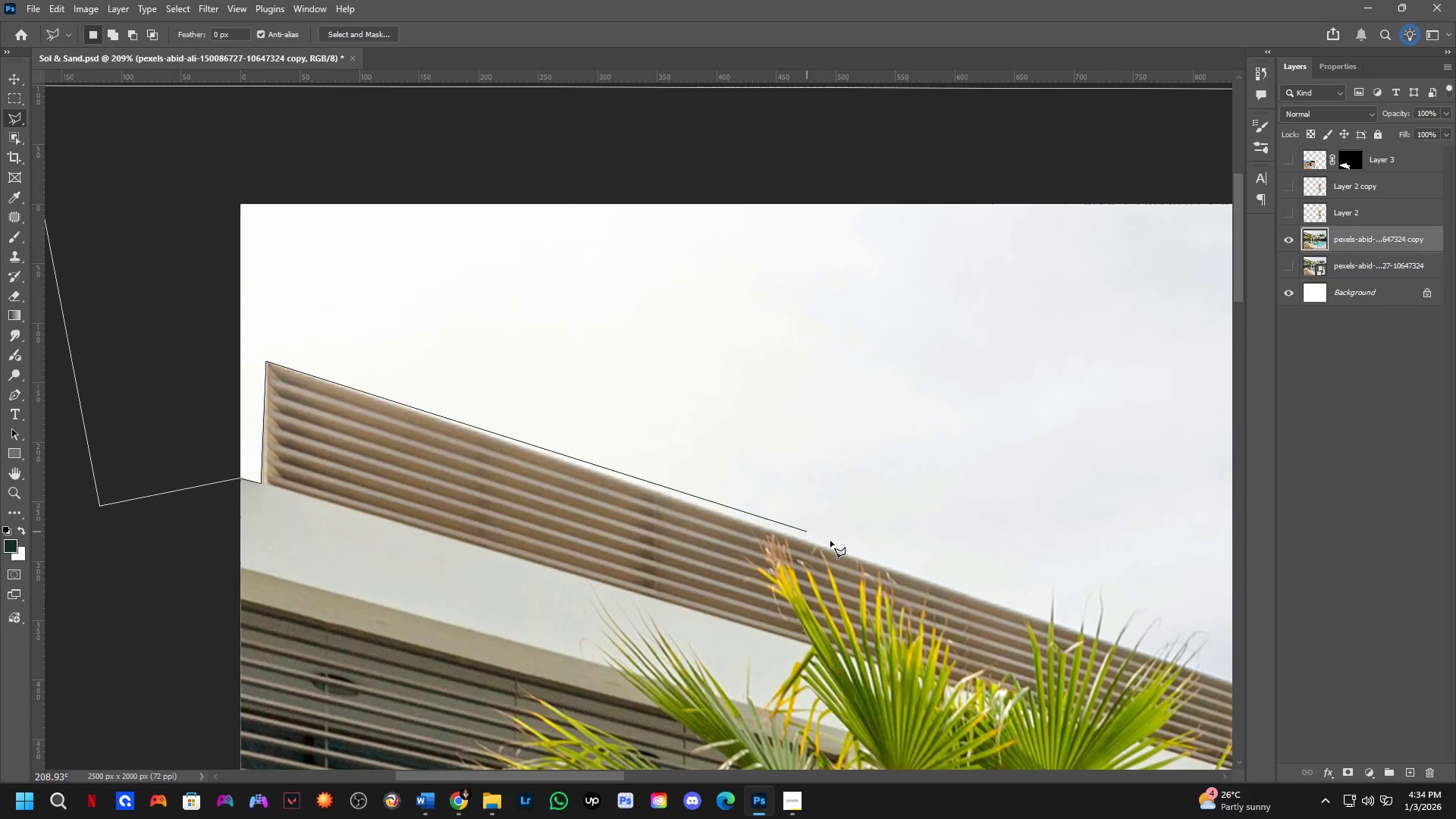 
hold_key(key=Space, duration=0.61)
 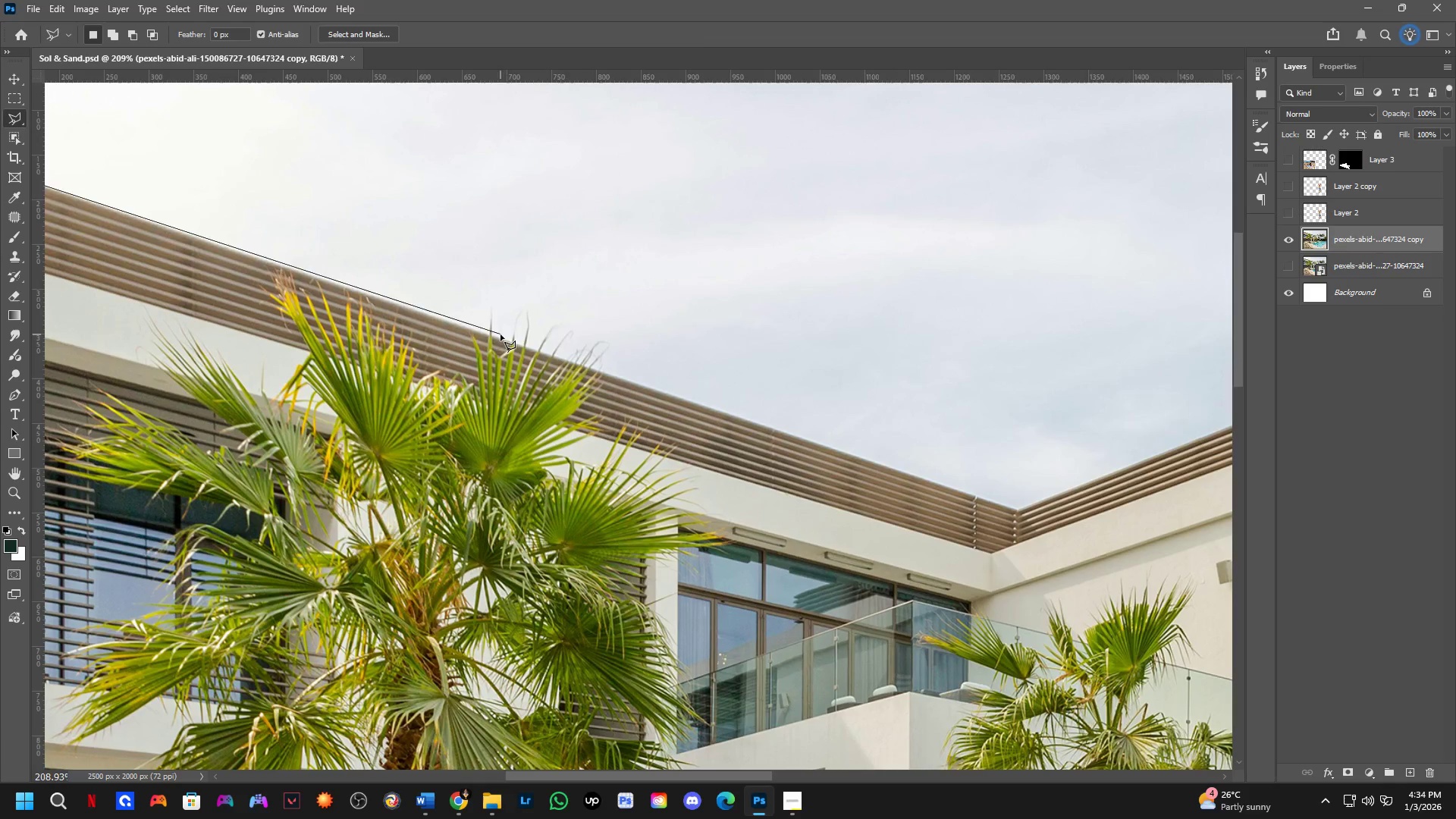 
left_click_drag(start_coordinate=[872, 574], to_coordinate=[706, 445])
 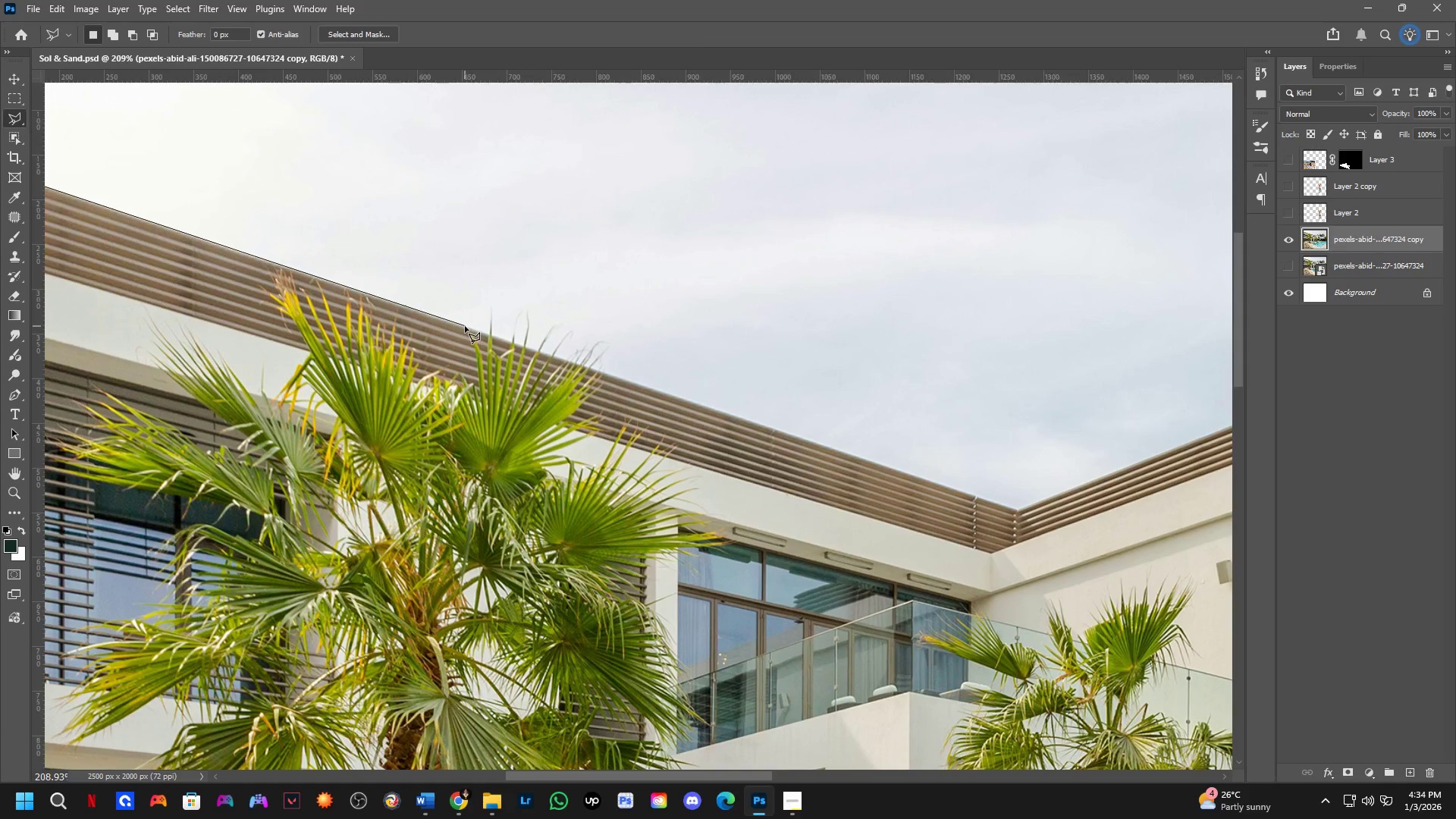 
scroll: coordinate [691, 504], scroll_direction: down, amount: 3.0
 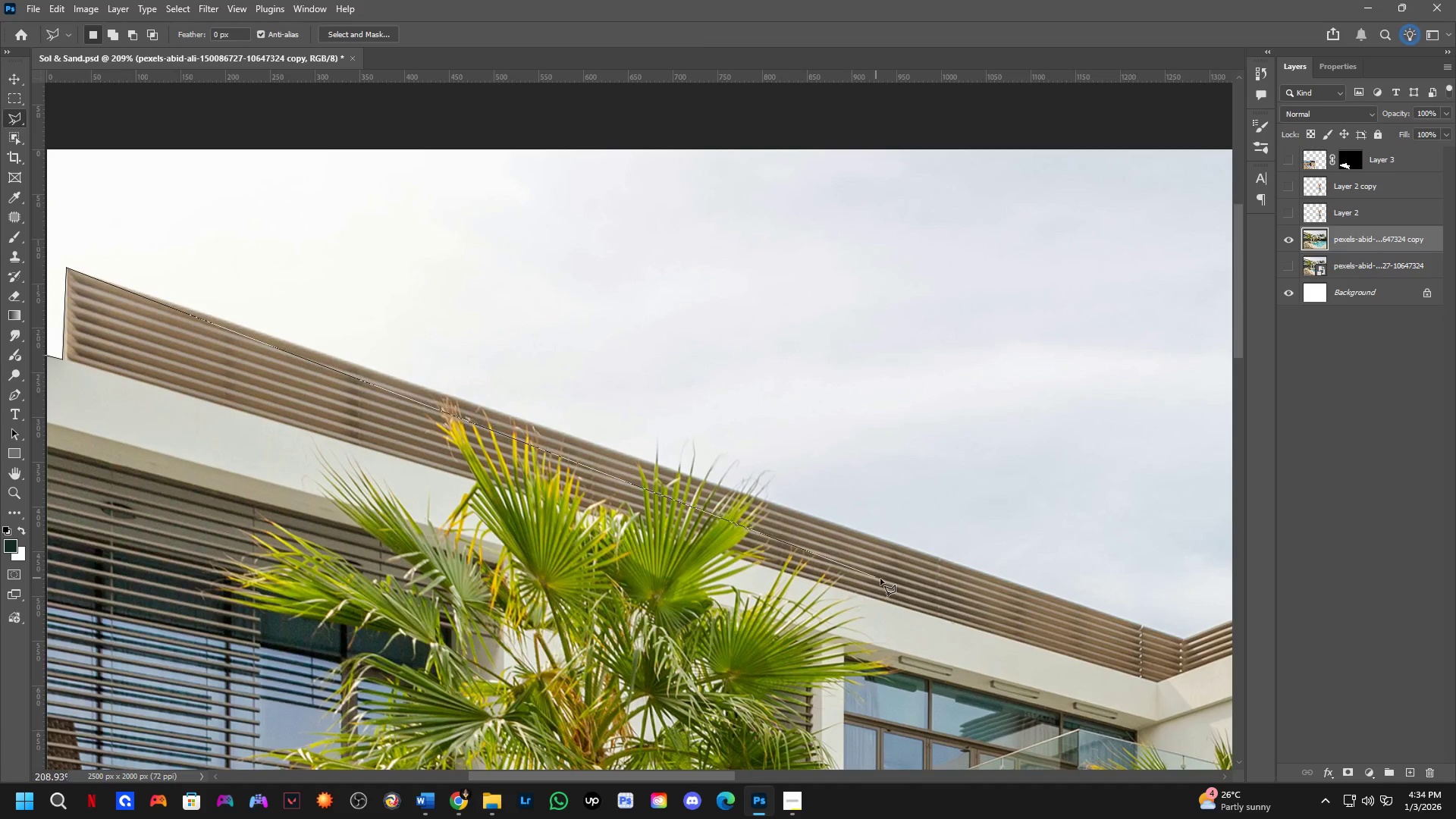 
left_click([456, 323])
 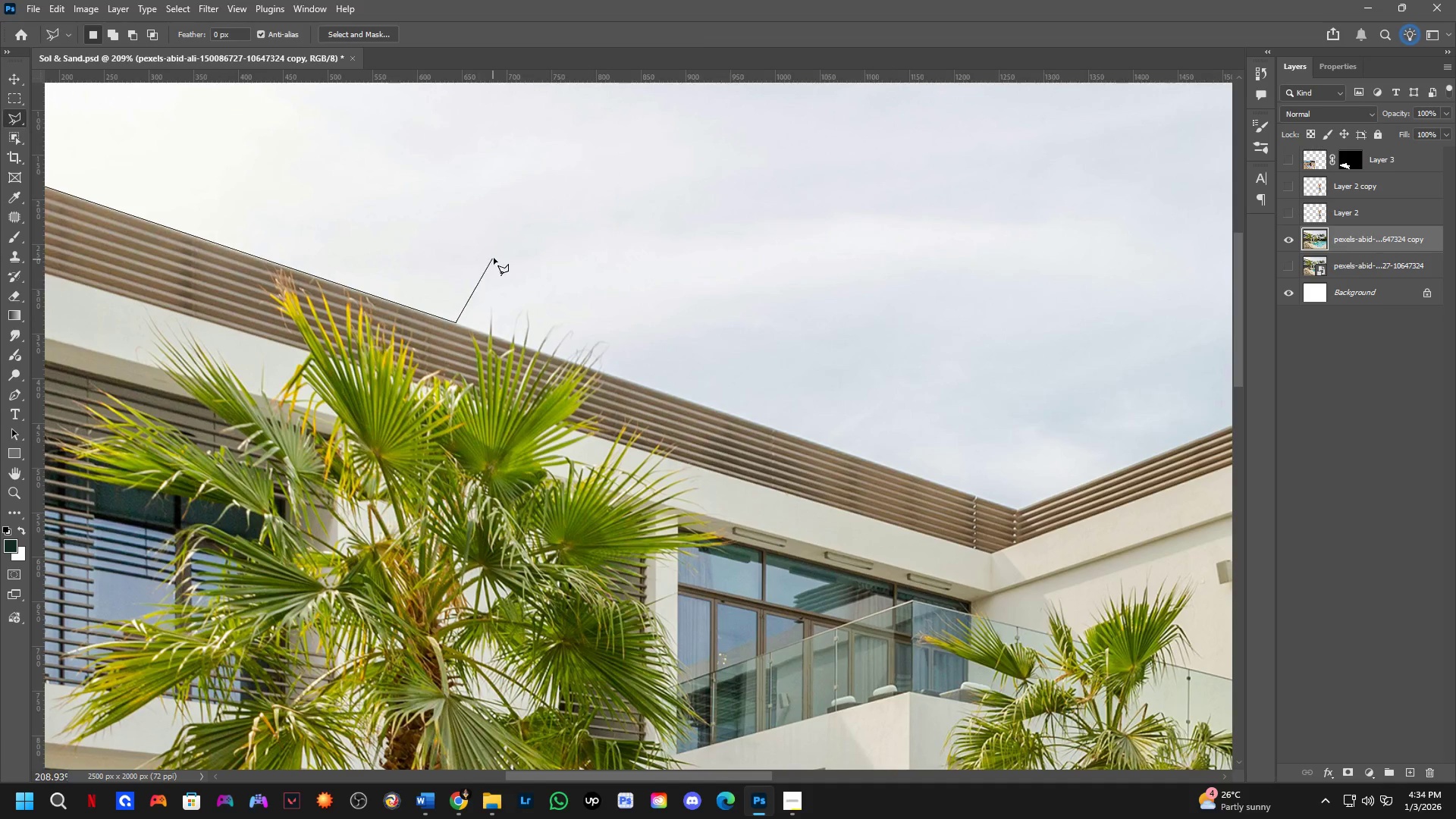 
double_click([494, 258])
 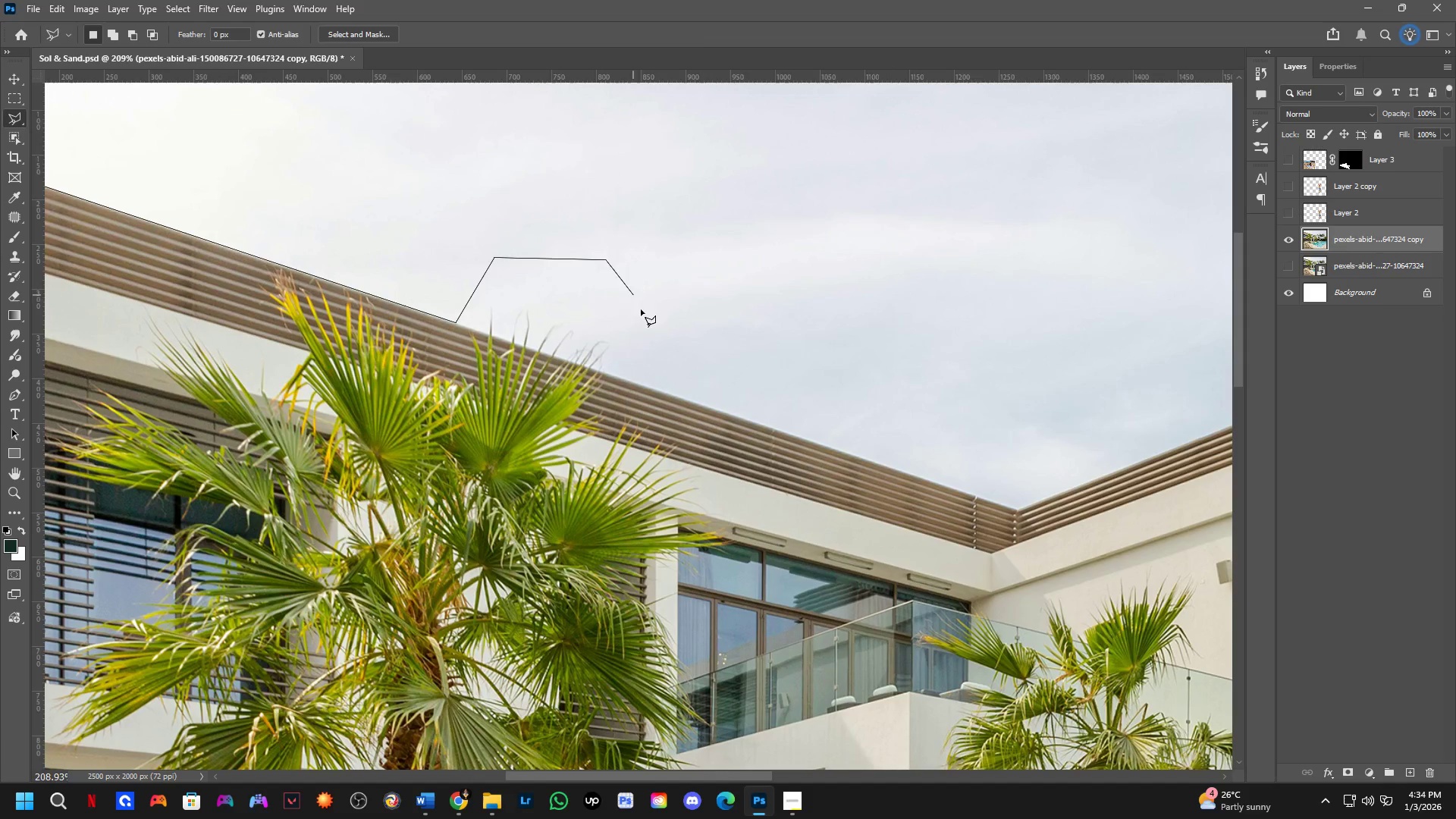 
triple_click([645, 339])
 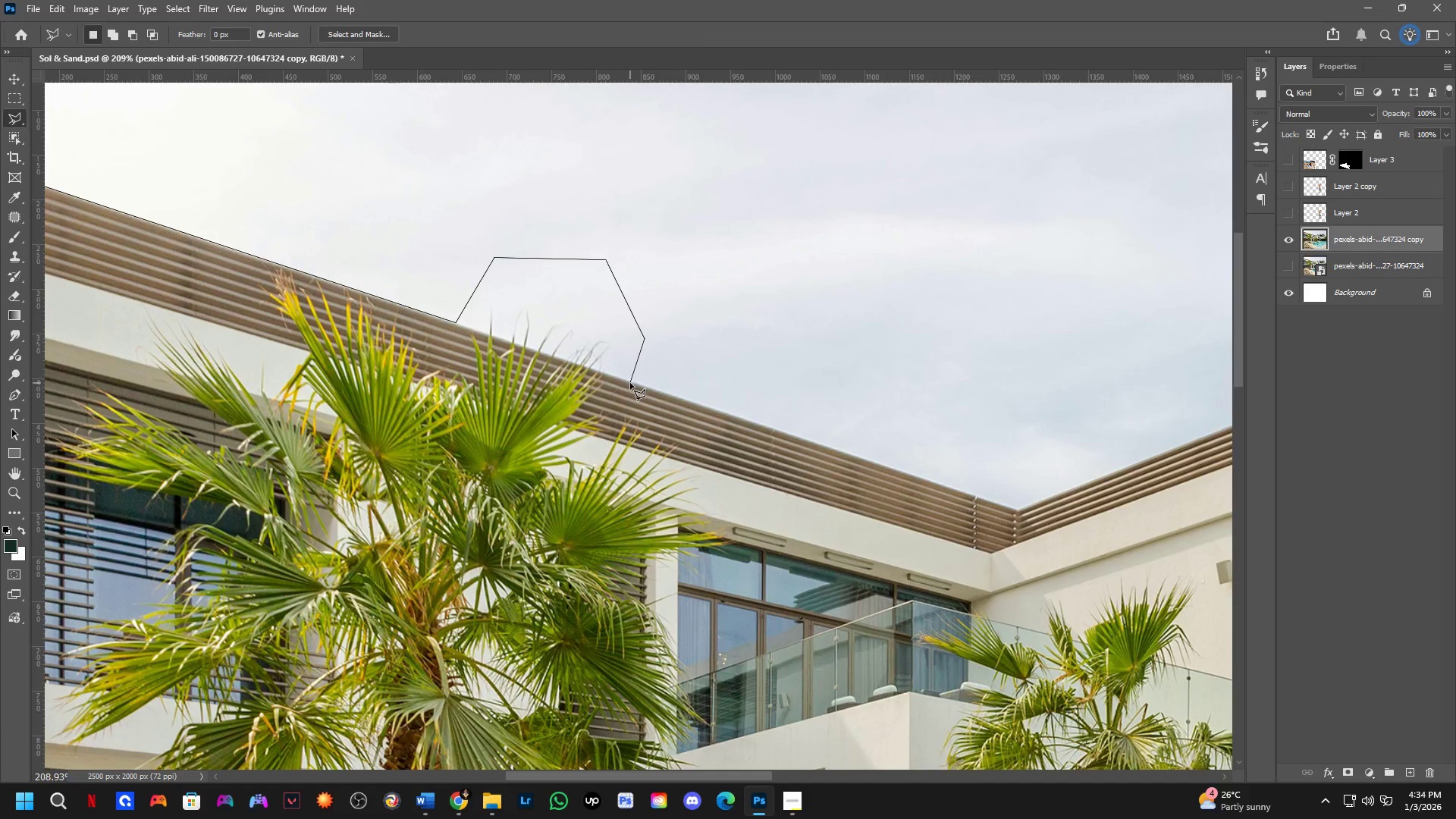 
left_click([630, 383])
 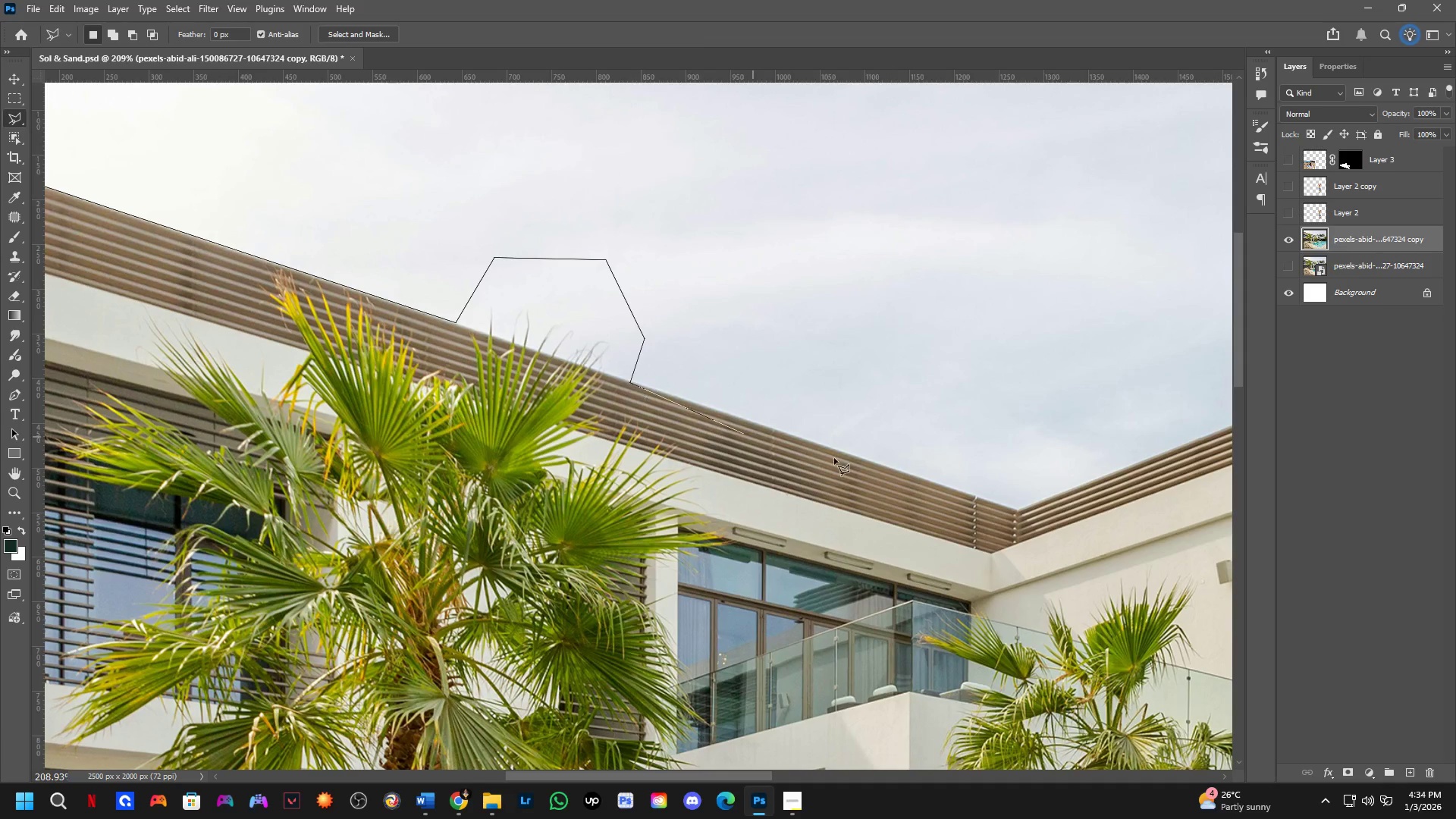 
hold_key(key=Space, duration=0.59)
 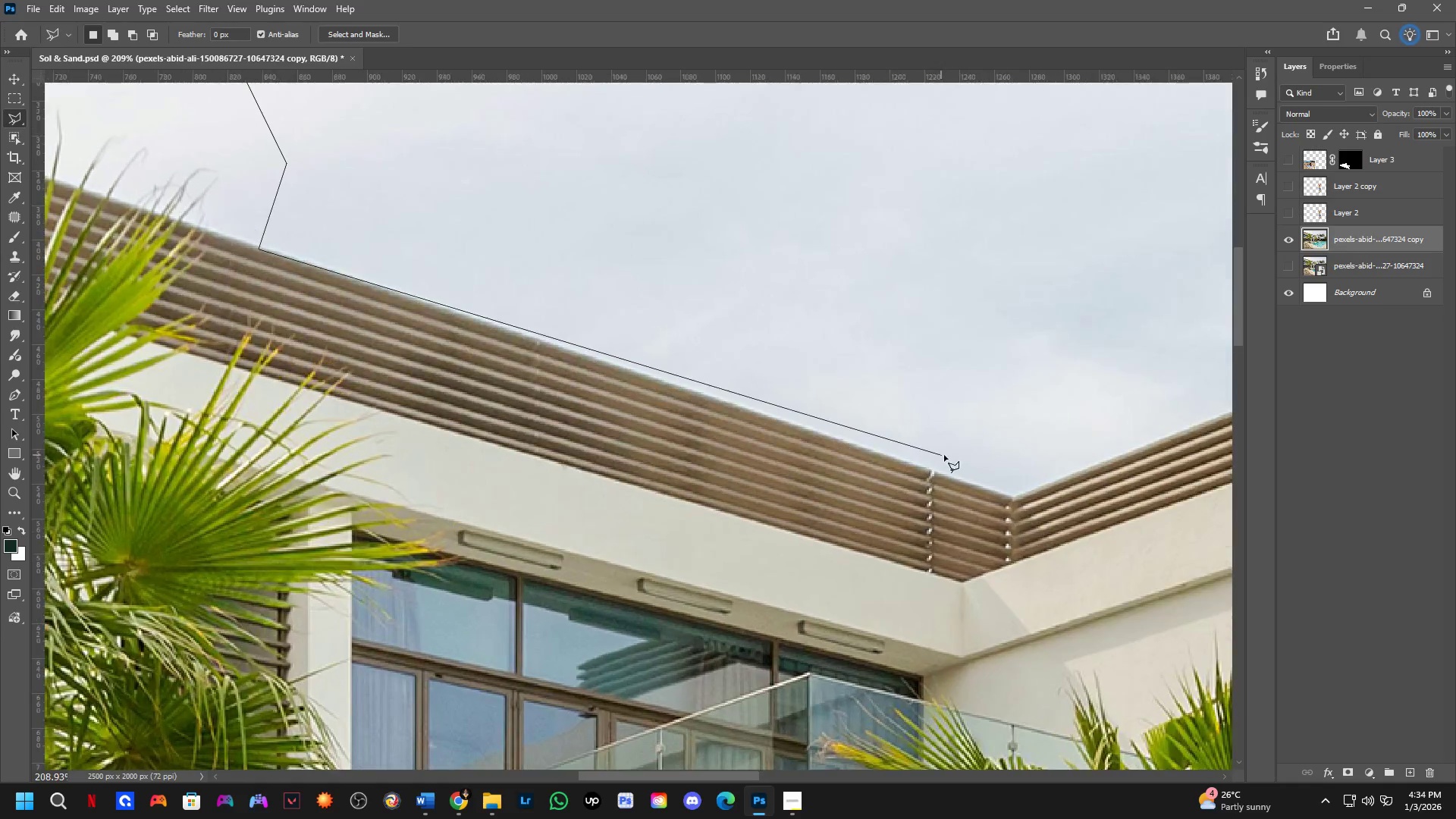 
left_click_drag(start_coordinate=[1084, 477], to_coordinate=[899, 429])
 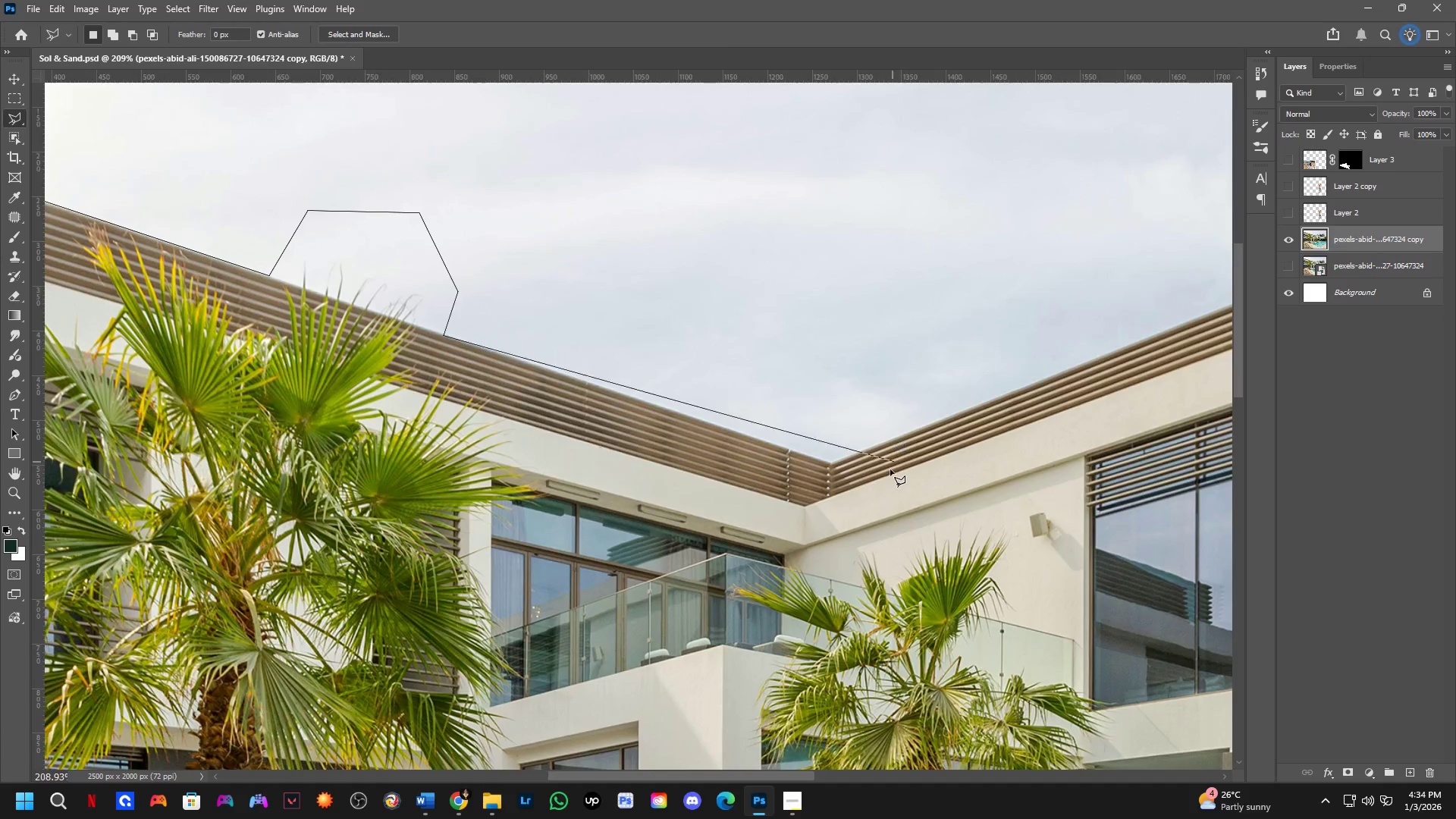 
scroll: coordinate [860, 462], scroll_direction: up, amount: 7.0
 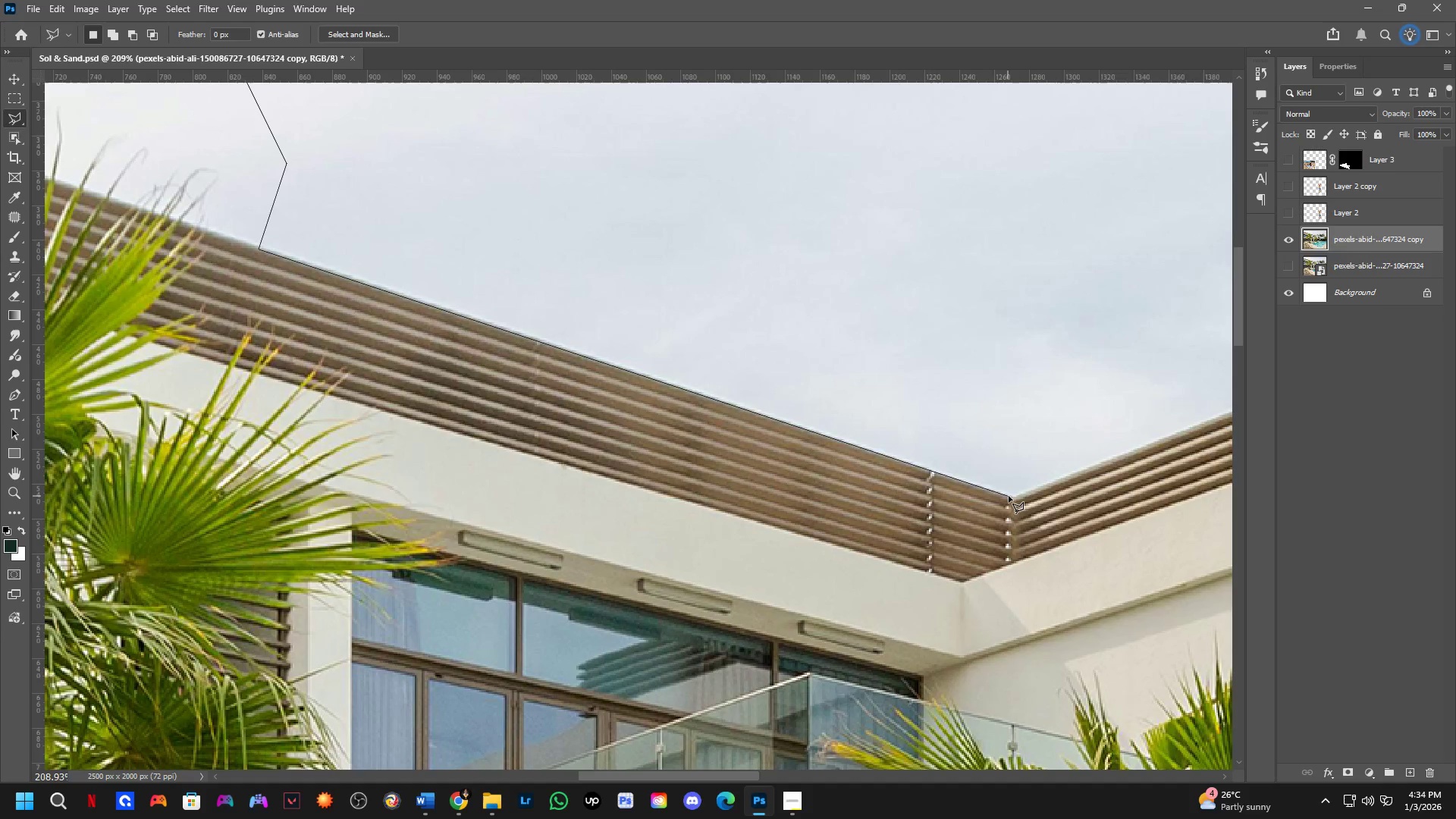 
left_click([1009, 496])
 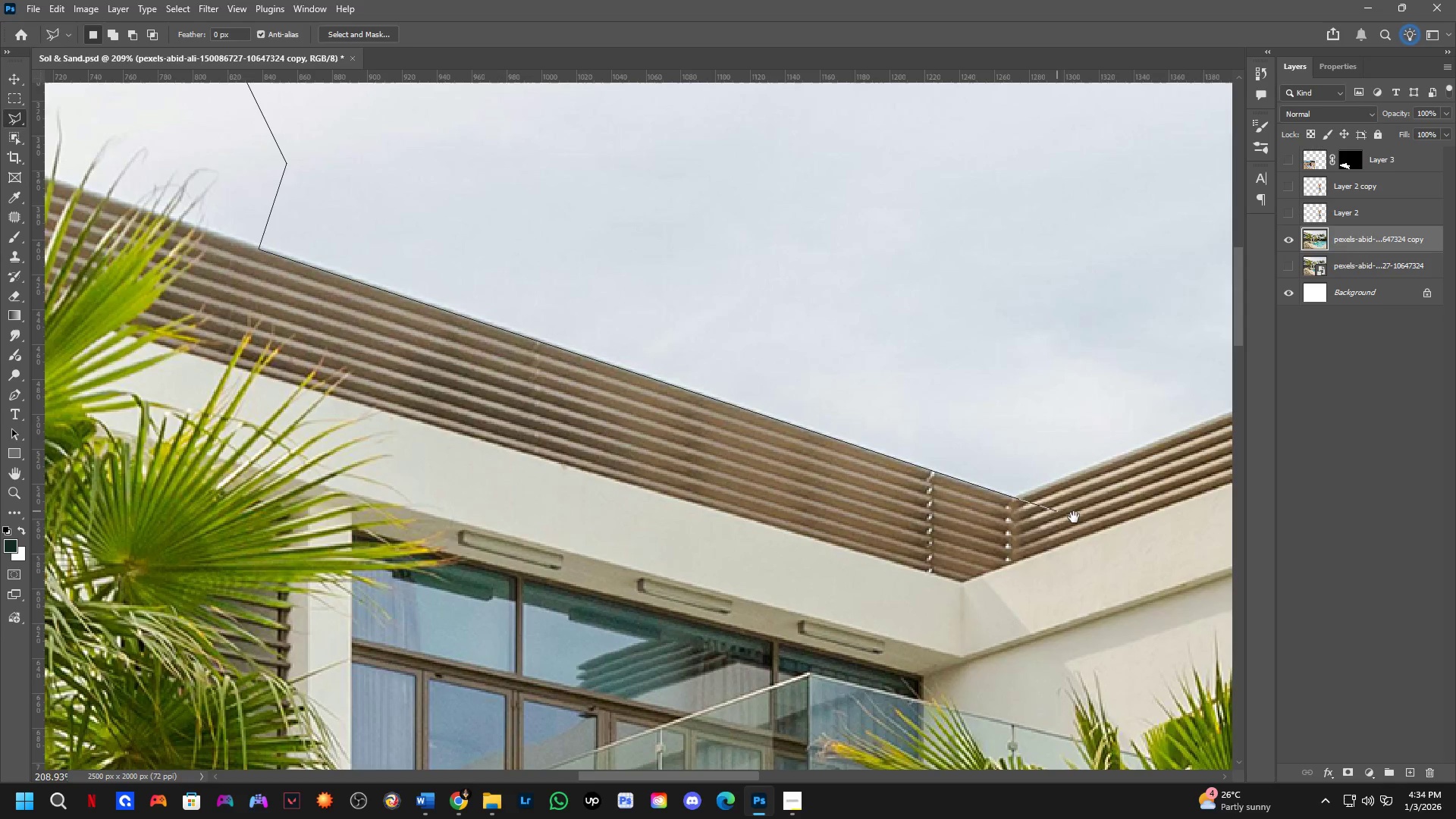 
hold_key(key=Space, duration=0.64)
 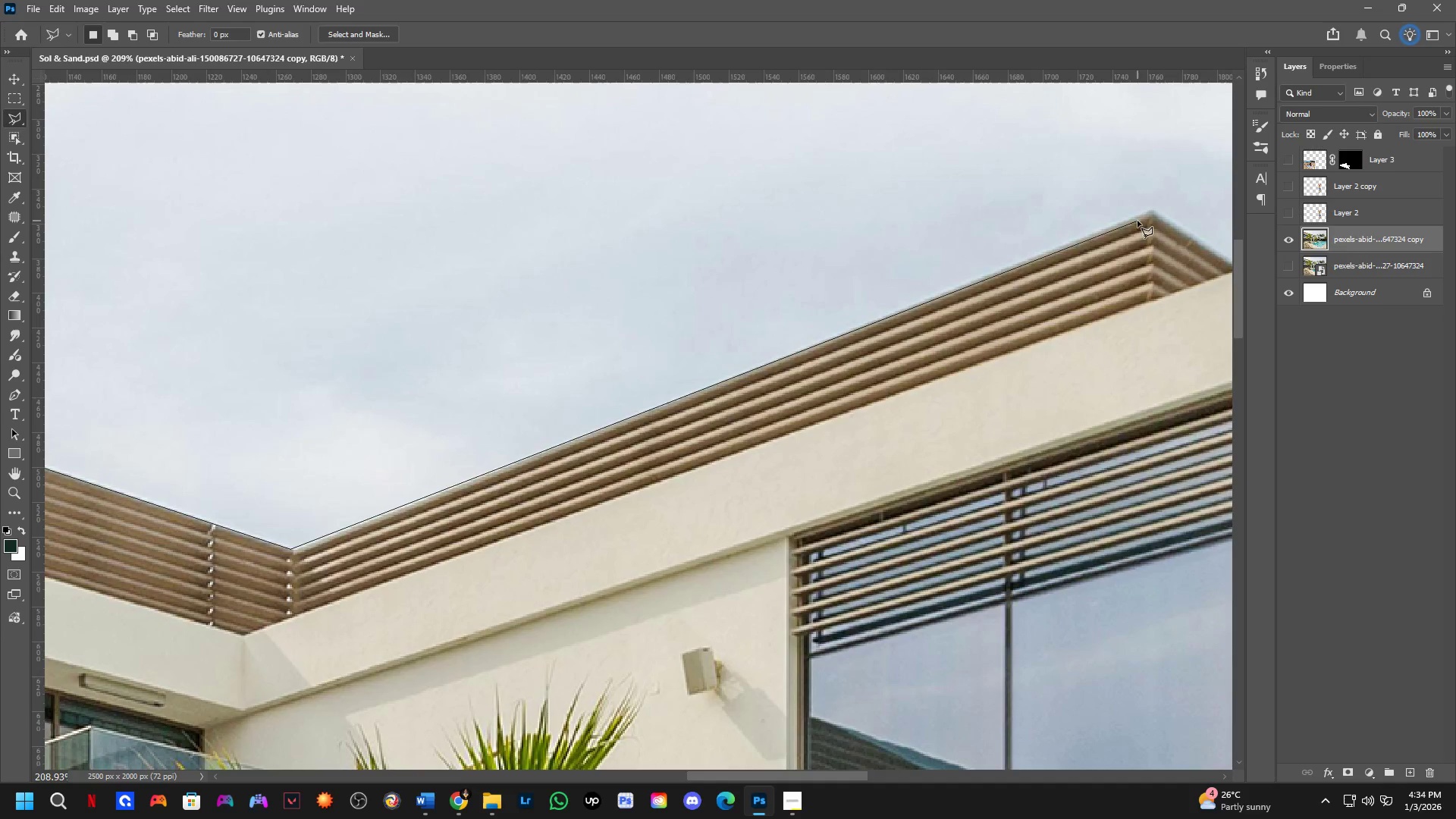 
left_click_drag(start_coordinate=[1078, 520], to_coordinate=[359, 574])
 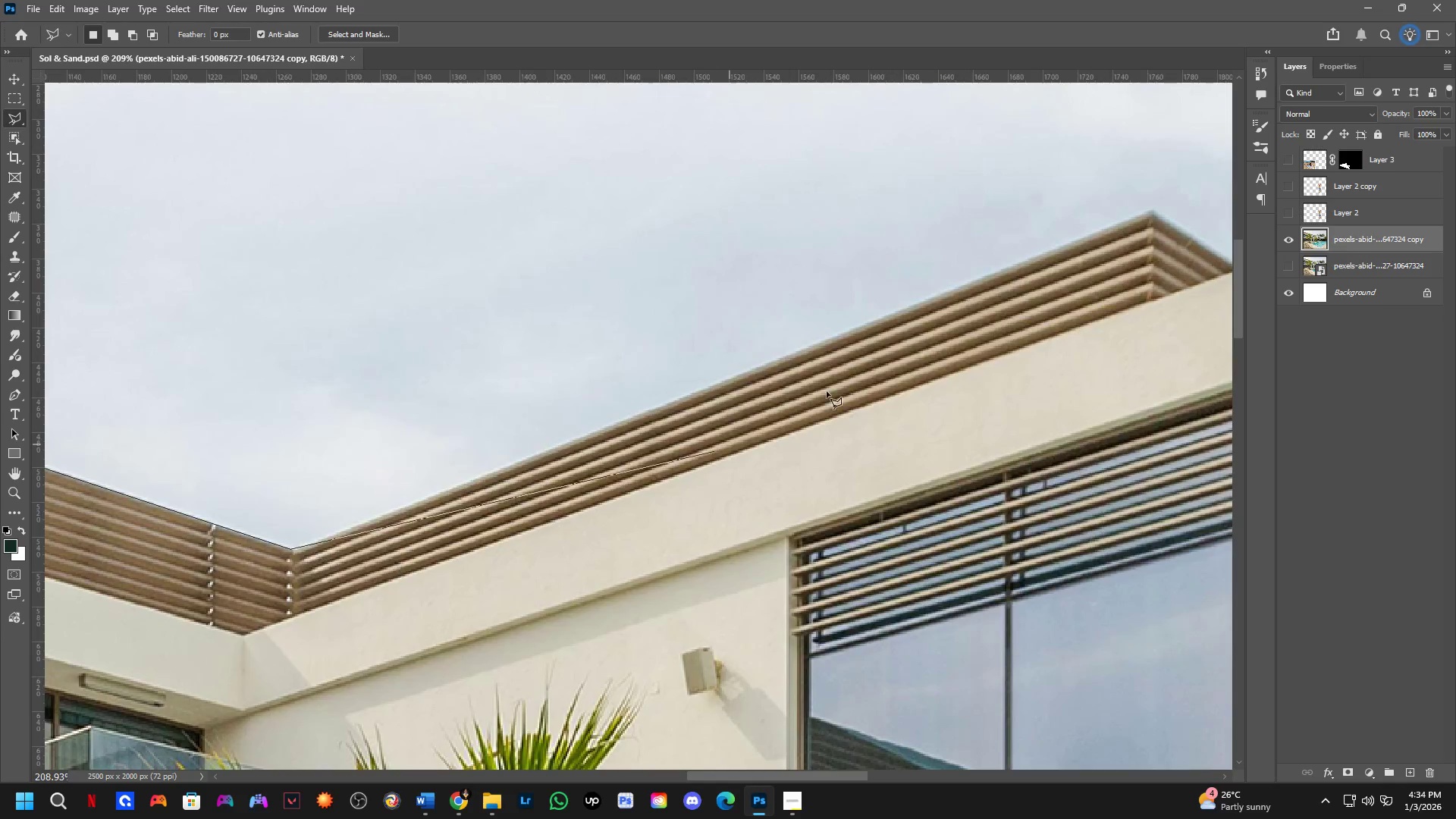 
hold_key(key=Space, duration=1.5)
 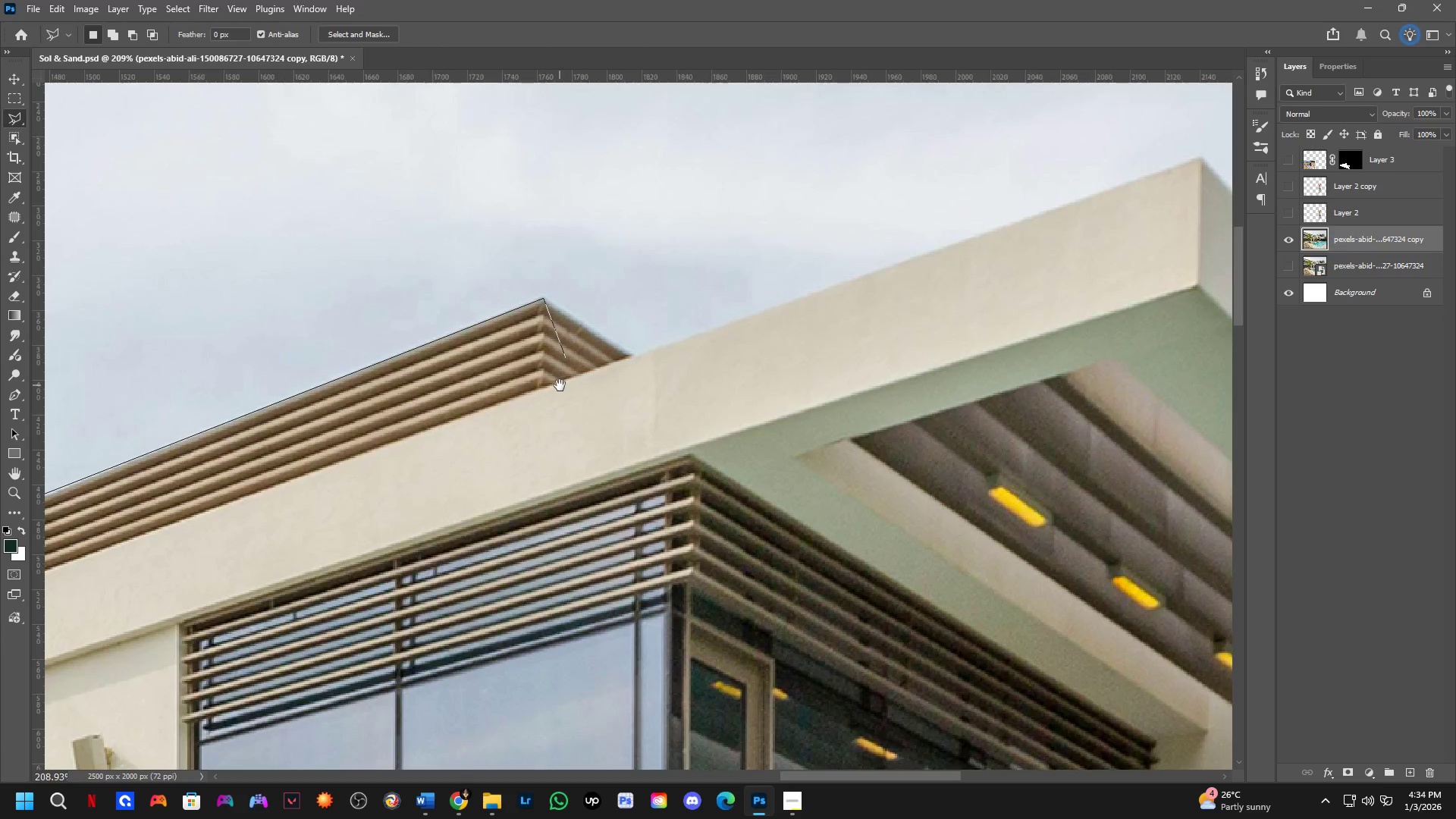 
left_click([1153, 211])
 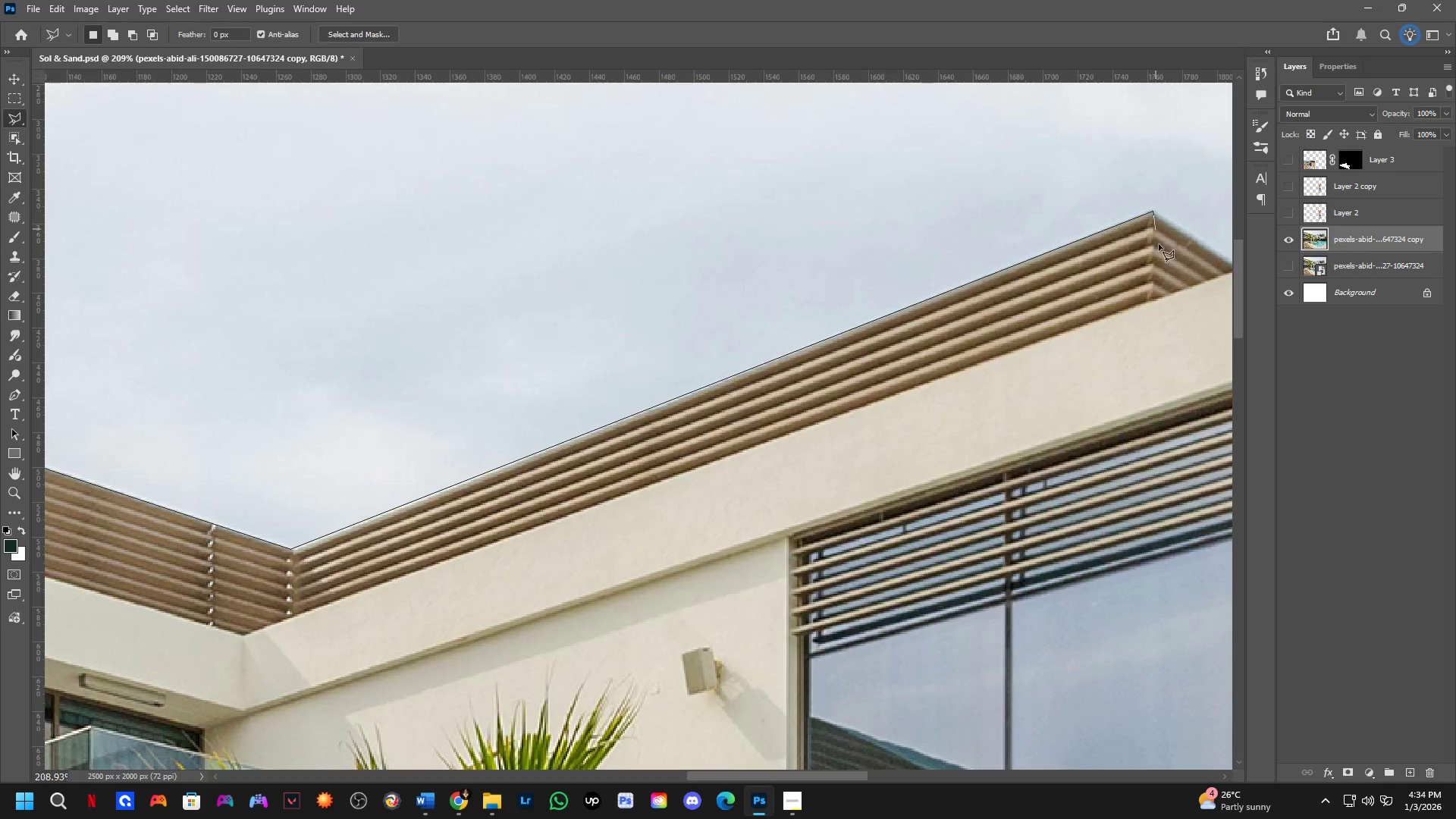 
hold_key(key=Space, duration=0.59)
 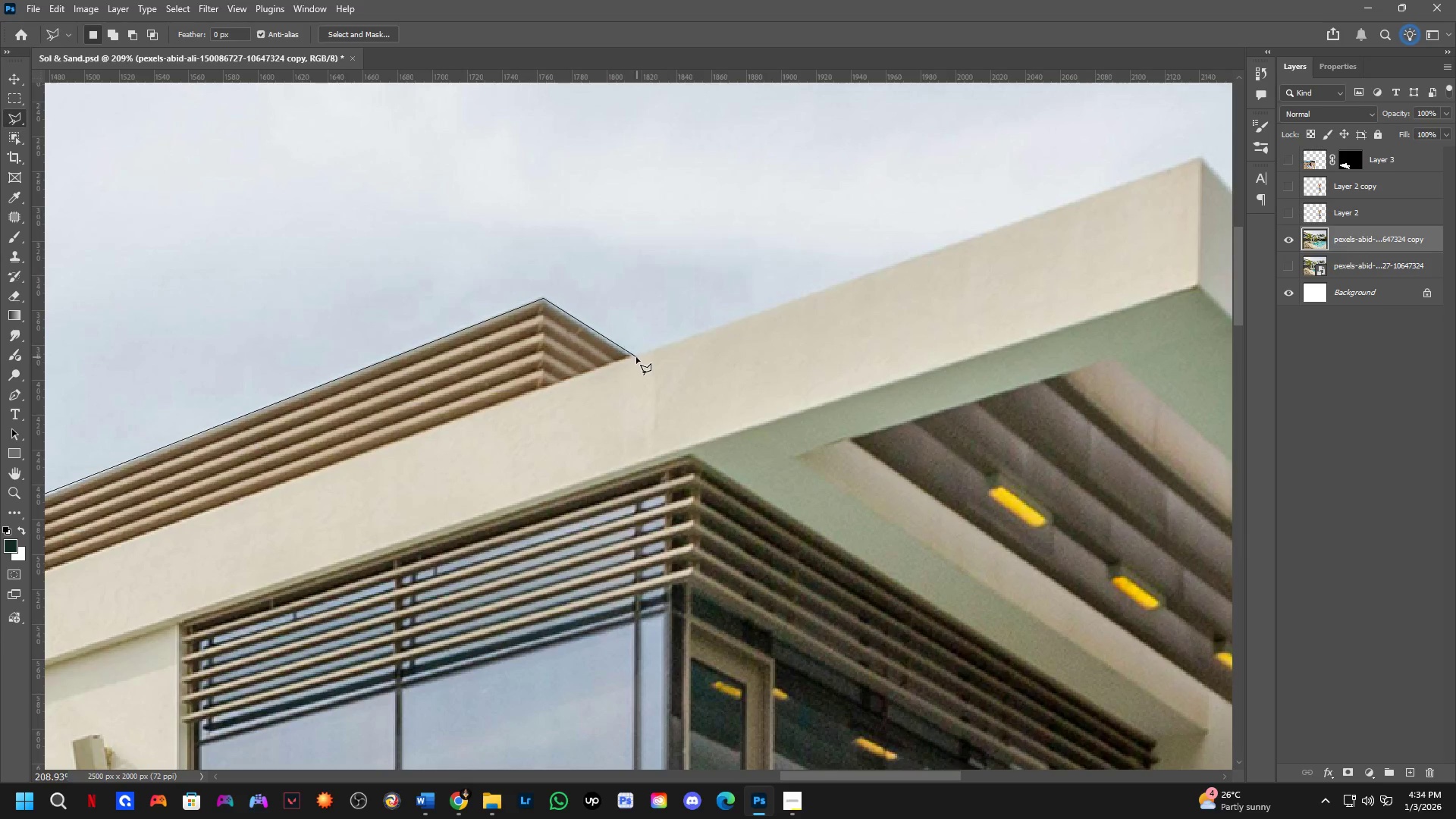 
left_click_drag(start_coordinate=[1170, 298], to_coordinate=[560, 385])
 